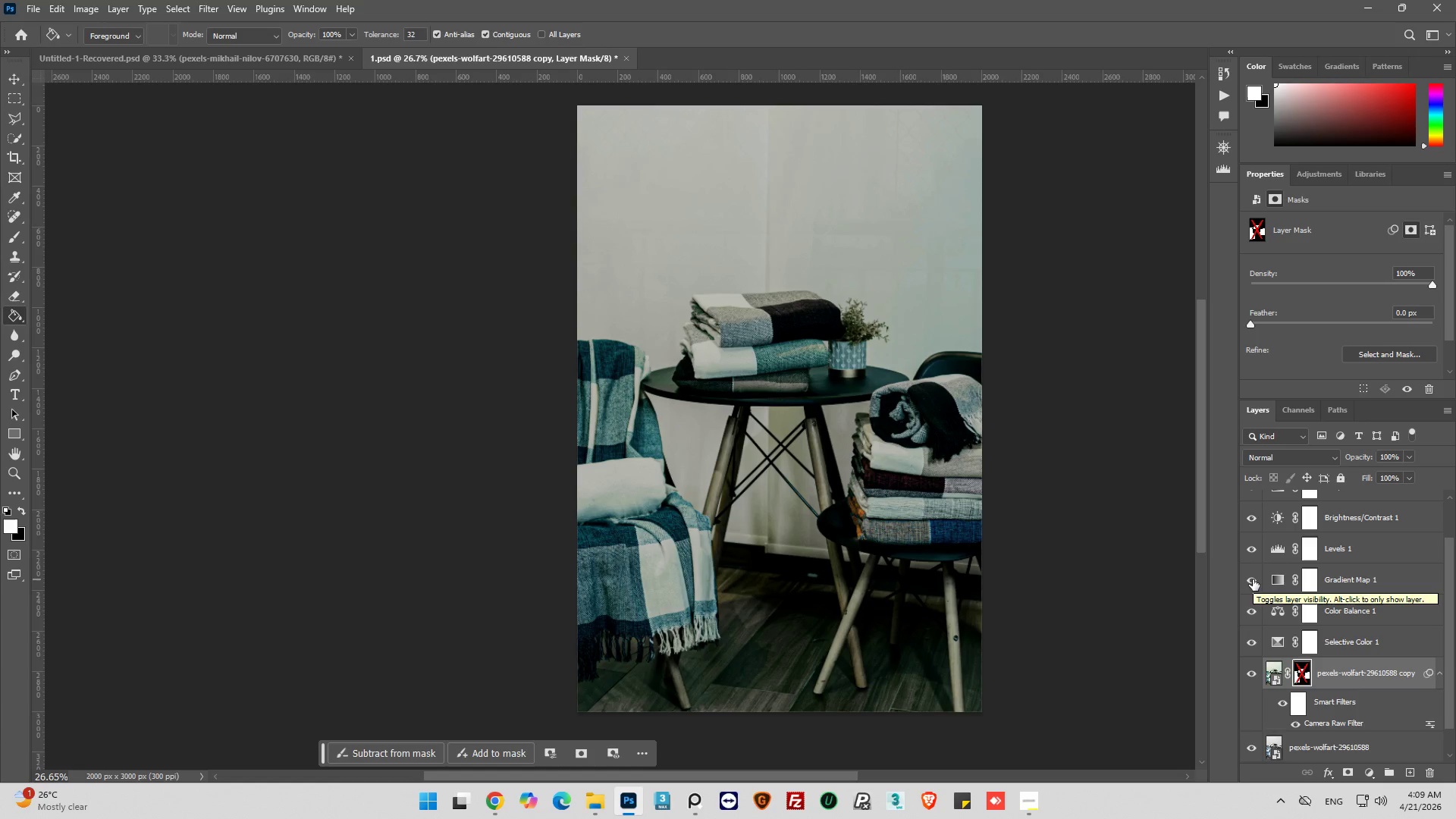 
left_click([1273, 579])
 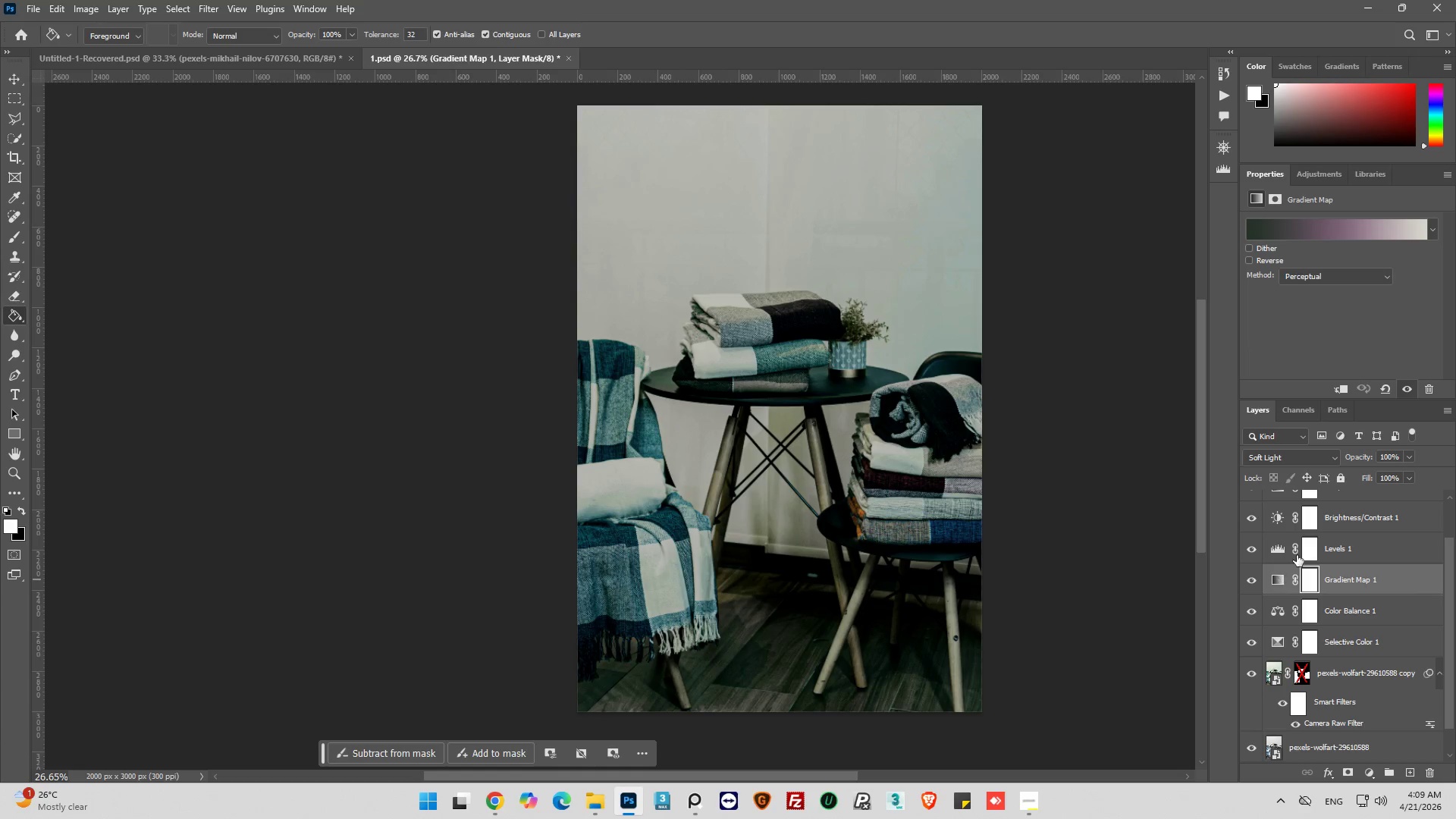 
left_click([1323, 456])
 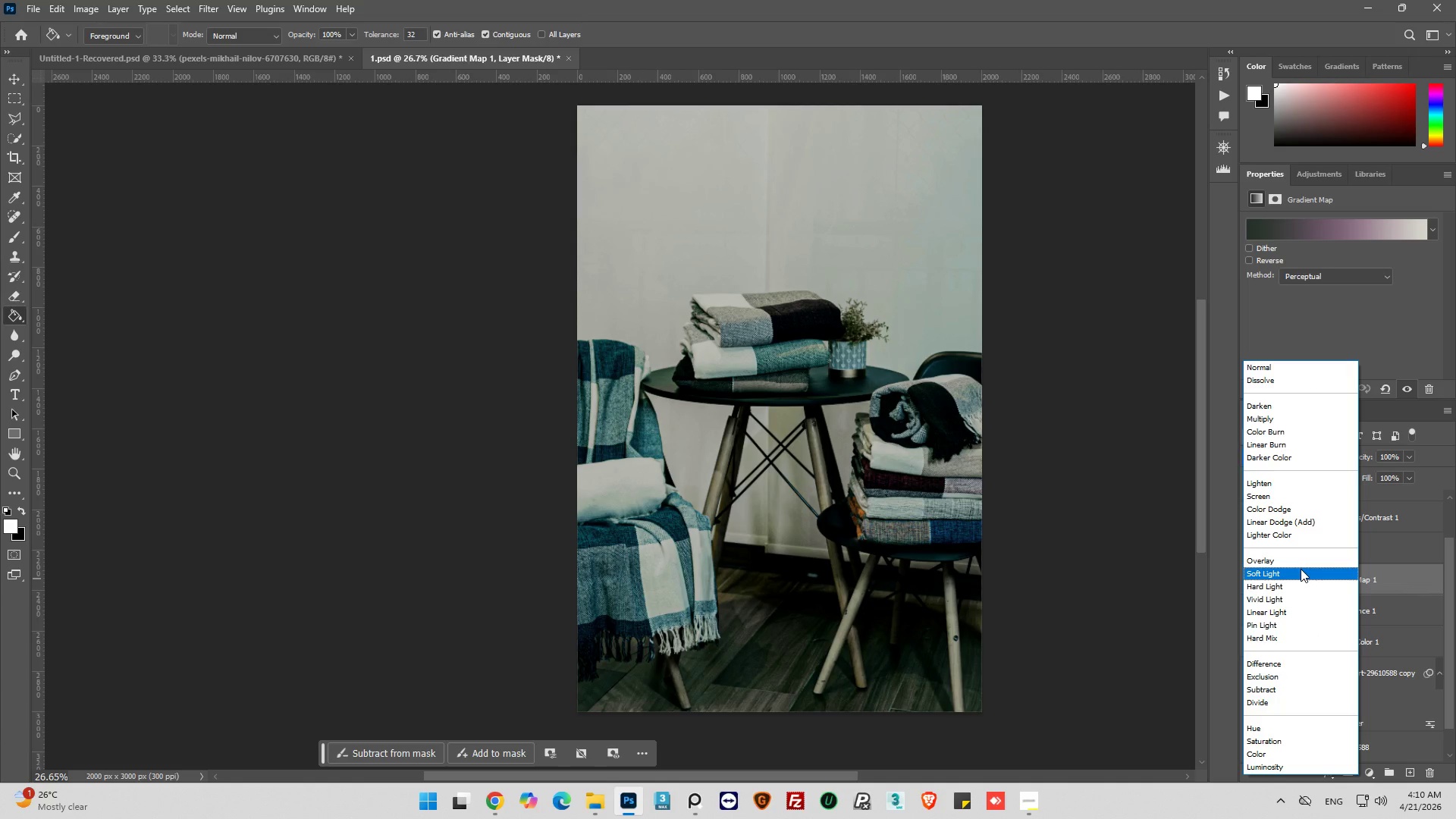 
wait(19.2)
 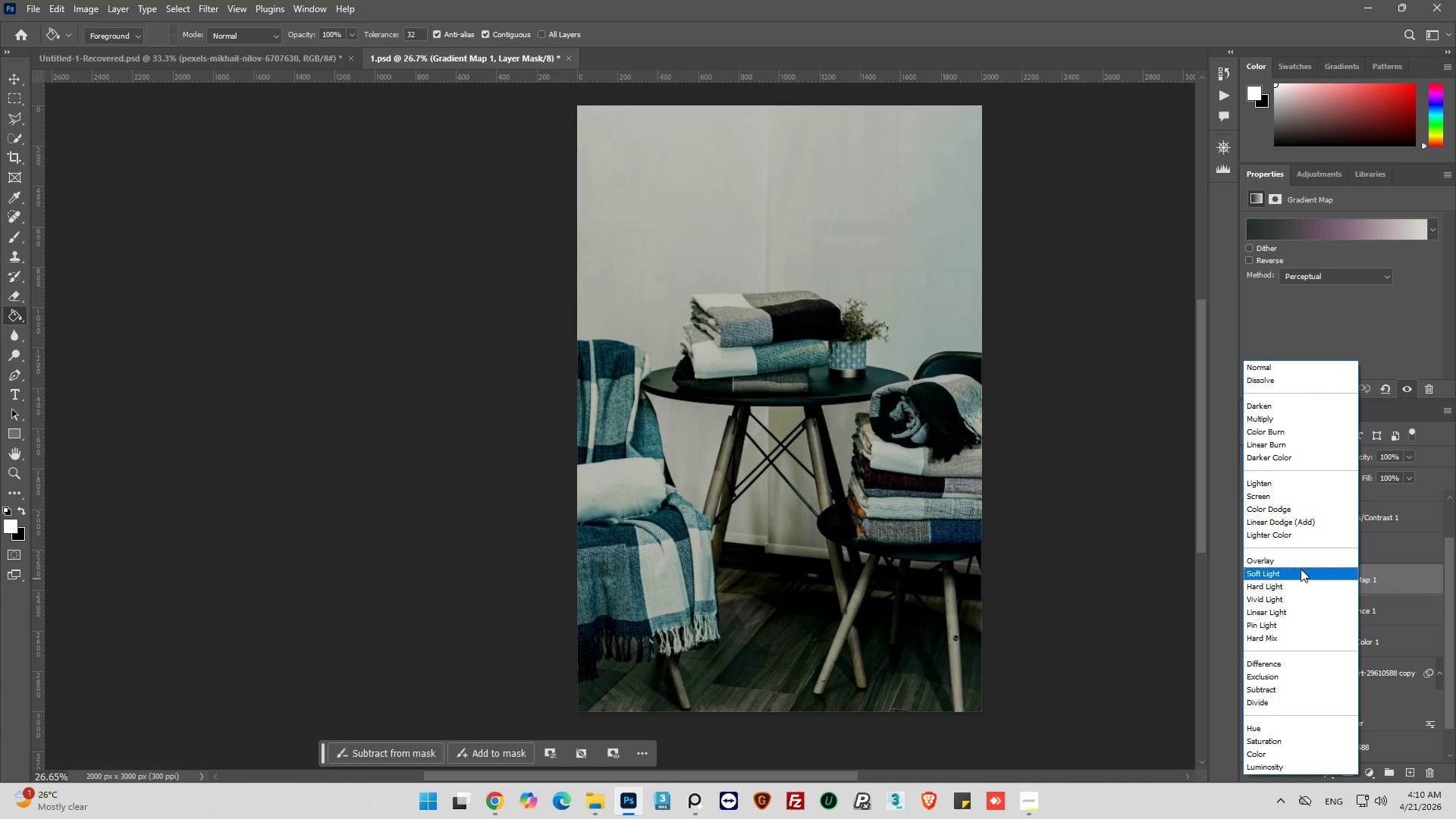 
left_click([1300, 563])
 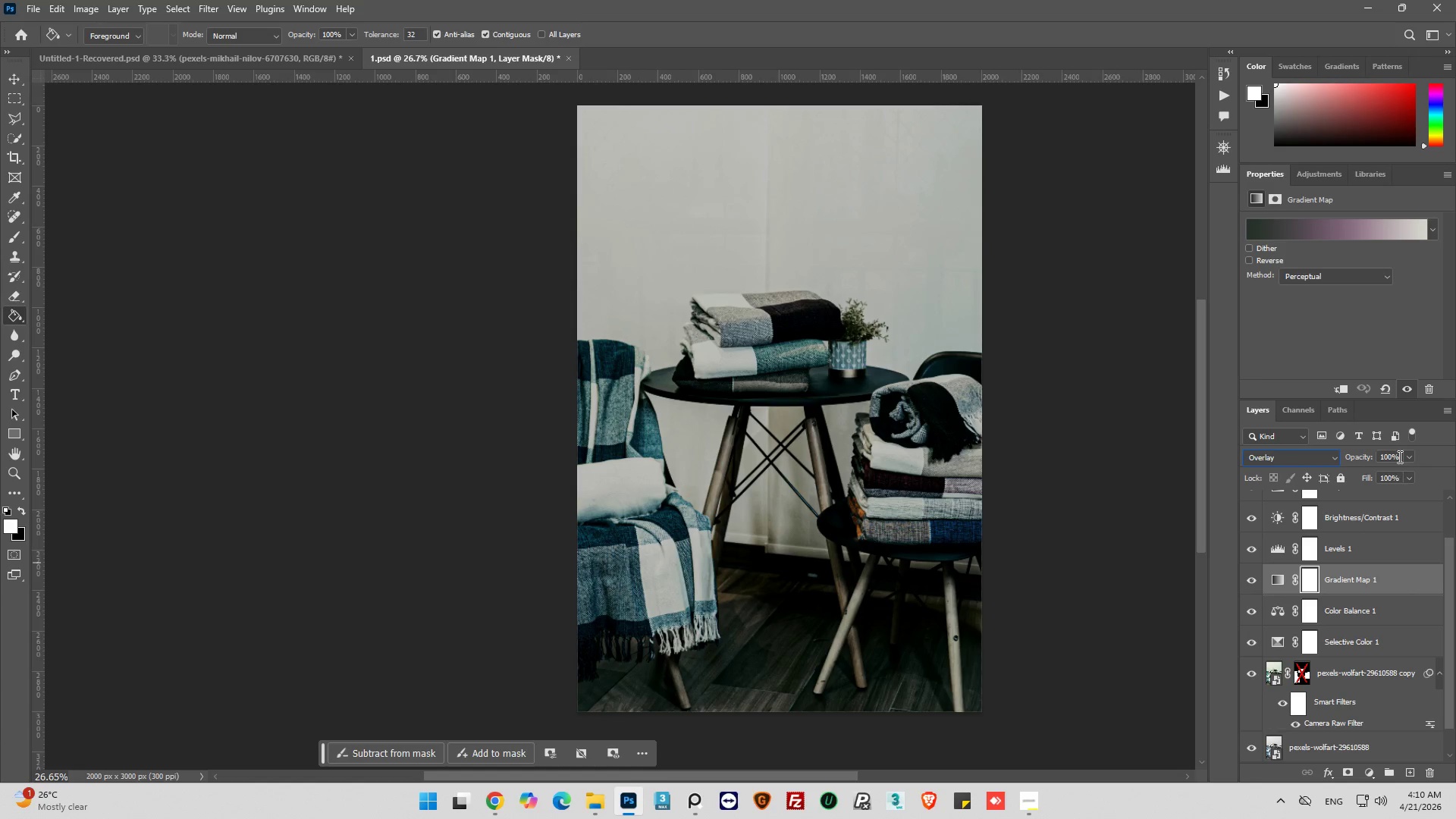 
left_click([1407, 461])
 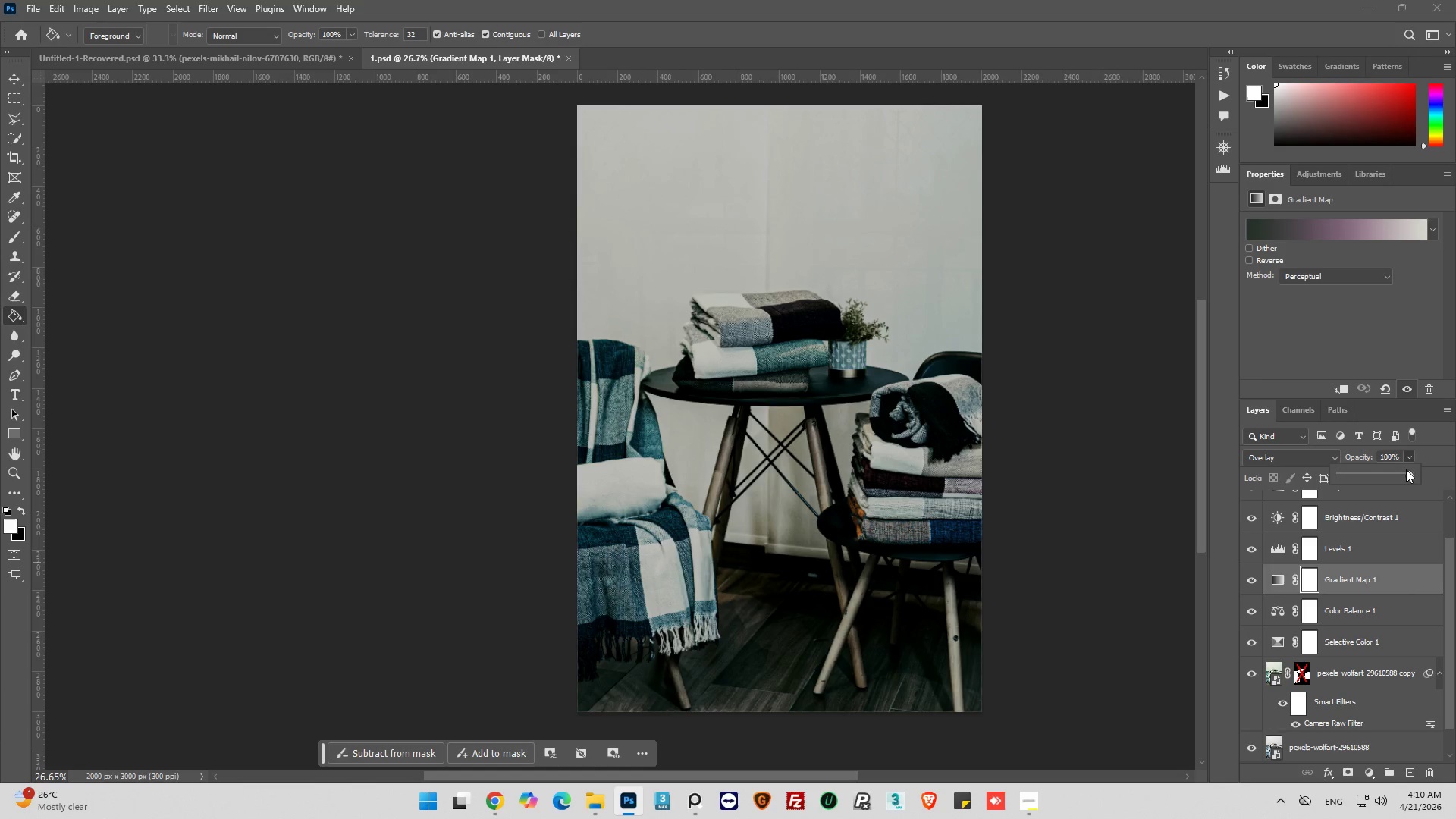 
left_click_drag(start_coordinate=[1406, 469], to_coordinate=[1369, 475])
 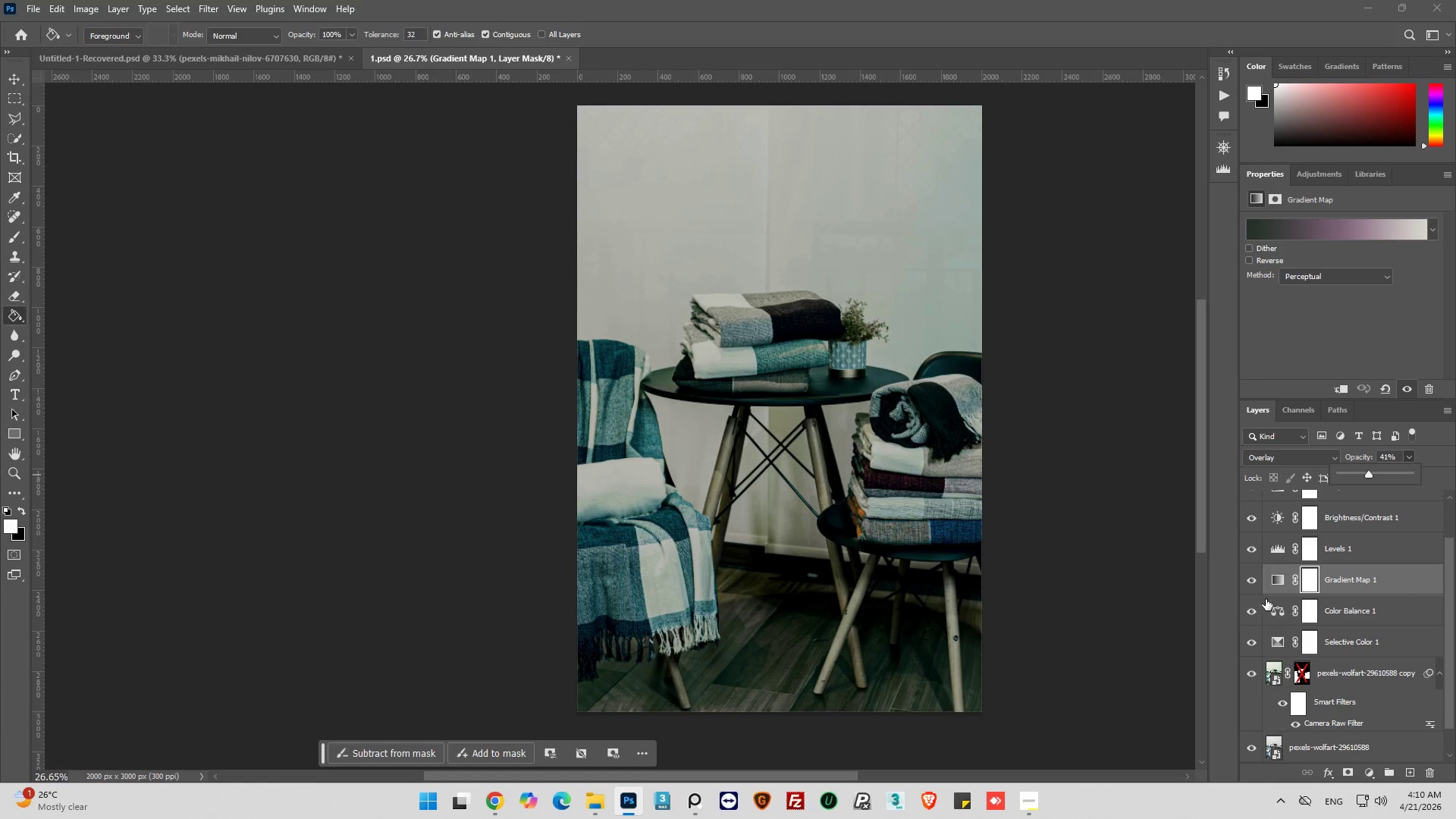 
left_click([1256, 581])
 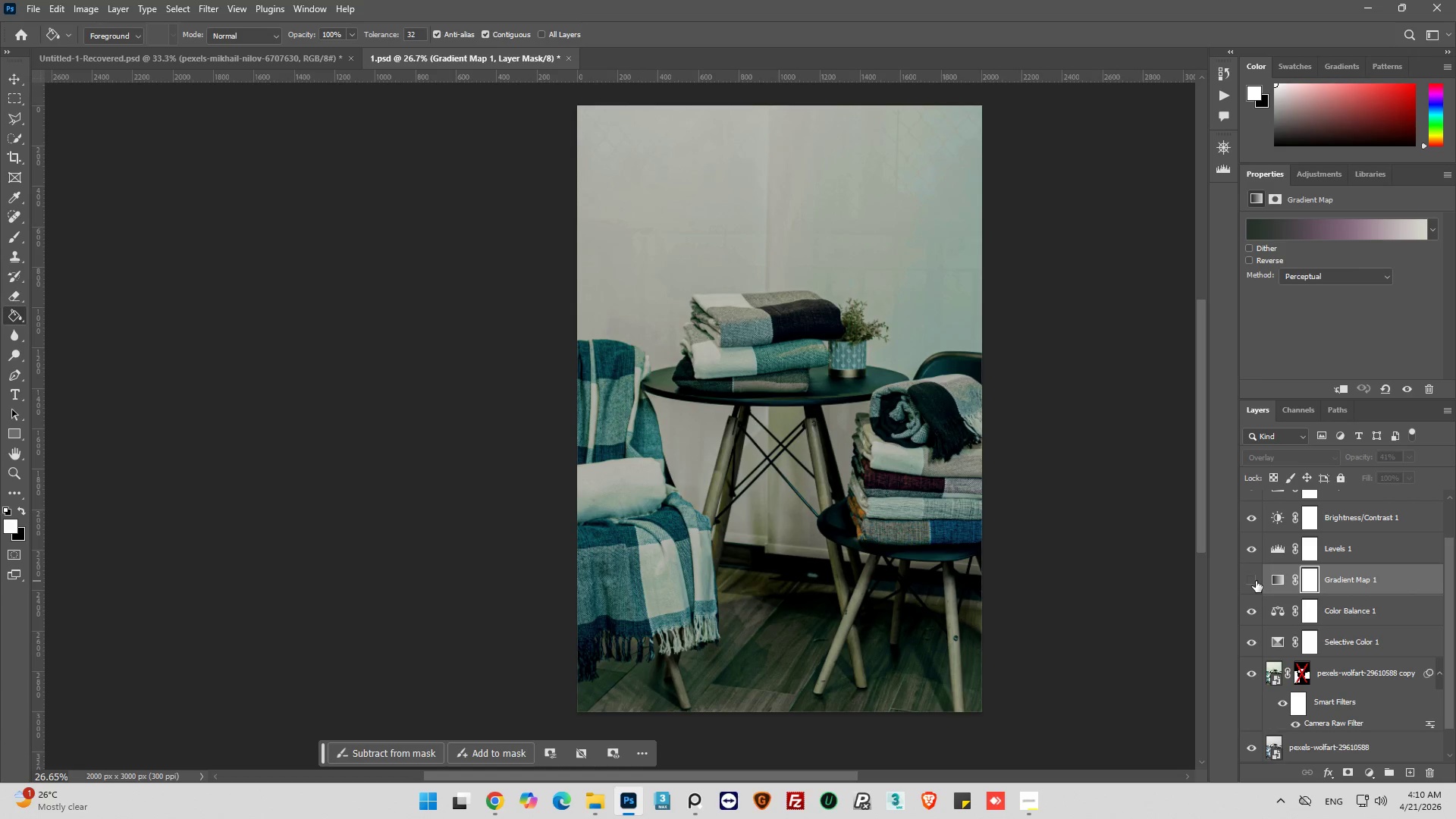 
left_click([1256, 581])
 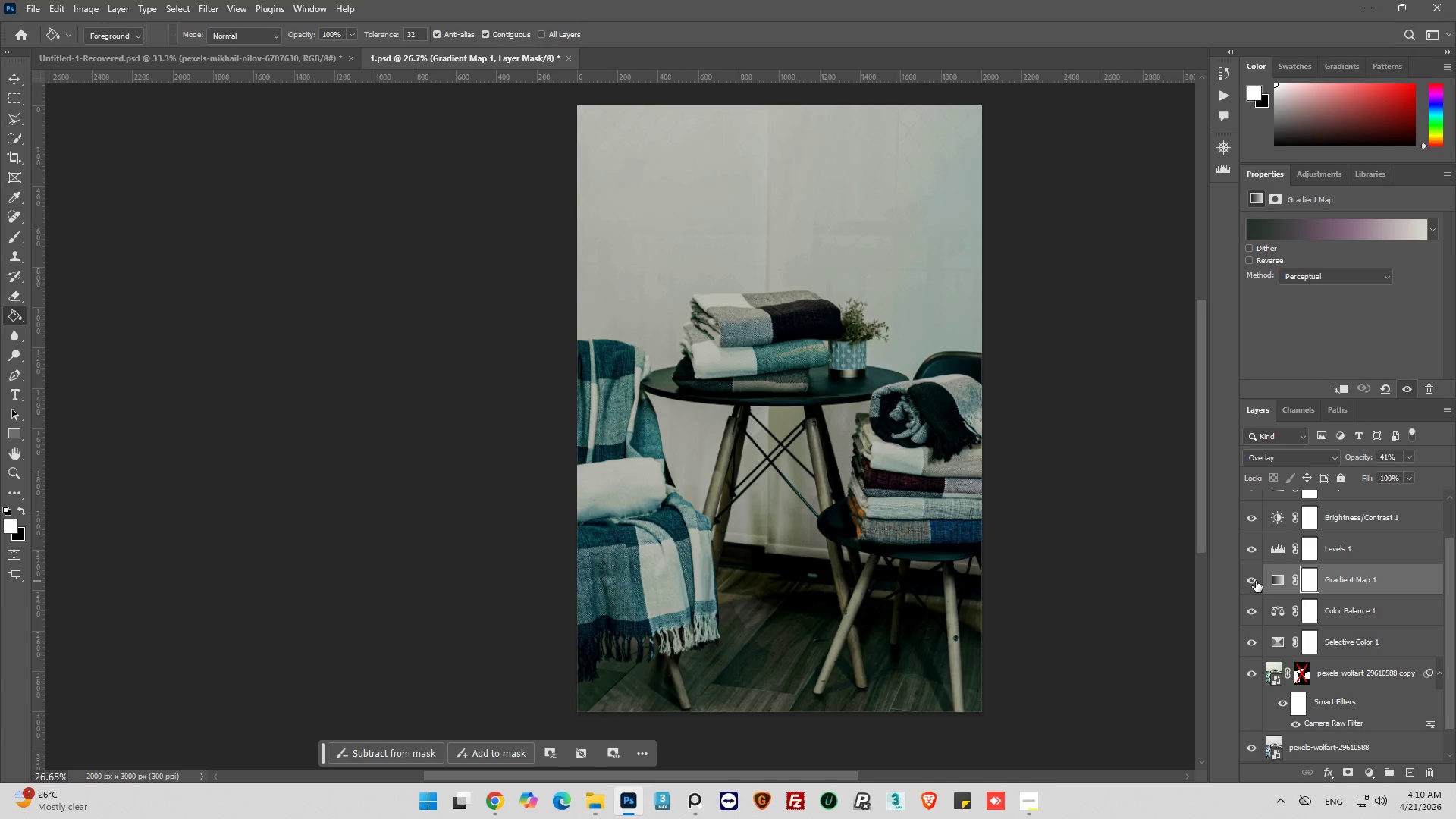 
wait(14.0)
 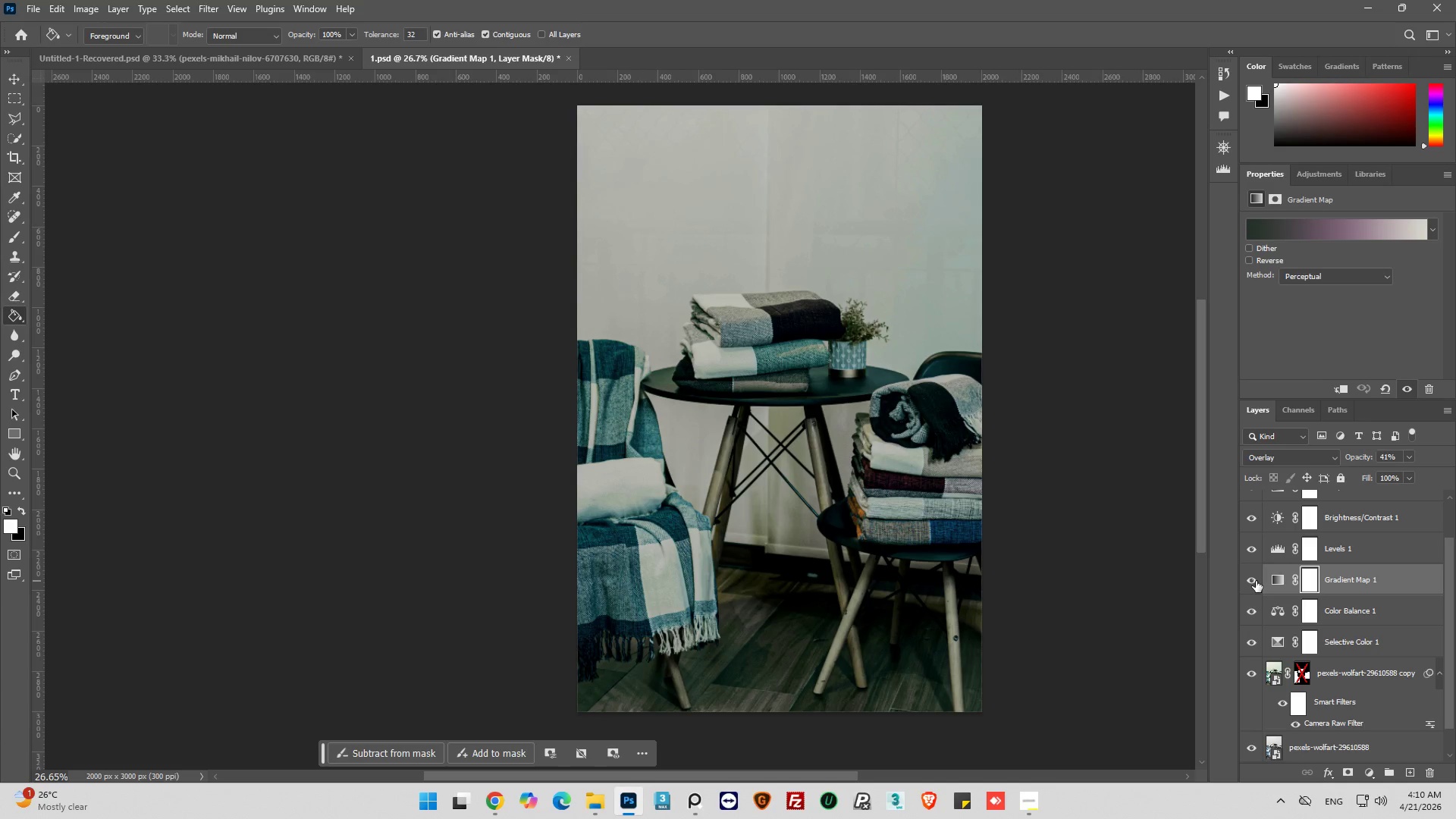 
left_click([1366, 235])
 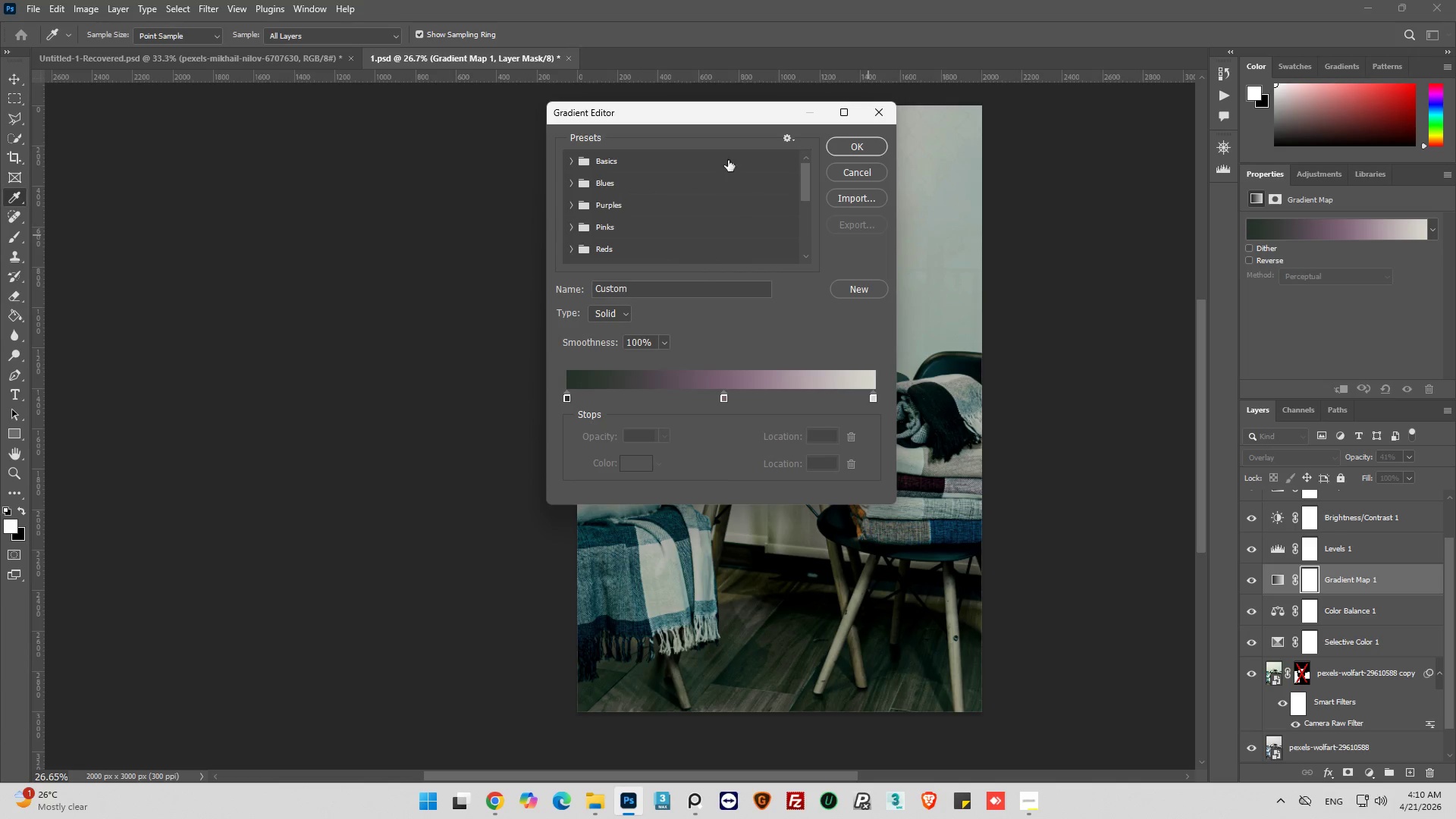 
left_click_drag(start_coordinate=[701, 111], to_coordinate=[289, 164])
 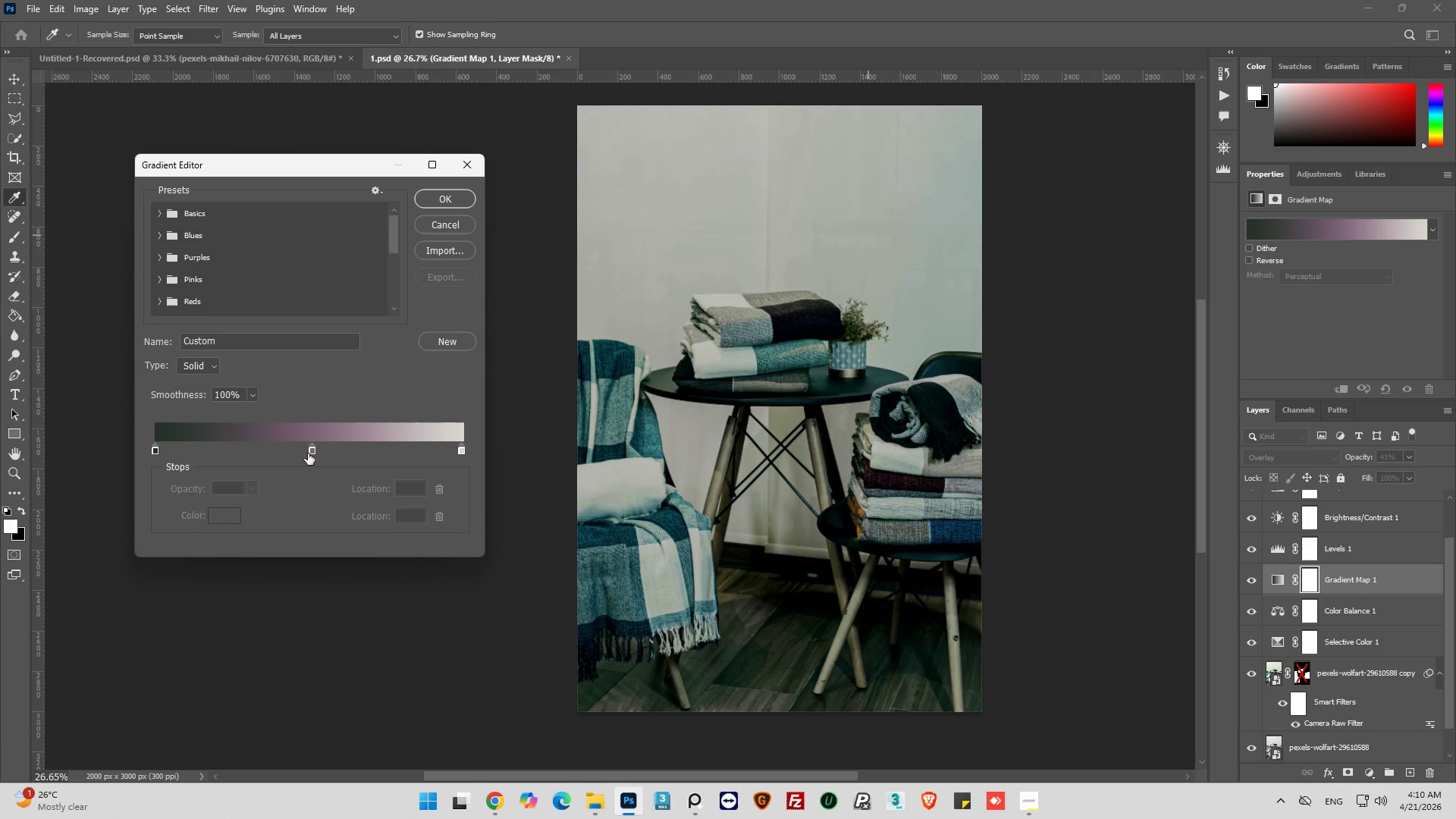 
left_click([309, 451])
 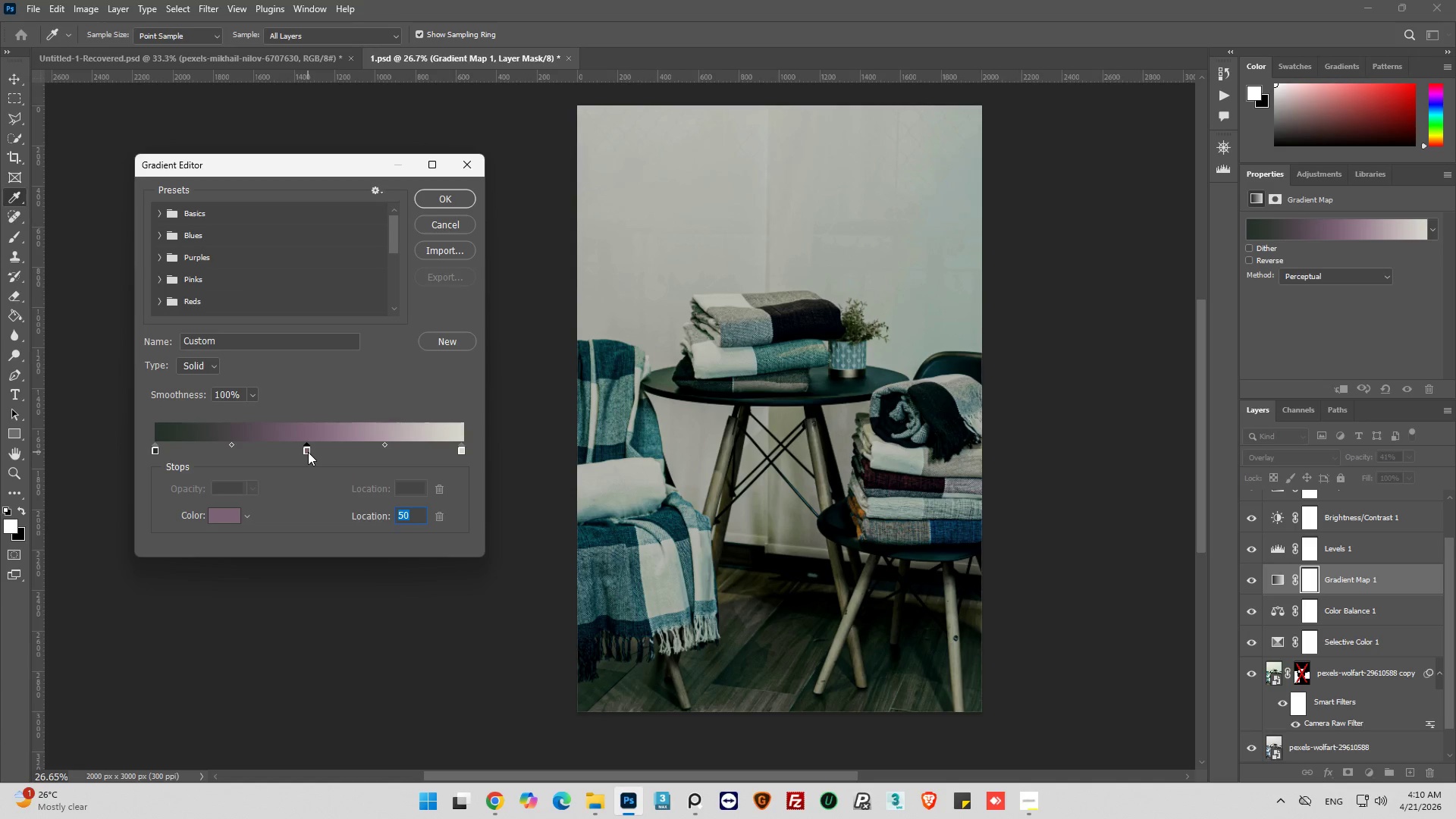 
wait(6.53)
 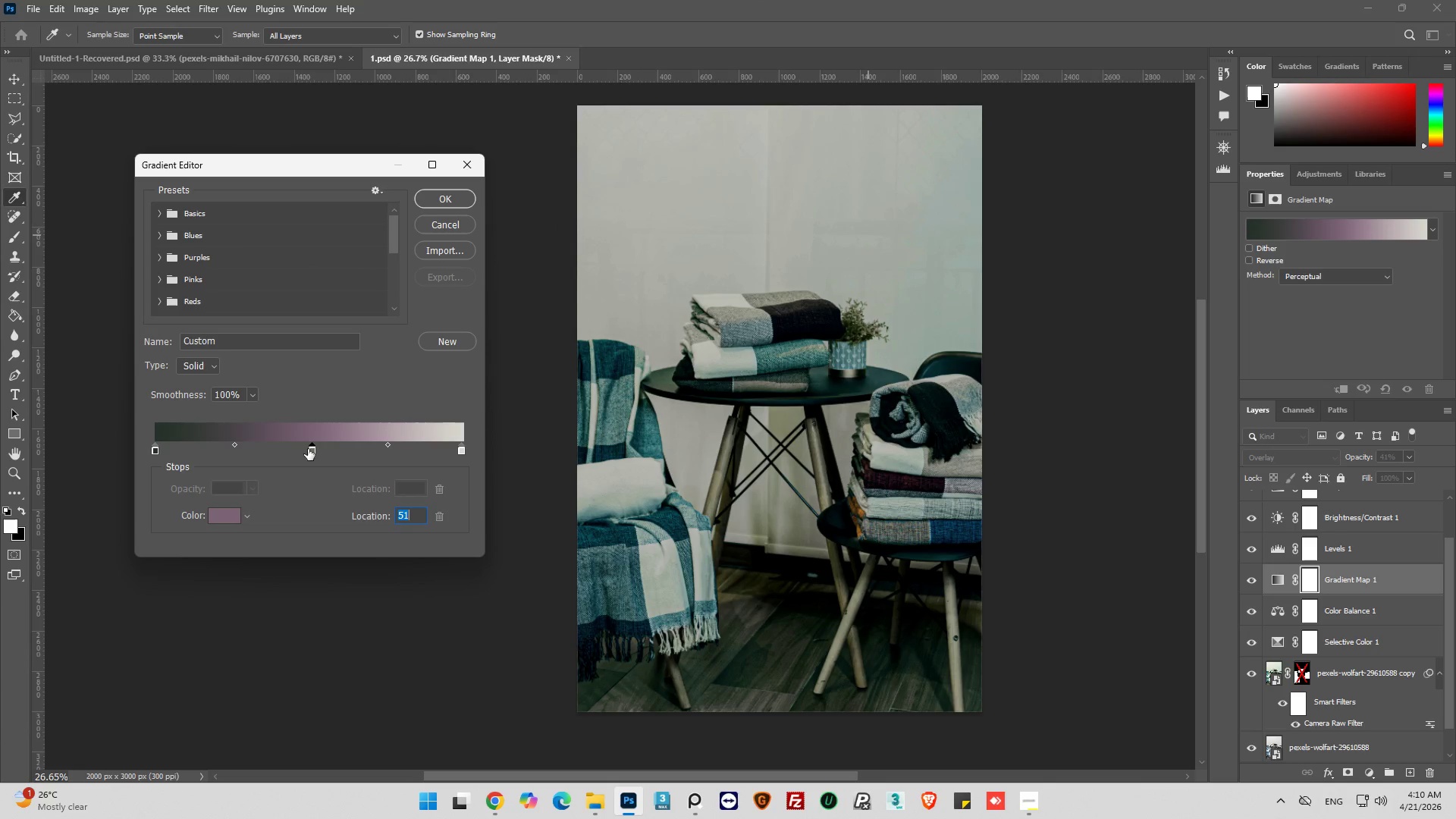 
double_click([306, 452])
 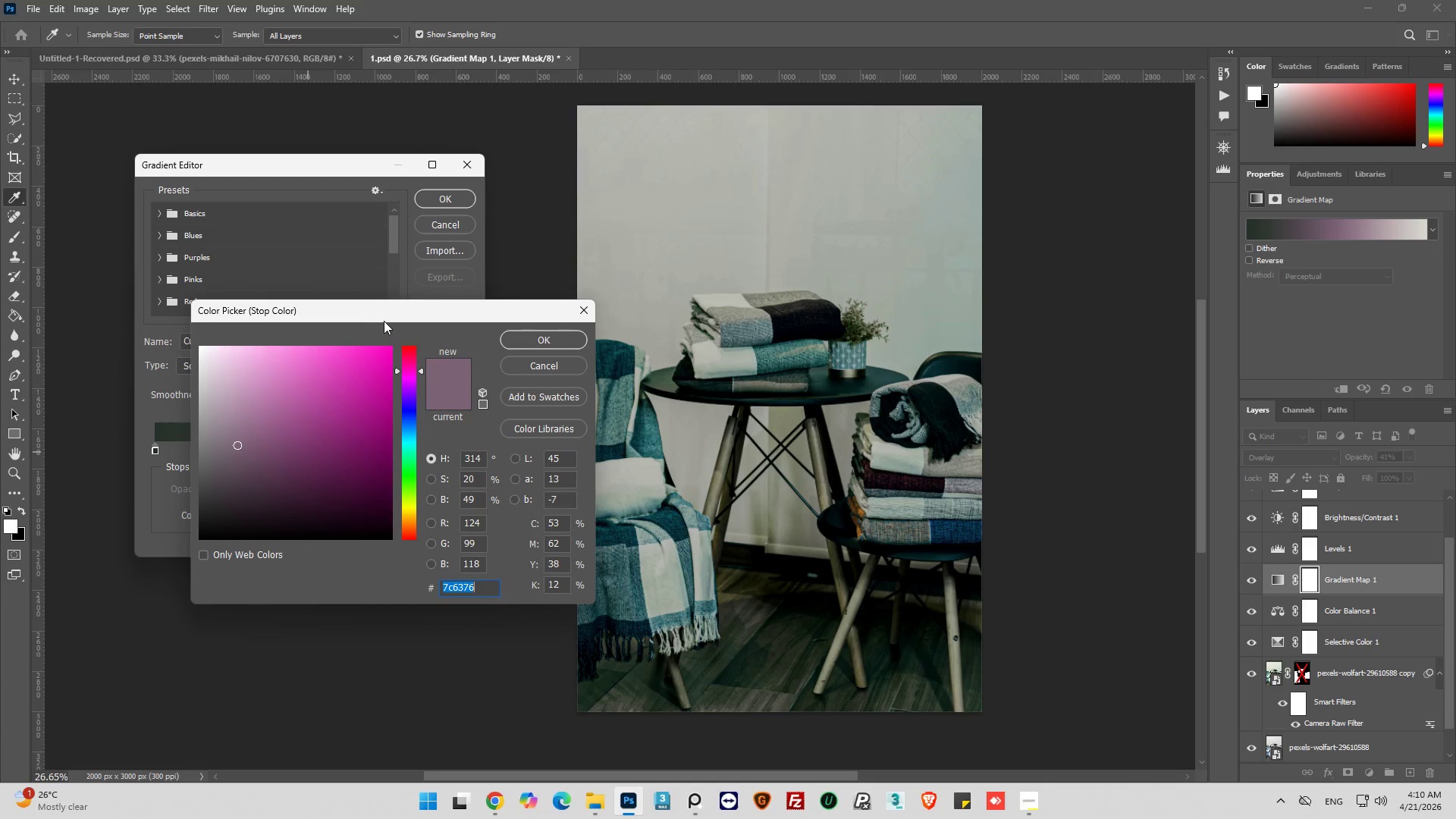 
left_click_drag(start_coordinate=[384, 320], to_coordinate=[320, 315])
 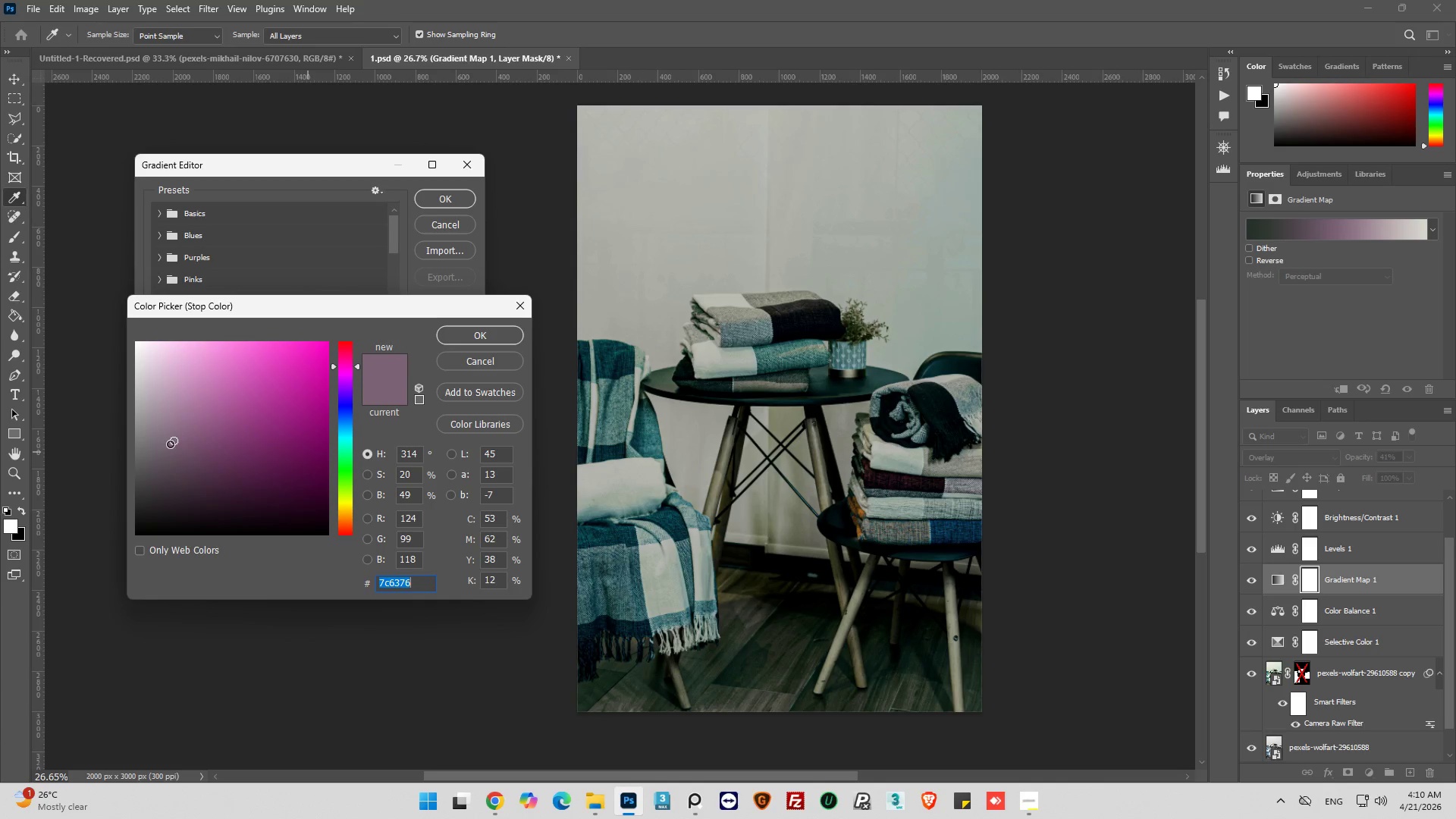 
left_click_drag(start_coordinate=[170, 444], to_coordinate=[195, 461])
 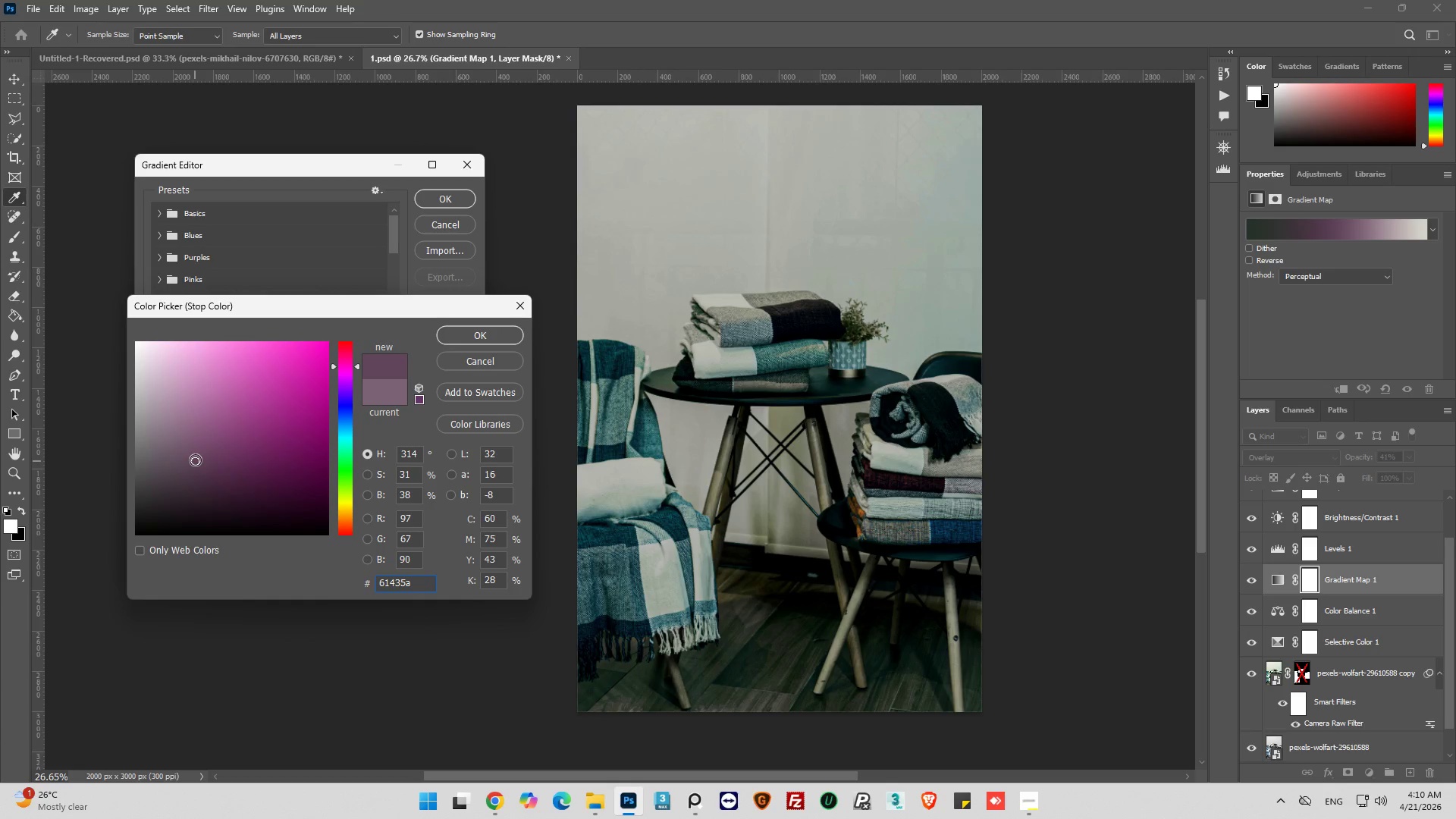 
left_click_drag(start_coordinate=[195, 460], to_coordinate=[220, 463])
 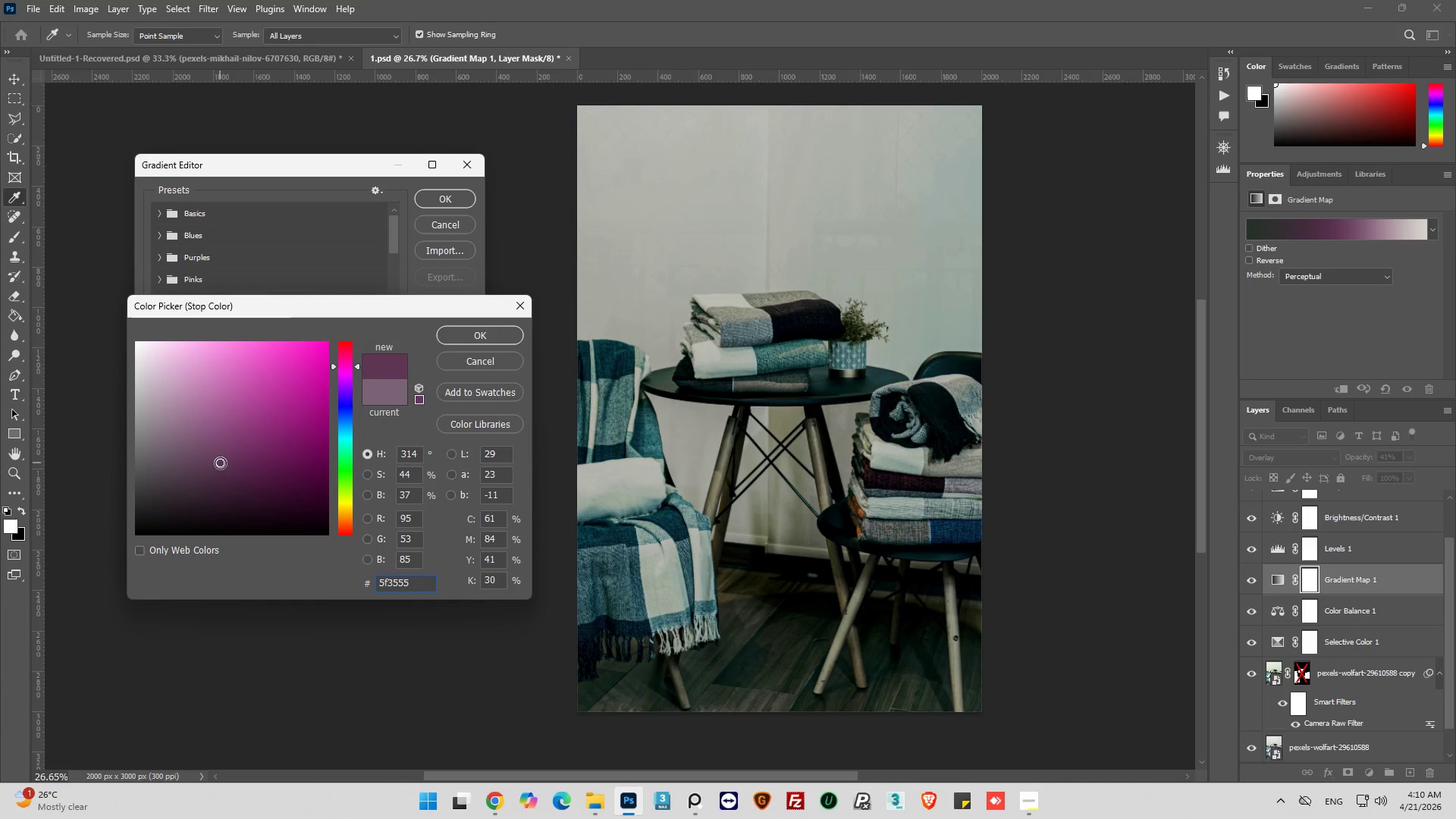 
left_click_drag(start_coordinate=[220, 463], to_coordinate=[190, 425])
 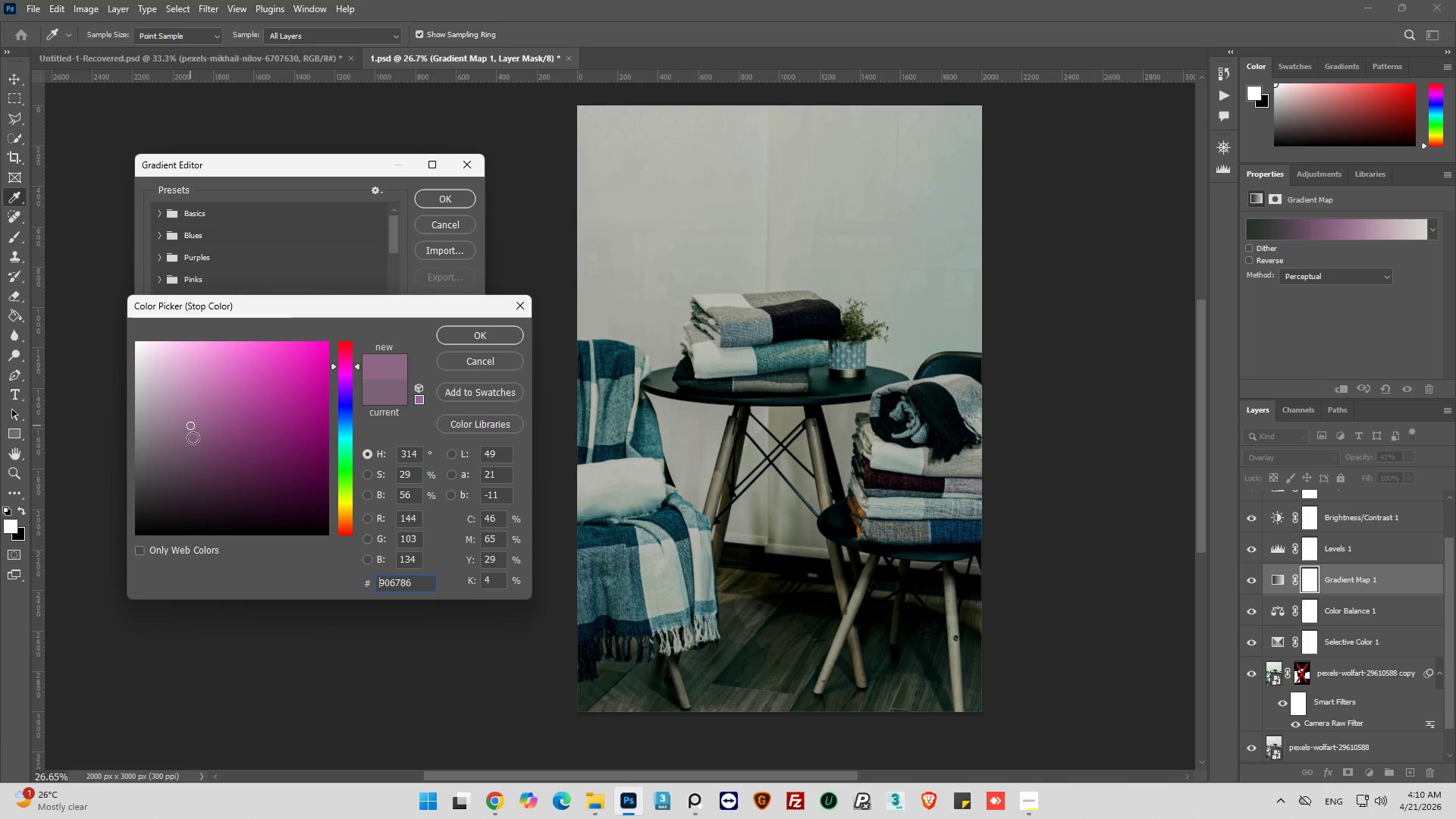 
left_click_drag(start_coordinate=[190, 430], to_coordinate=[221, 397])
 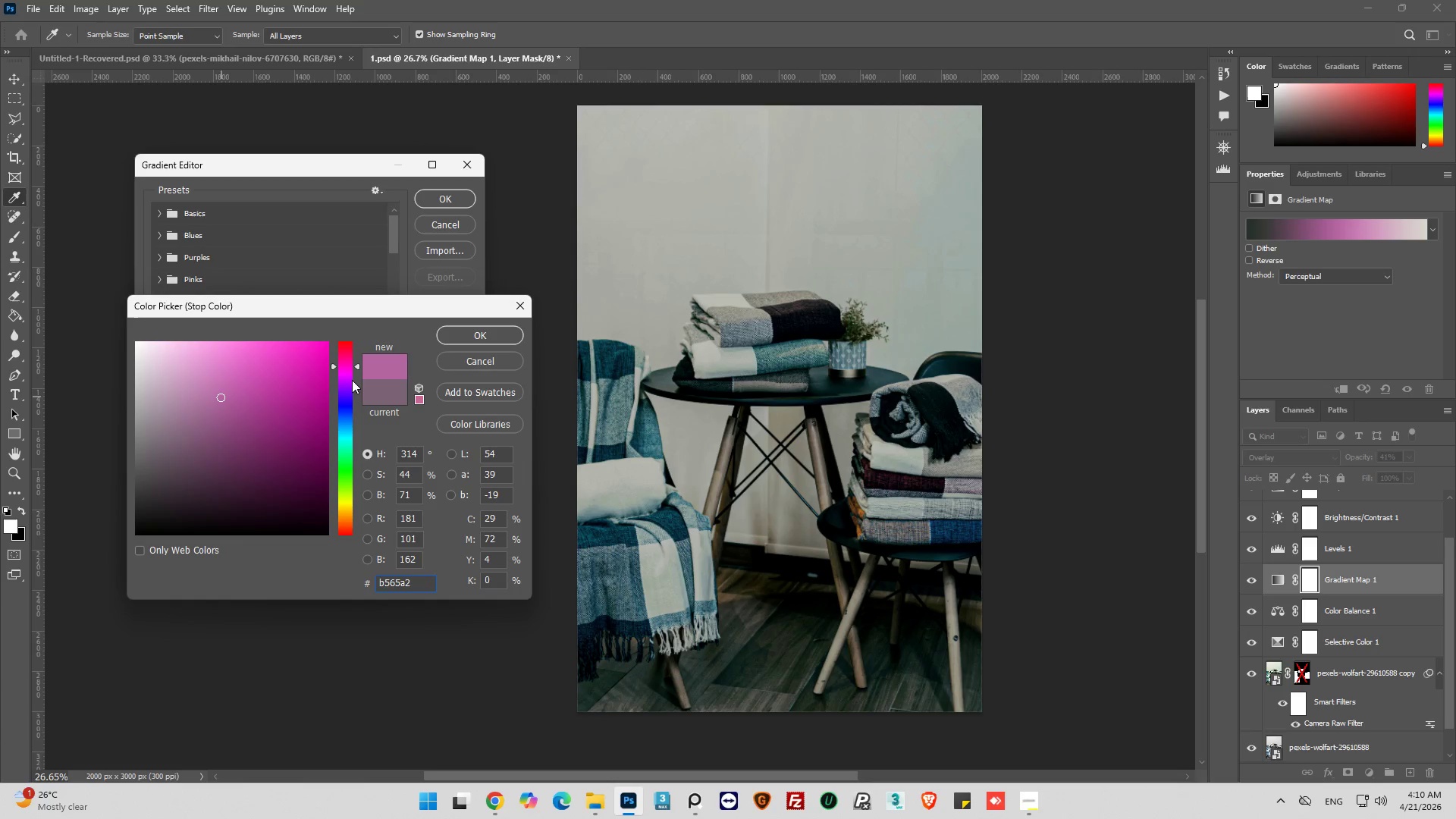 
left_click_drag(start_coordinate=[356, 371], to_coordinate=[359, 392])
 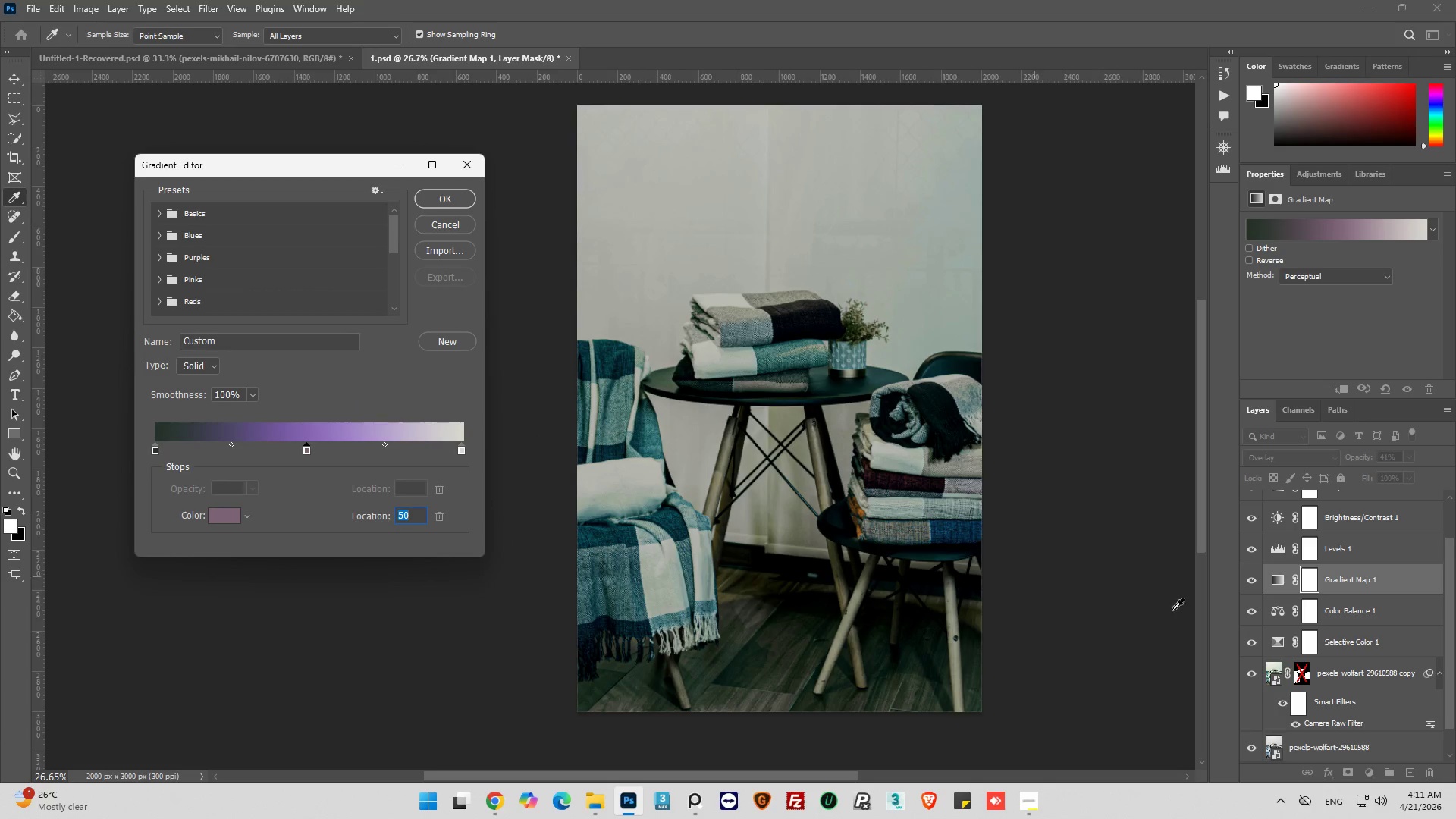 
left_click([1363, 576])
 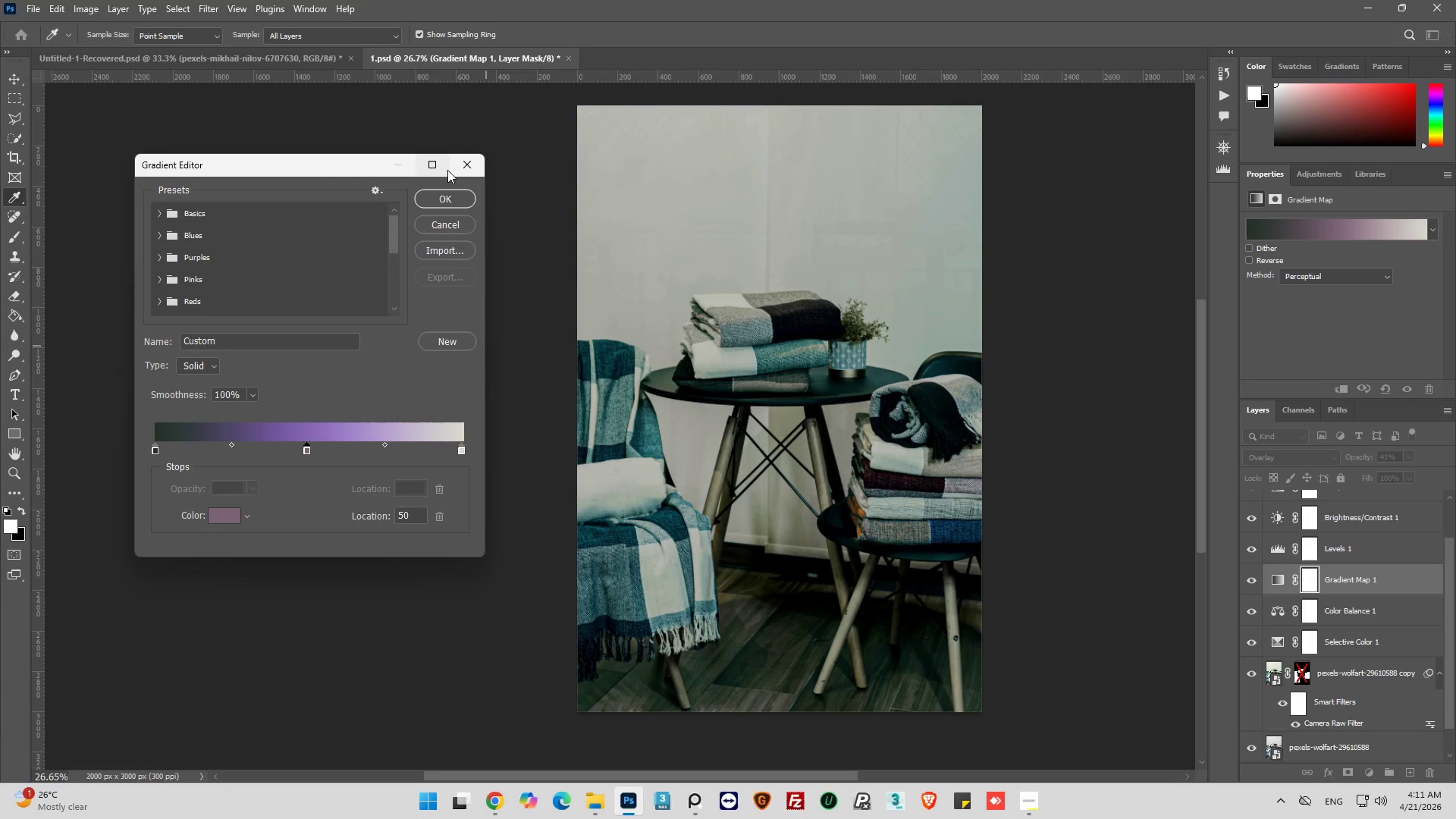 
left_click([463, 166])
 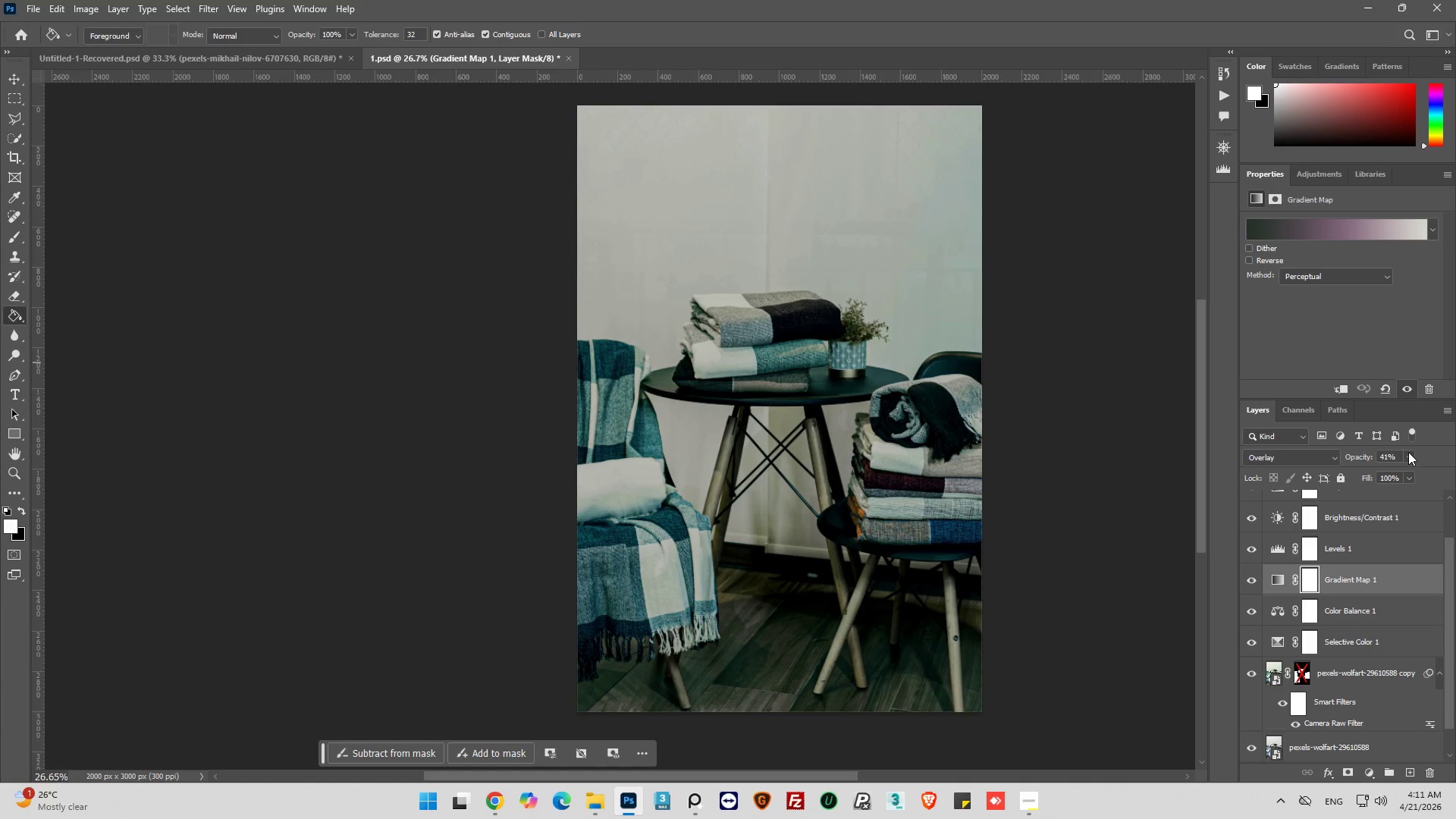 
left_click([1408, 454])
 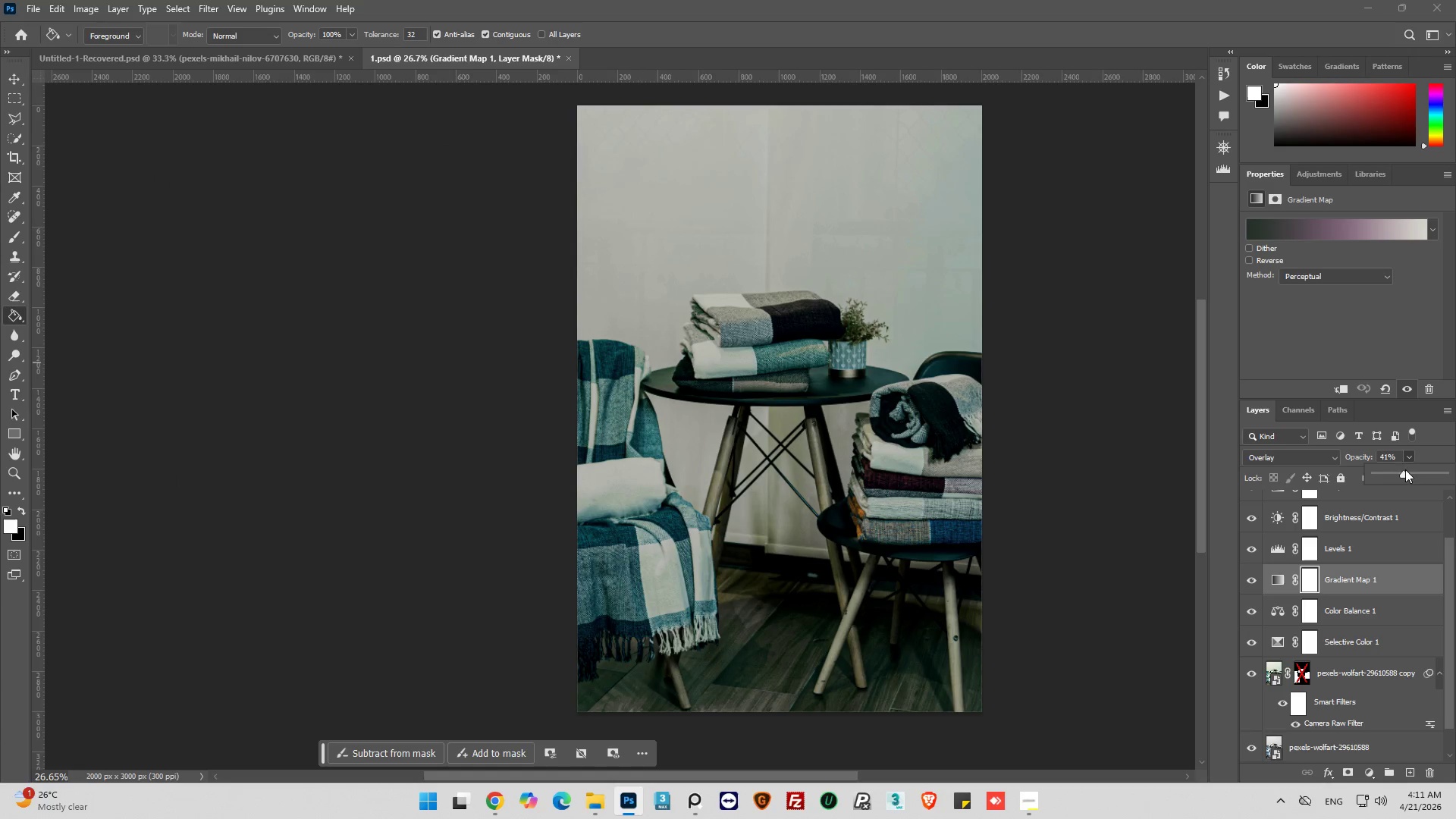 
left_click_drag(start_coordinate=[1404, 471], to_coordinate=[1455, 476])
 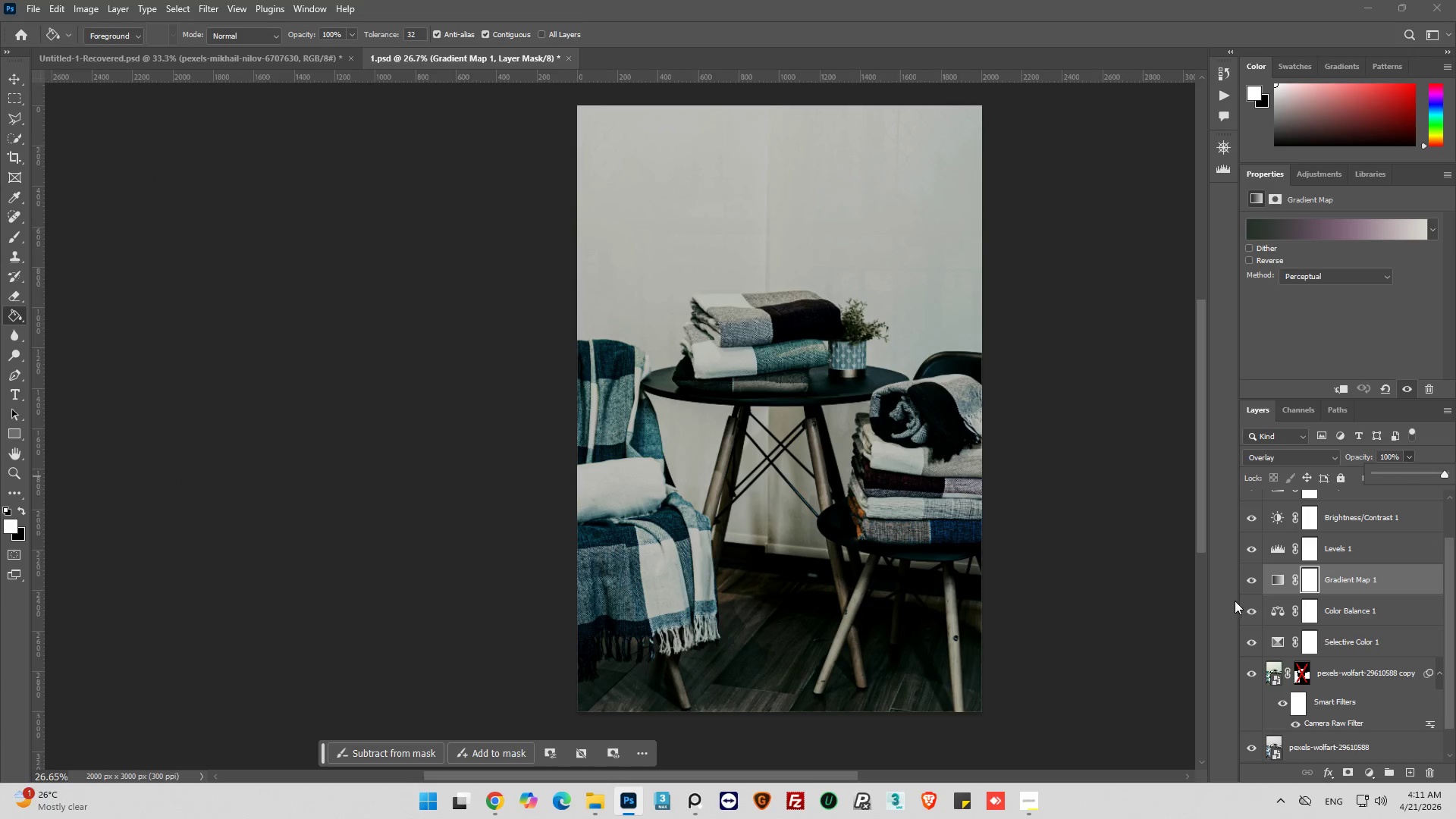 
left_click([1279, 578])
 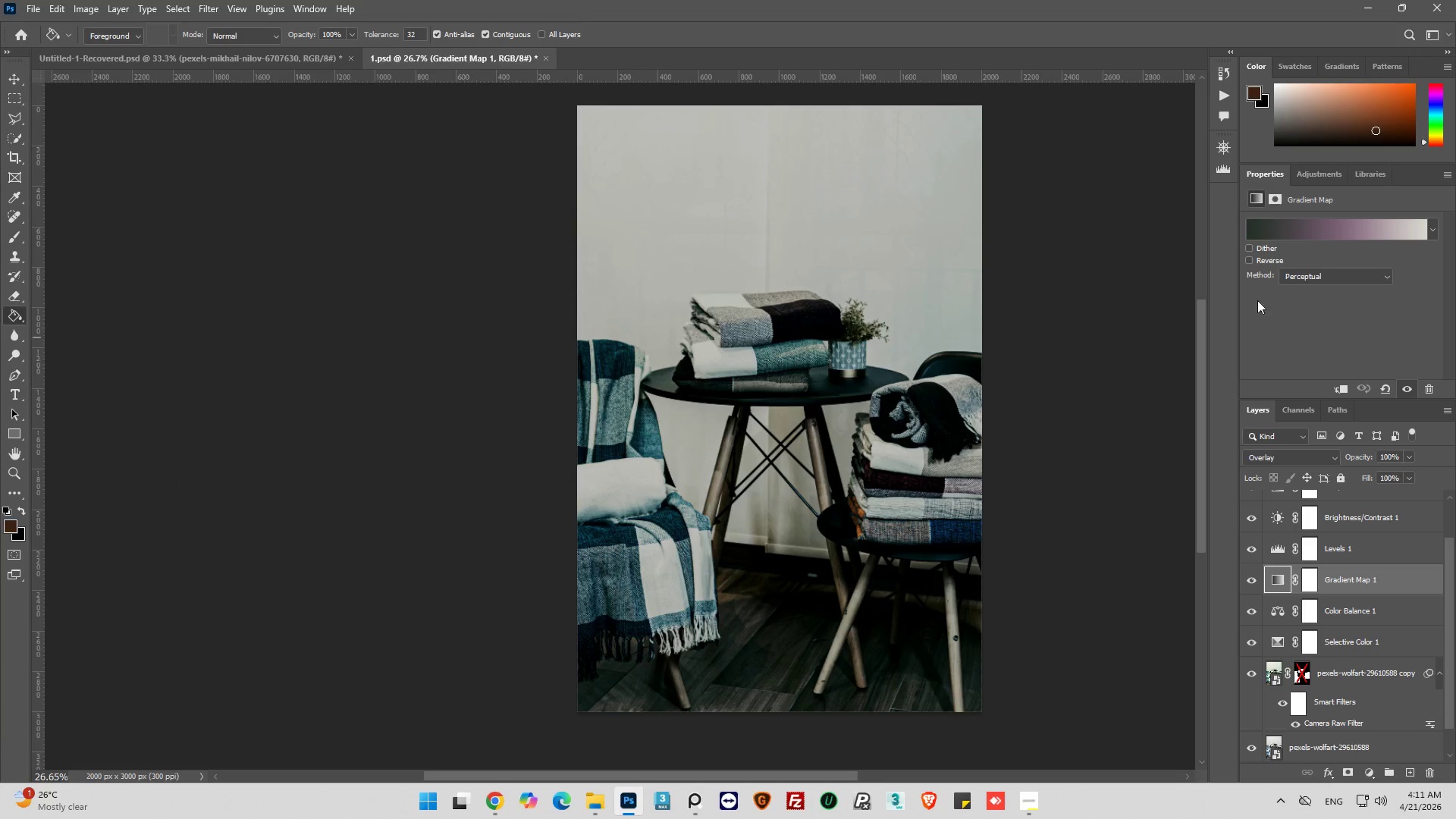 
left_click([1359, 236])
 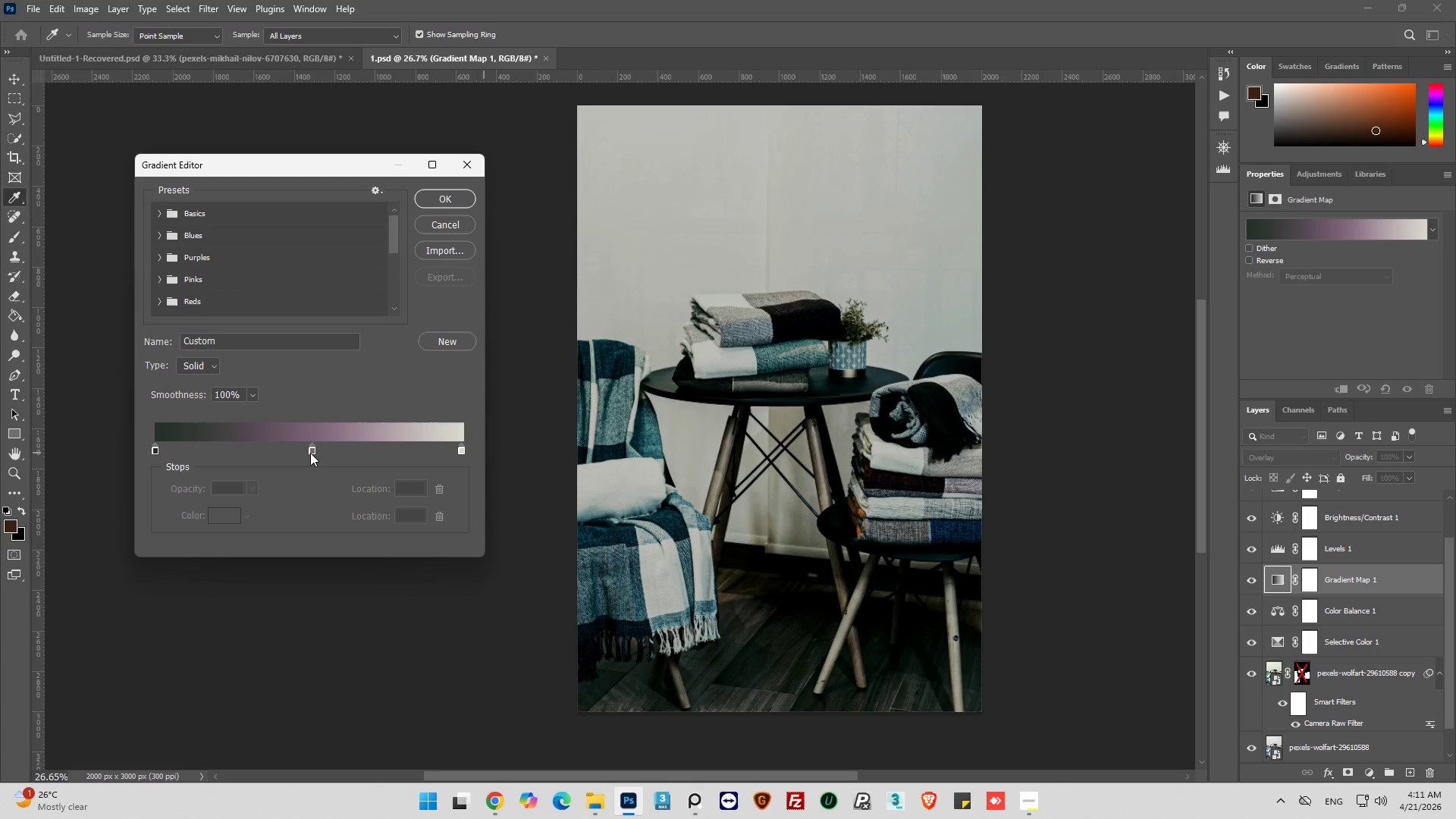 
left_click_drag(start_coordinate=[310, 451], to_coordinate=[294, 455])
 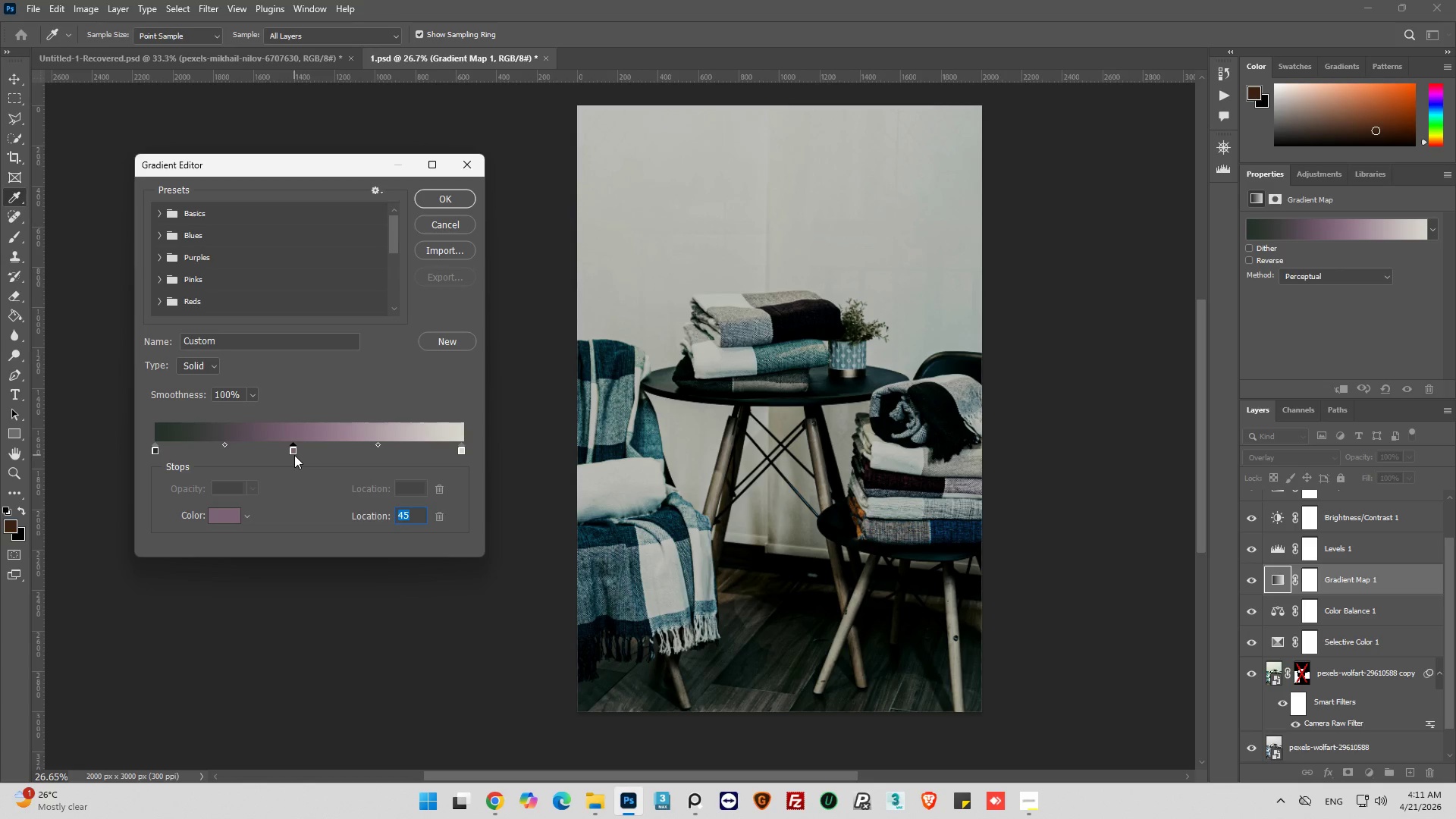 
left_click_drag(start_coordinate=[294, 455], to_coordinate=[300, 455])
 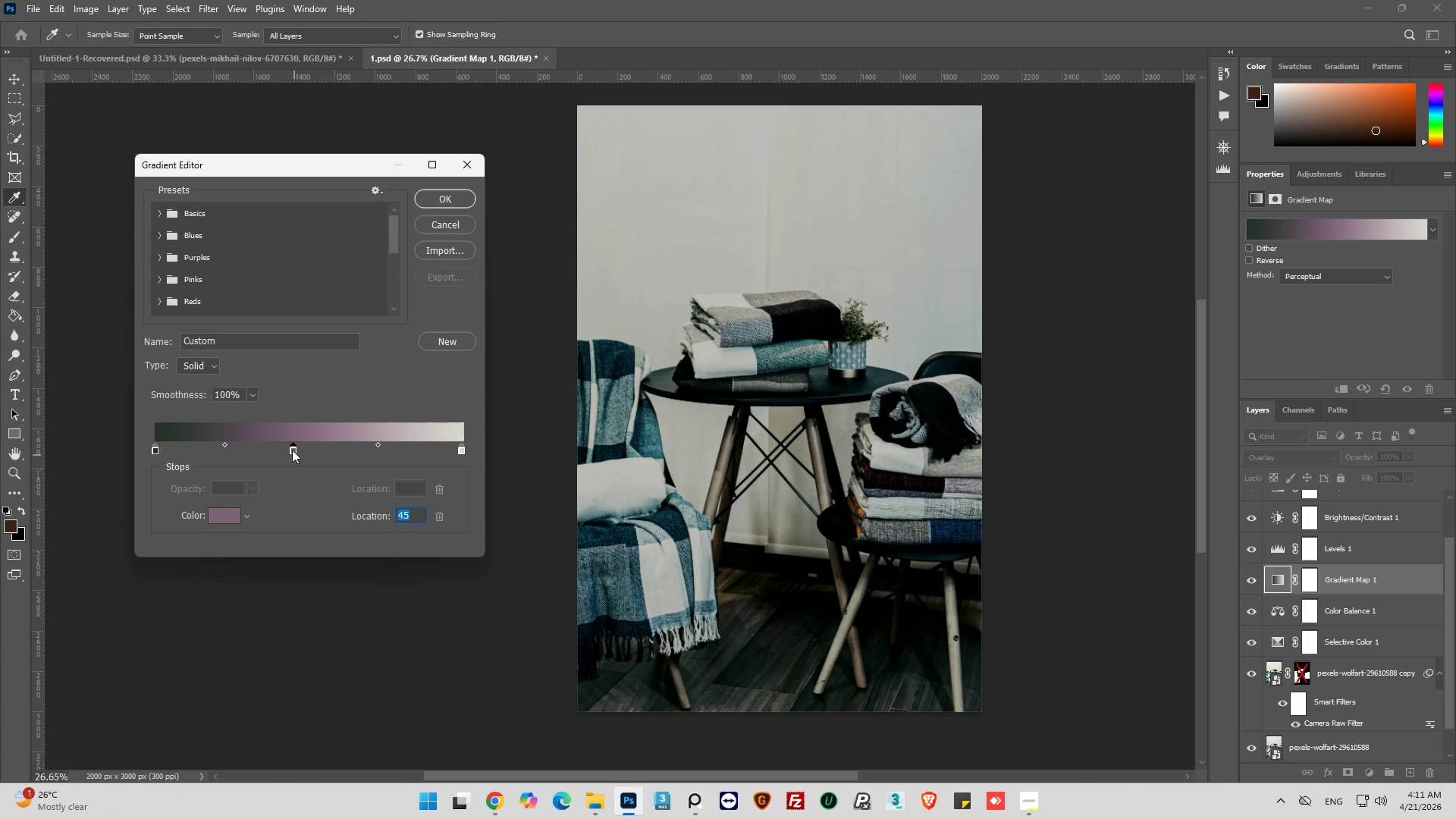 
left_click_drag(start_coordinate=[292, 450], to_coordinate=[309, 457])
 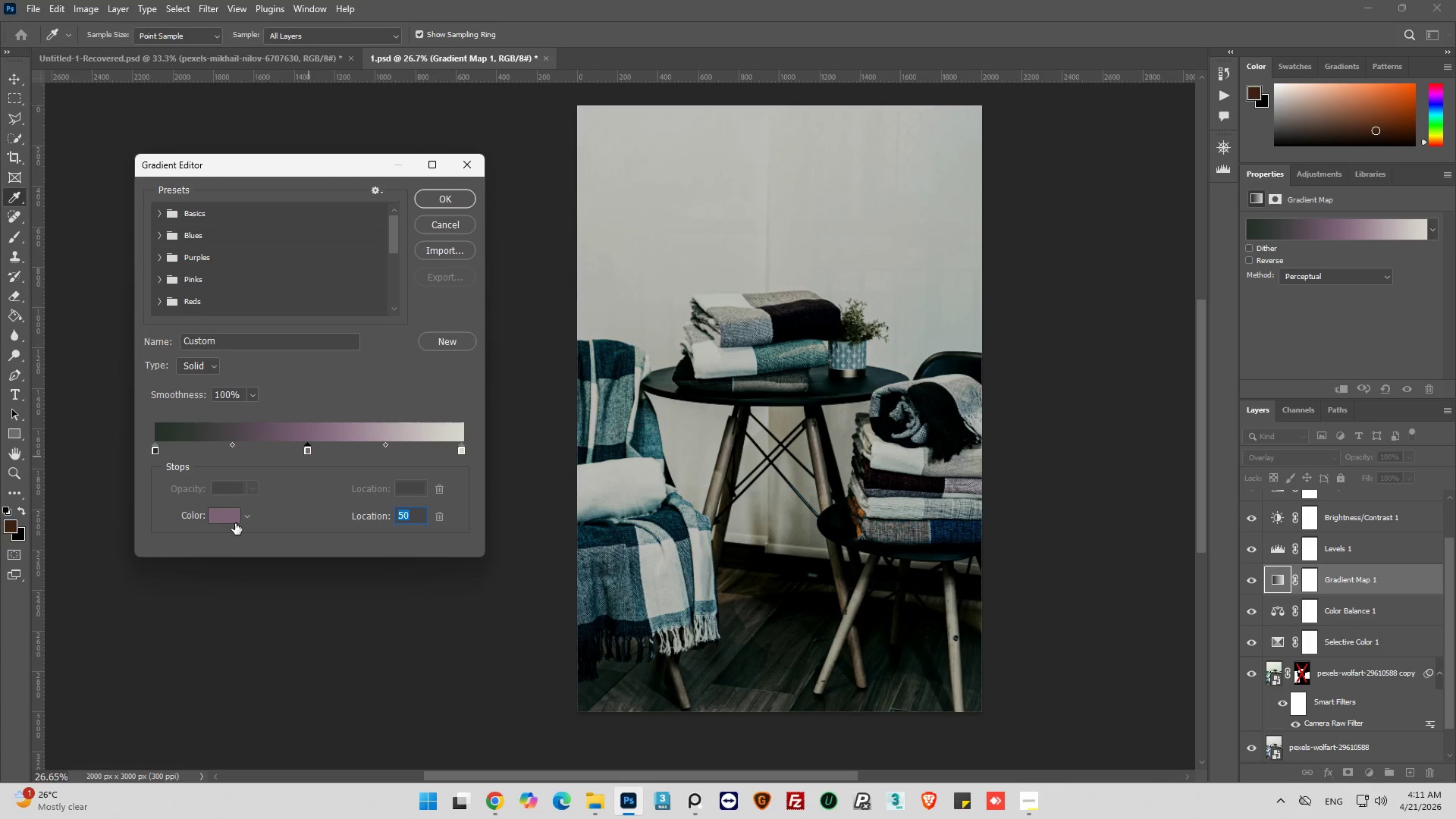 
left_click([224, 522])
 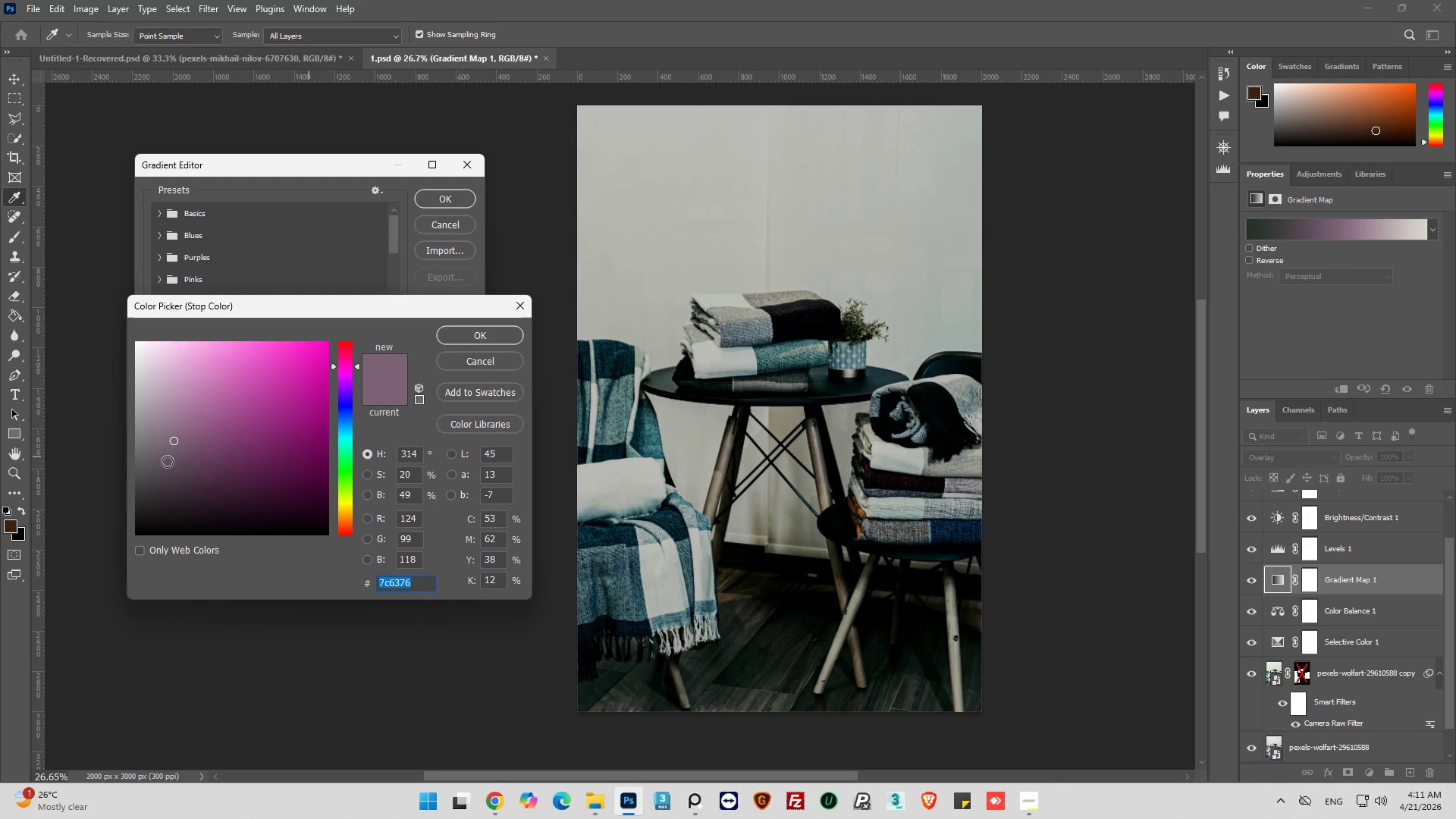 
wait(5.2)
 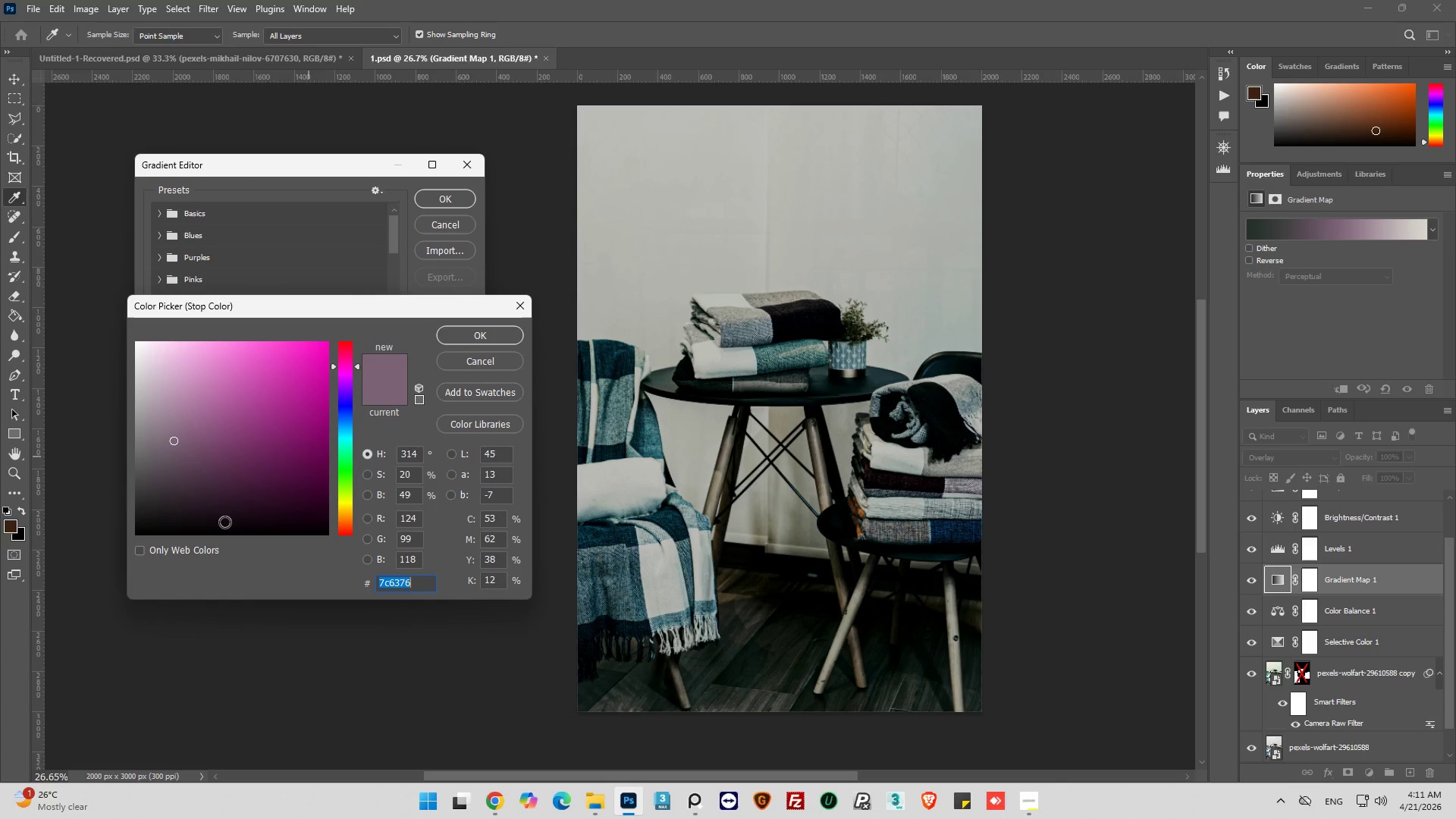 
left_click_drag(start_coordinate=[173, 445], to_coordinate=[221, 435])
 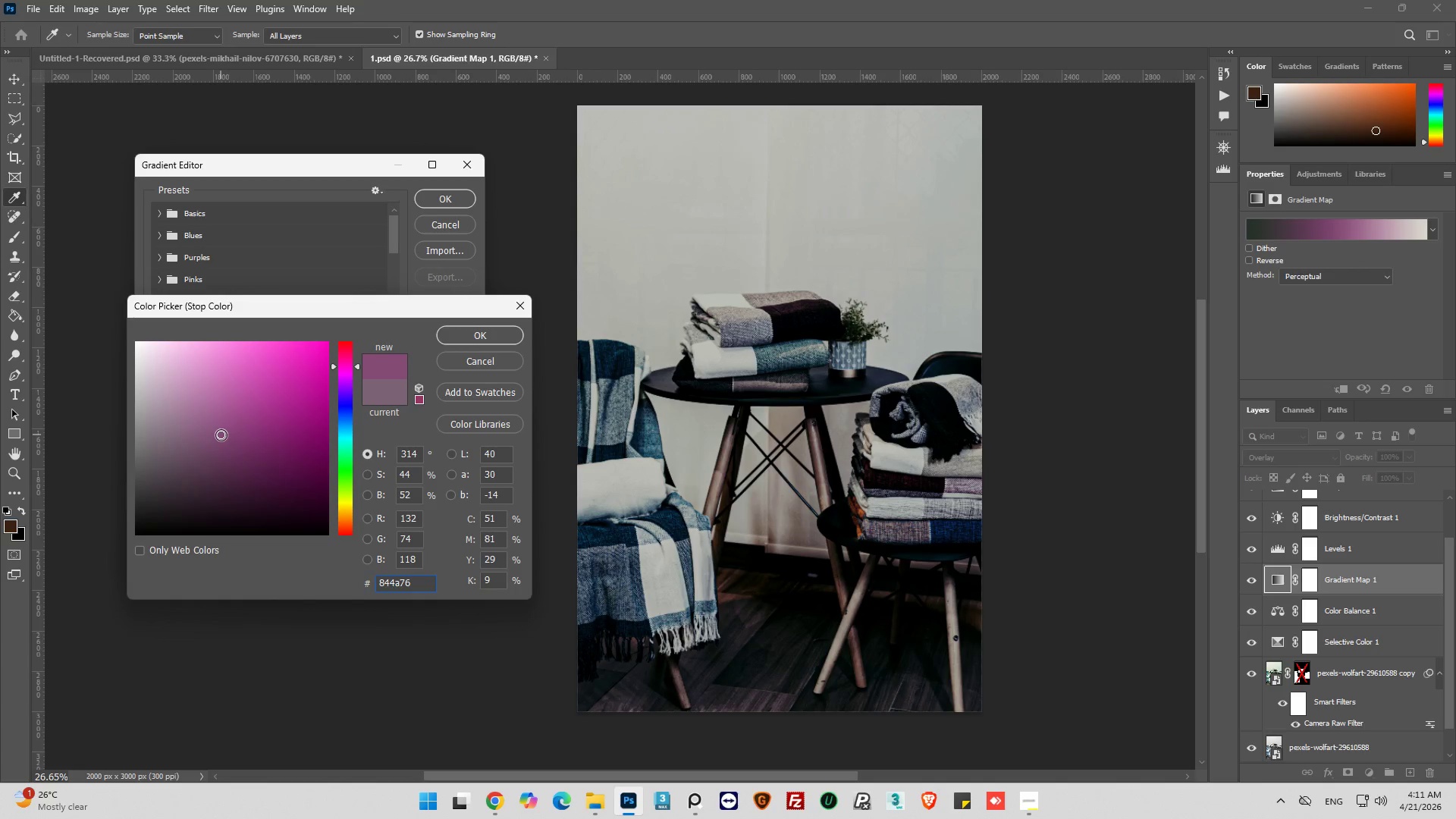 
left_click_drag(start_coordinate=[221, 435], to_coordinate=[177, 425])
 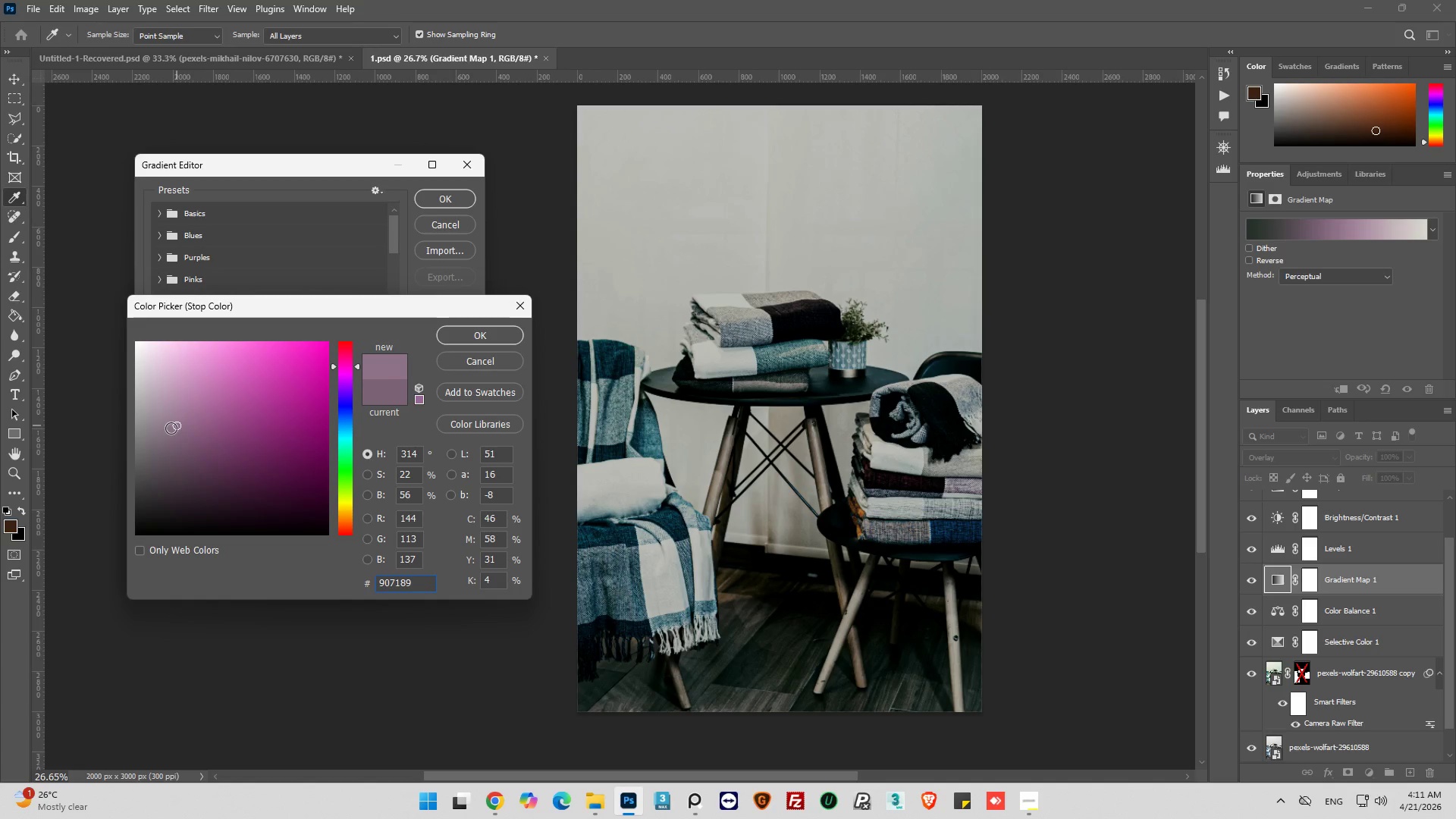 
left_click_drag(start_coordinate=[170, 431], to_coordinate=[162, 447])
 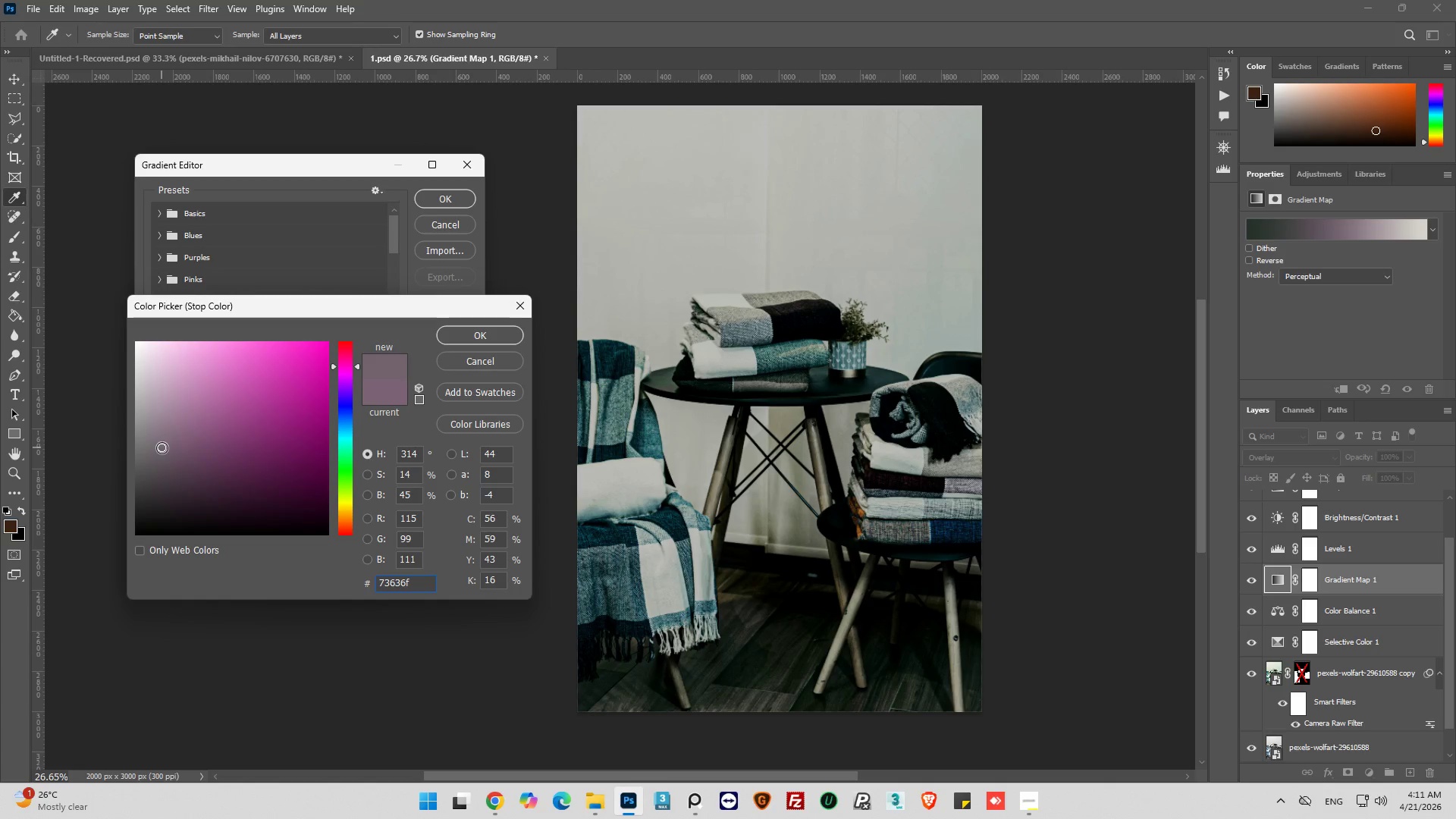 
left_click_drag(start_coordinate=[162, 447], to_coordinate=[165, 460])
 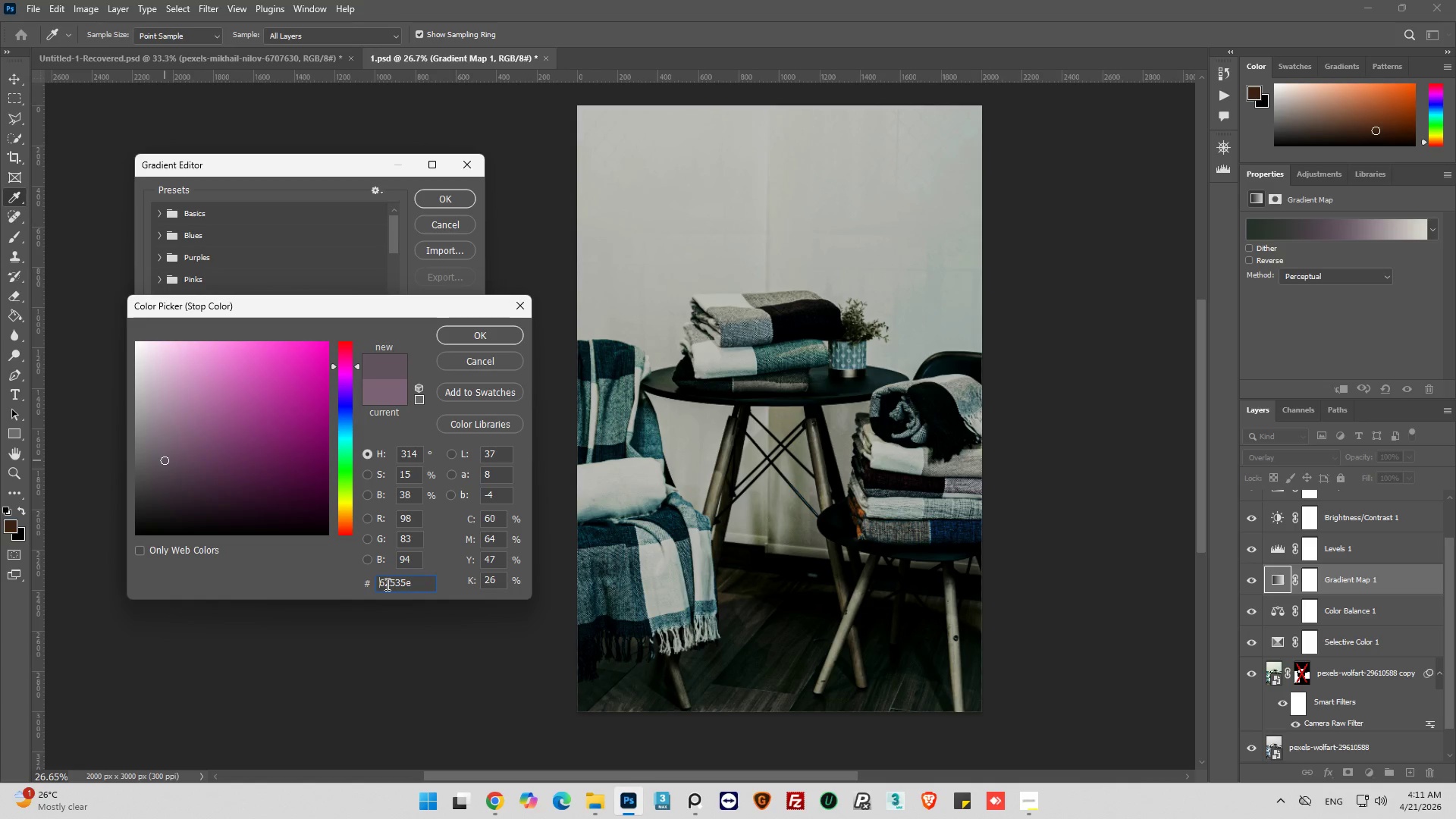 
wait(7.95)
 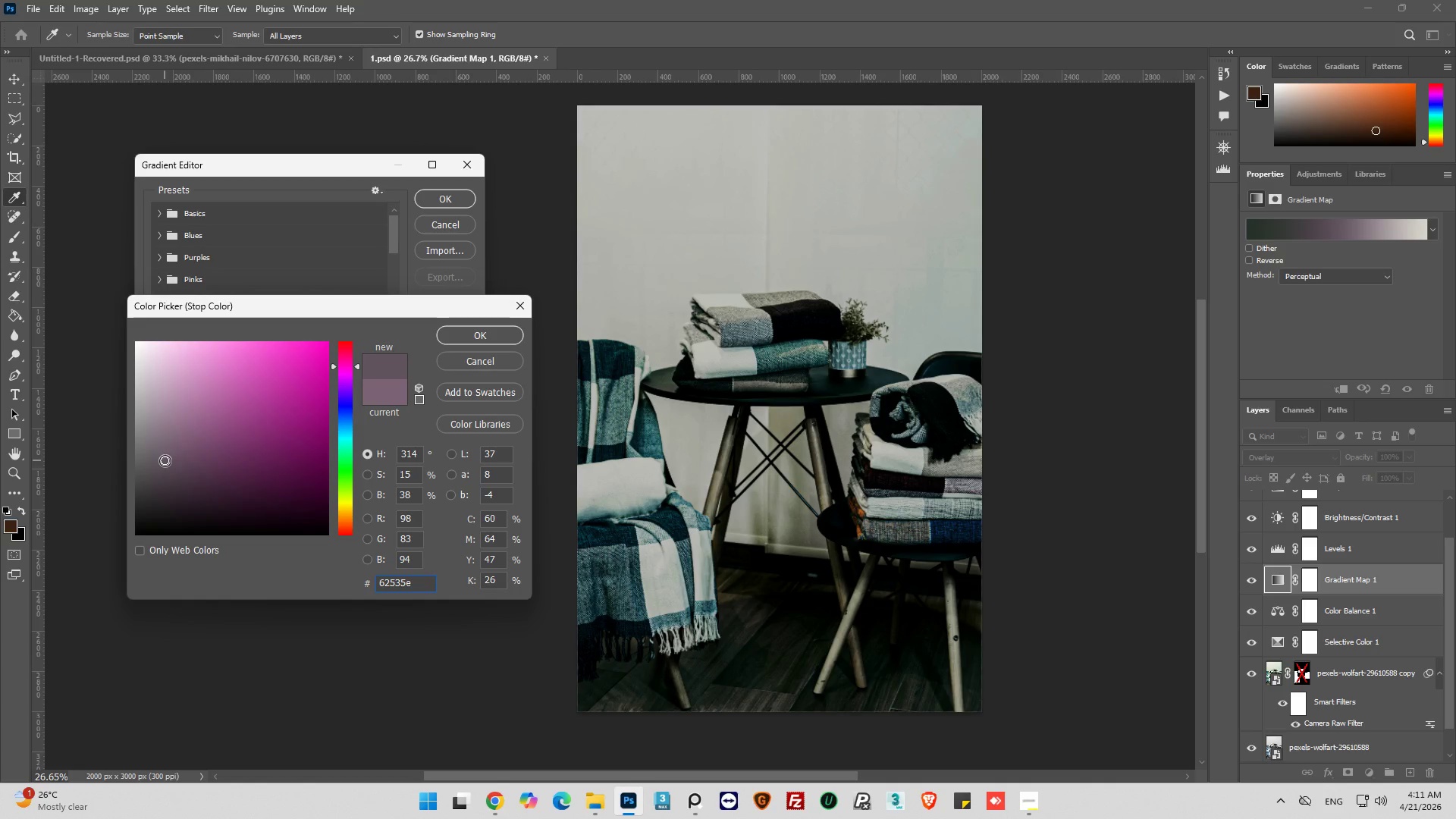 
double_click([410, 586])
 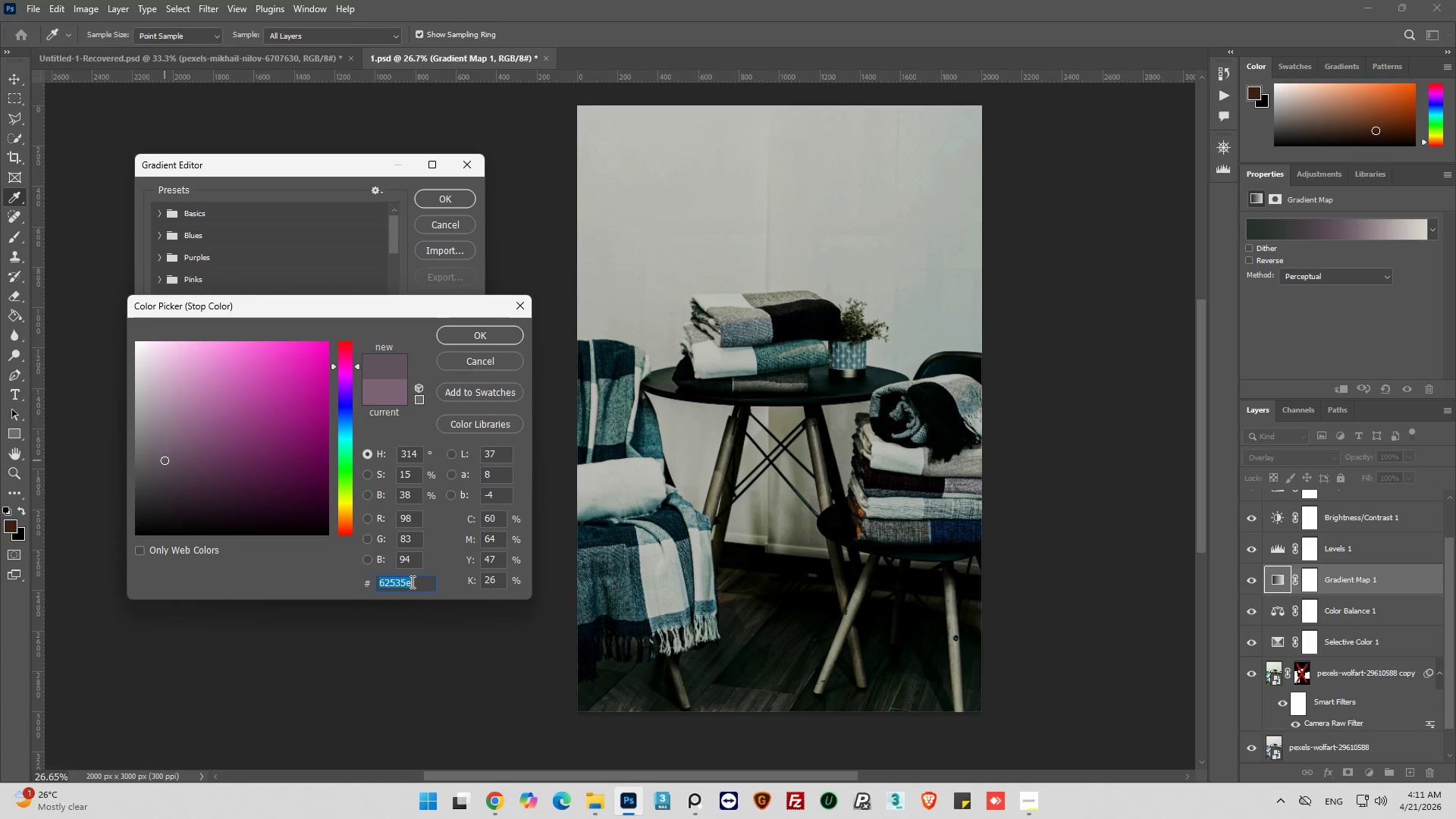 
key(7)
 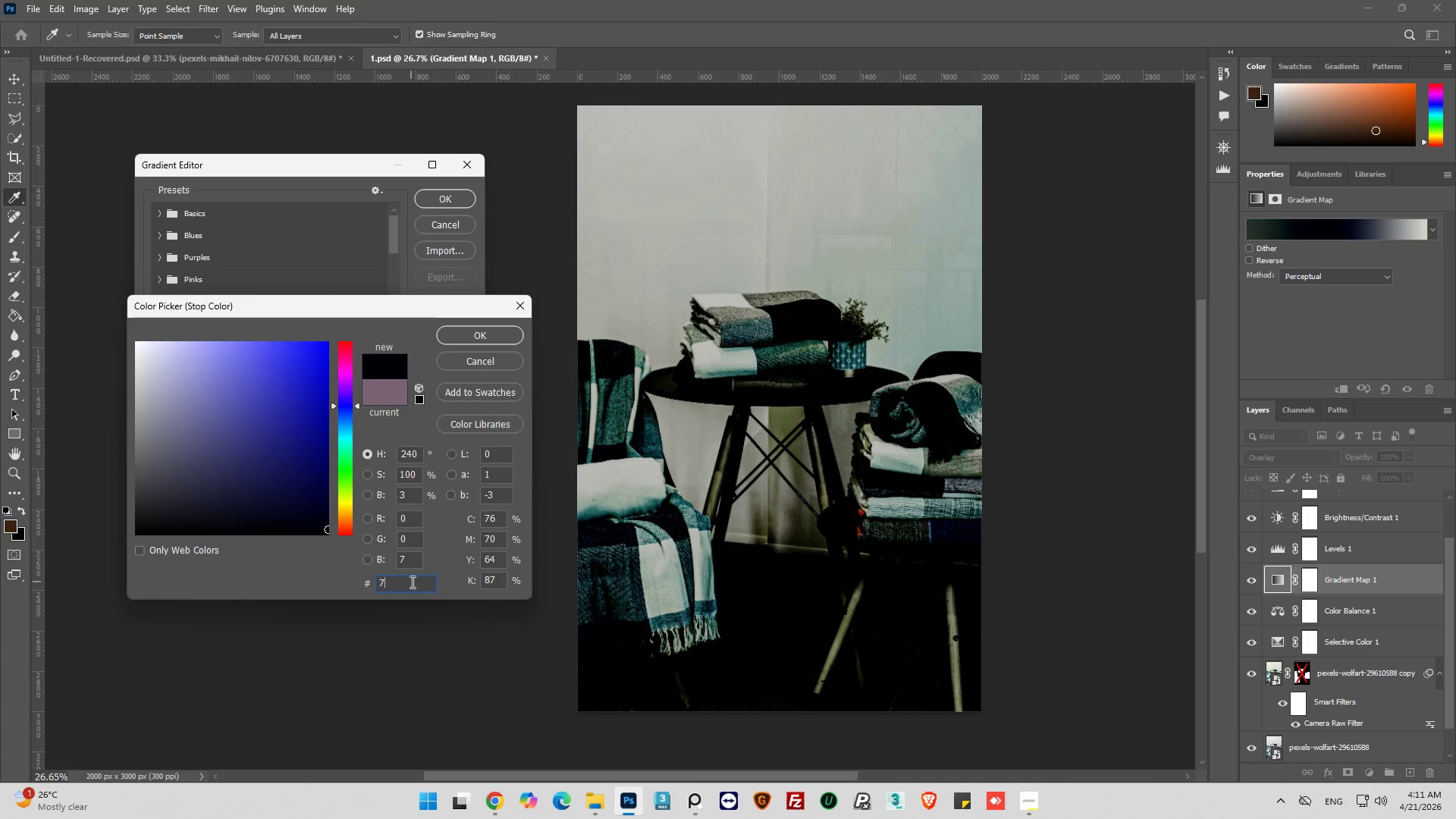 
type(c837)
 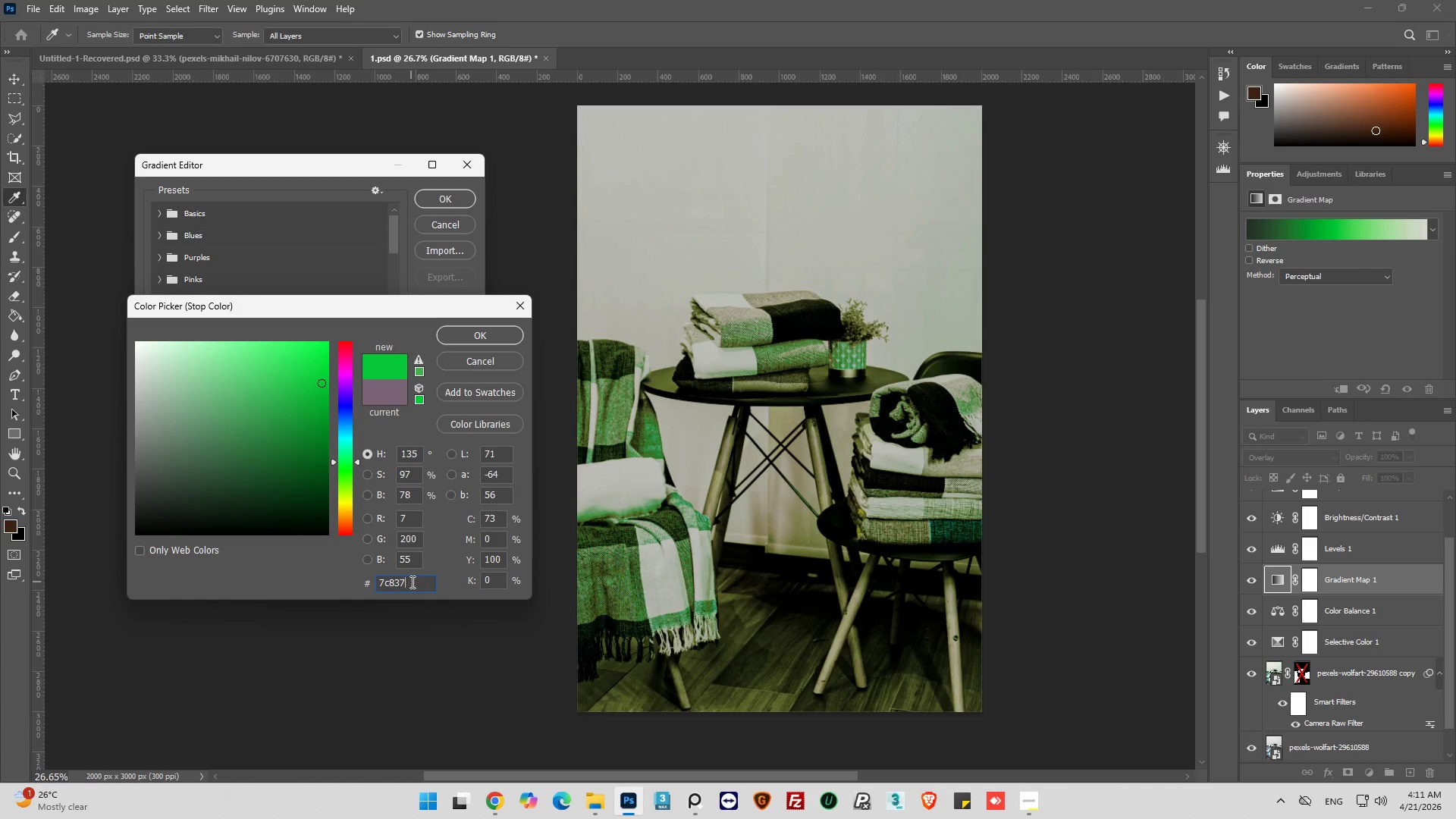 
key(6)
 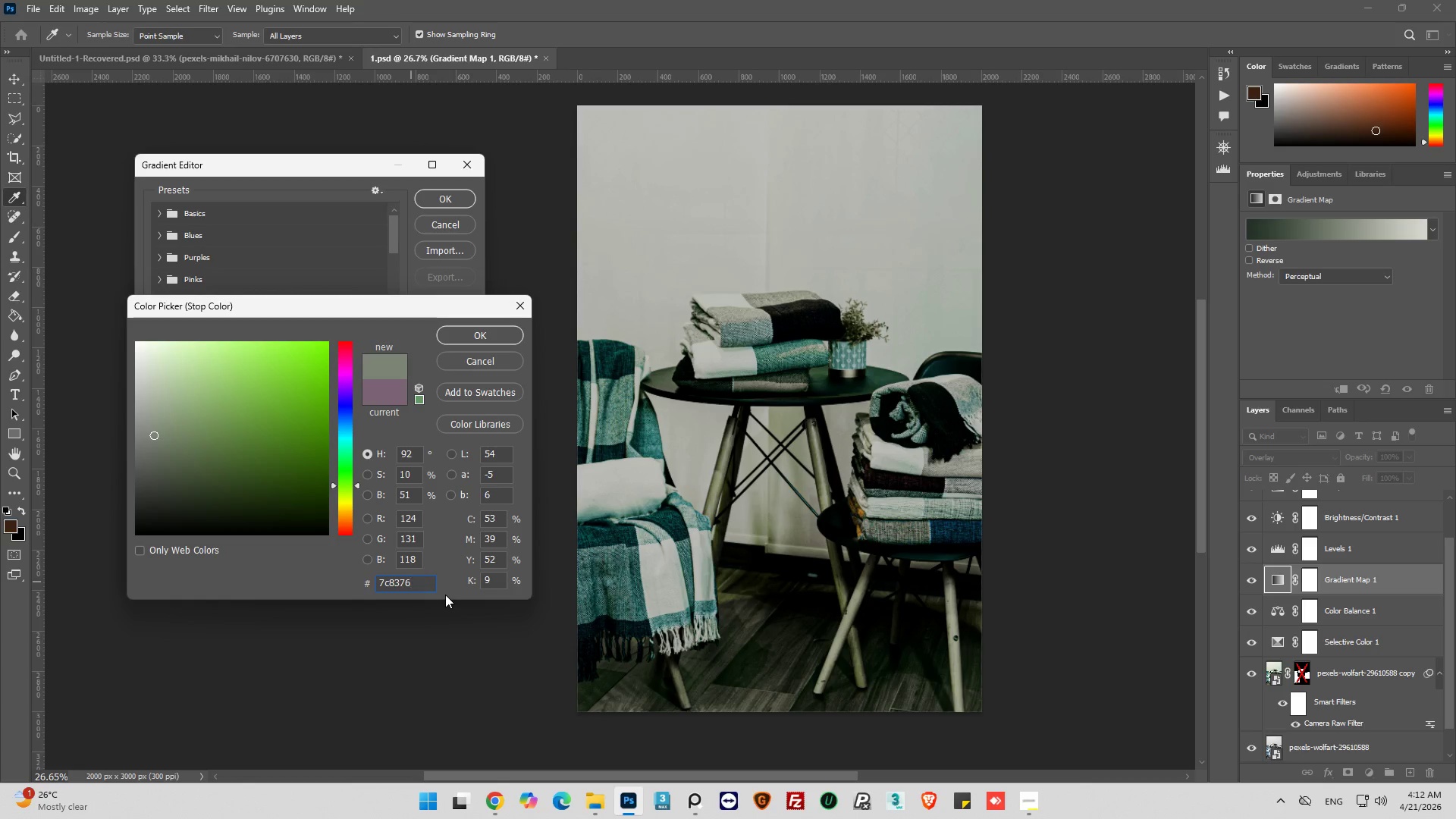 
wait(22.22)
 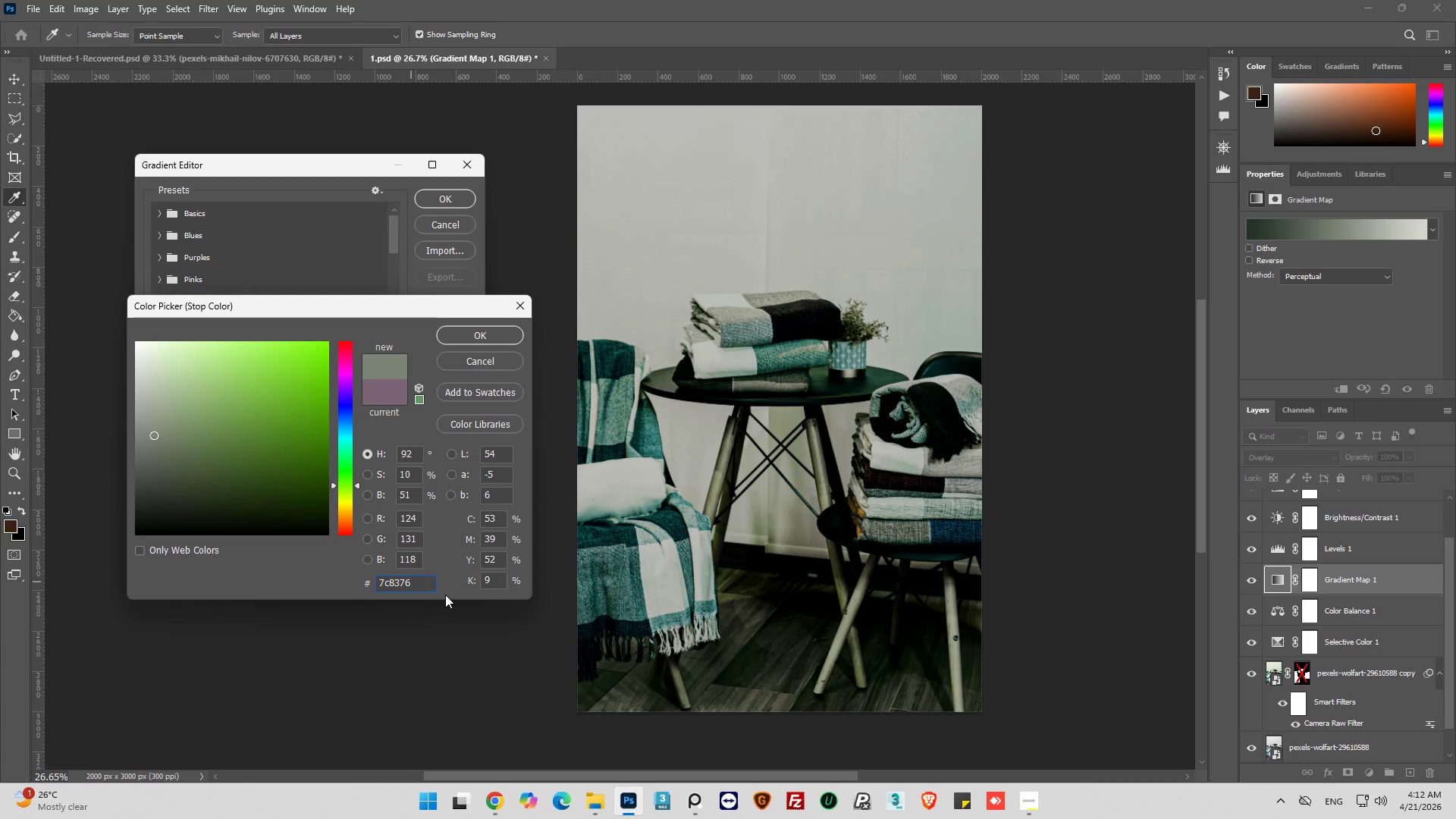 
key(Enter)
 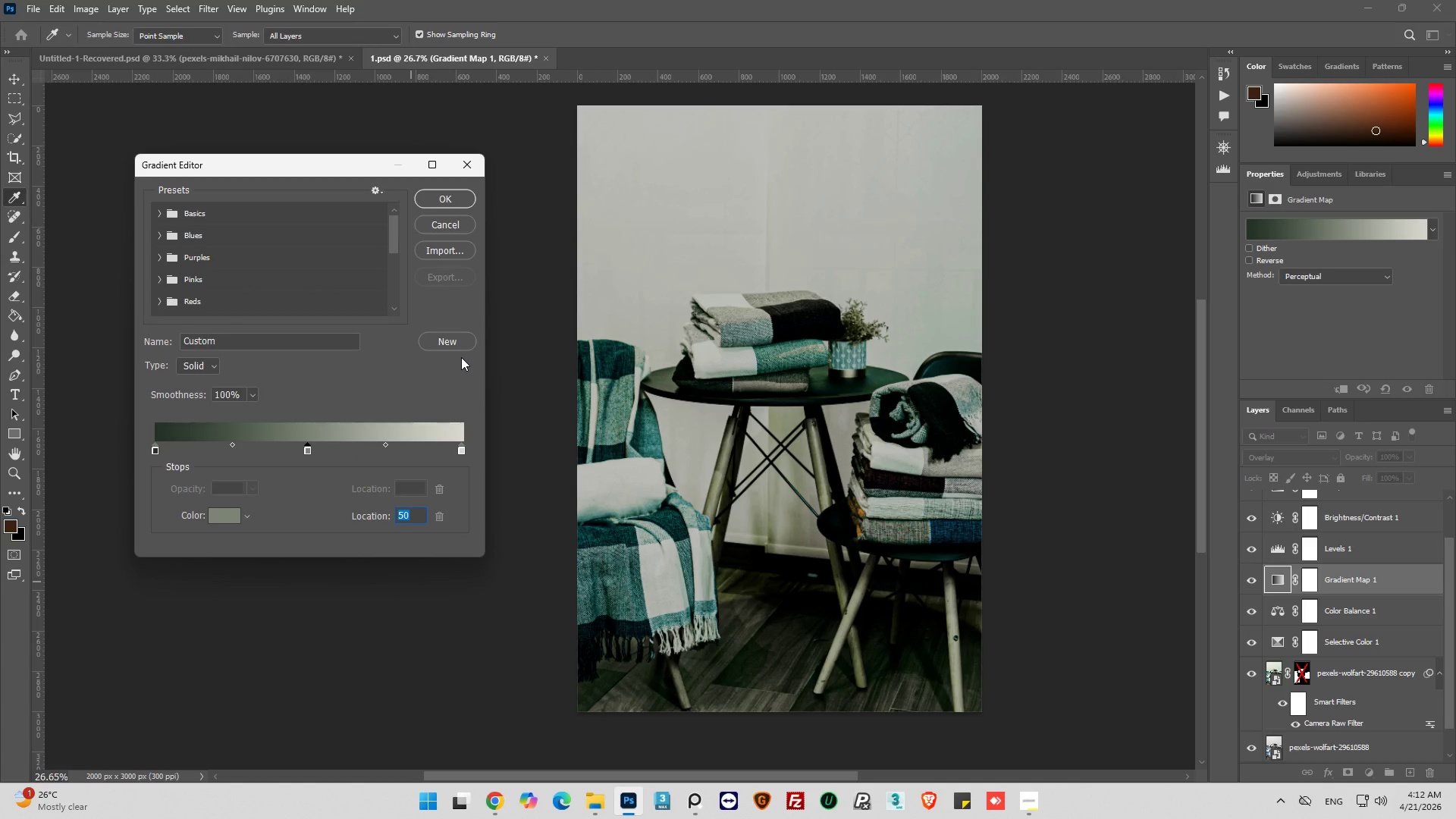 
wait(9.95)
 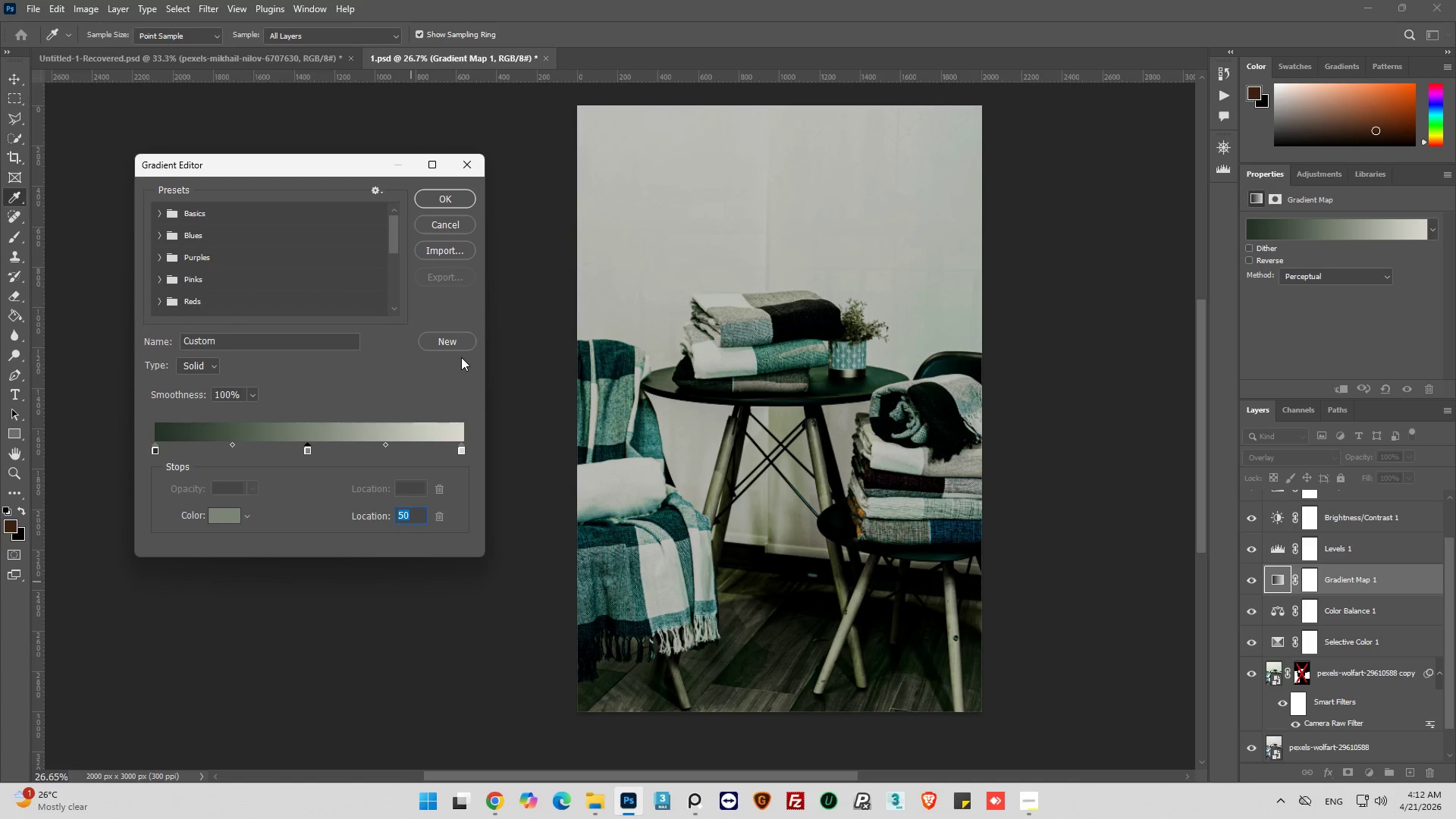 
left_click([155, 450])
 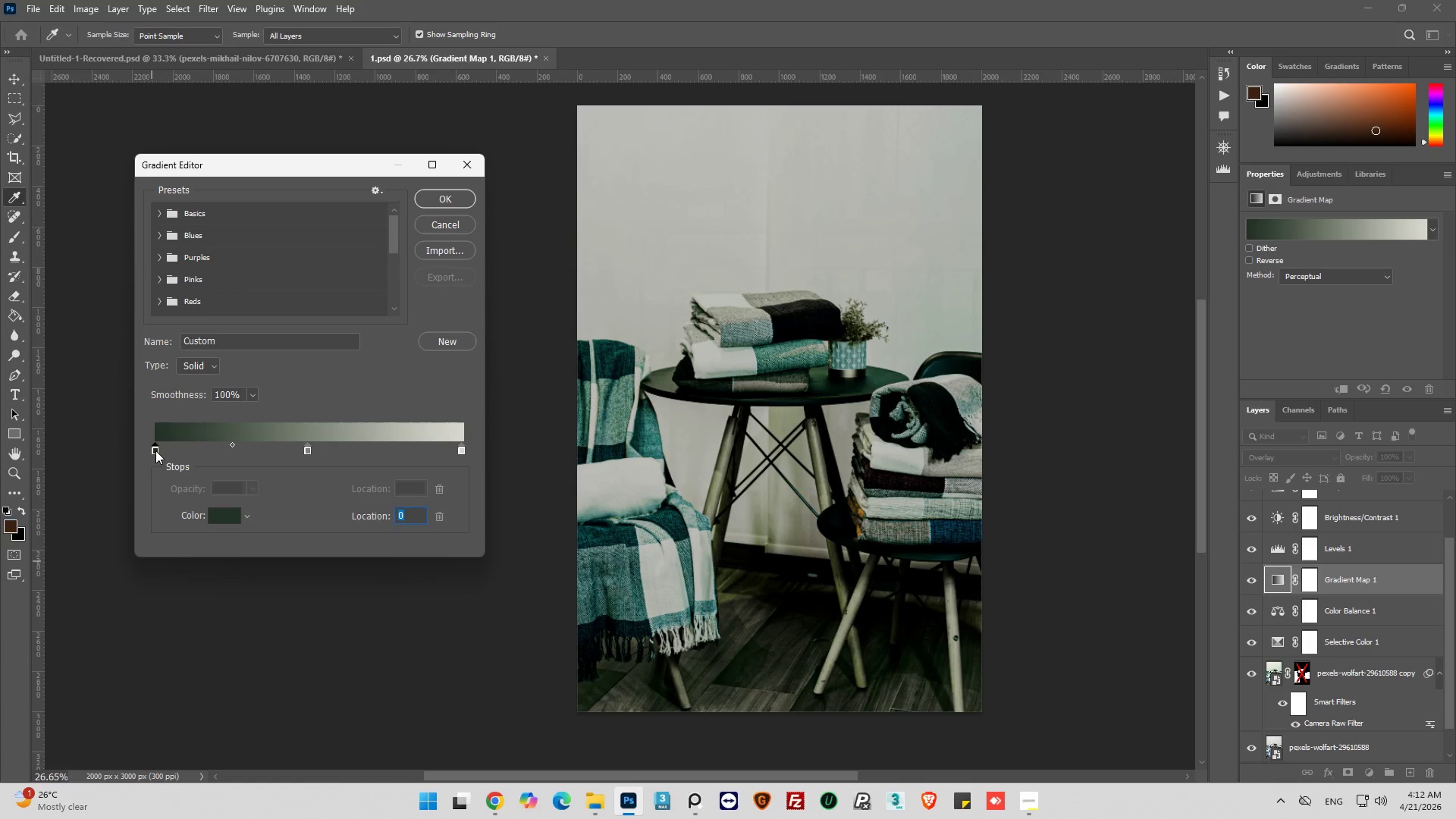 
left_click([155, 450])
 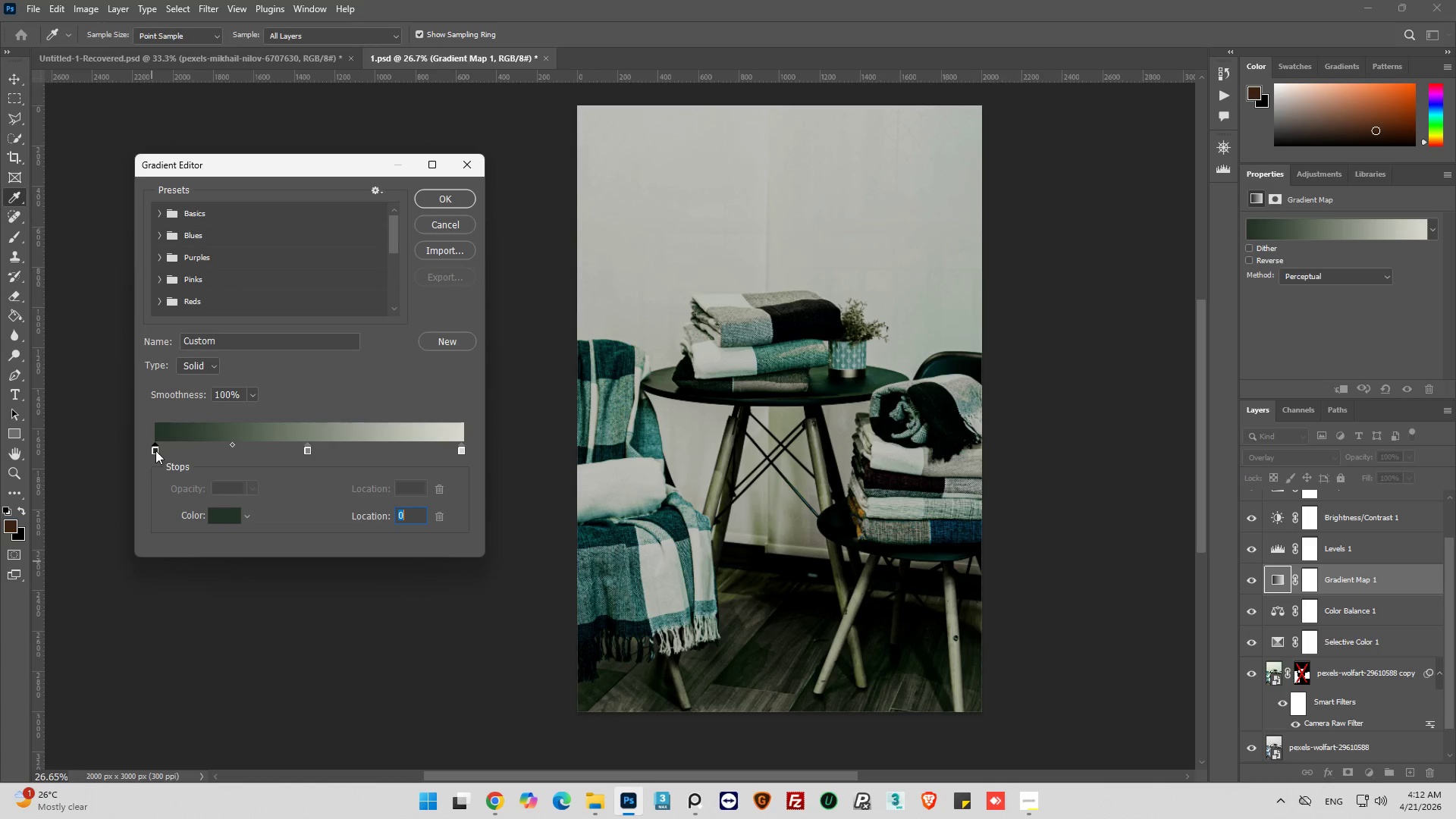 
double_click([155, 451])
 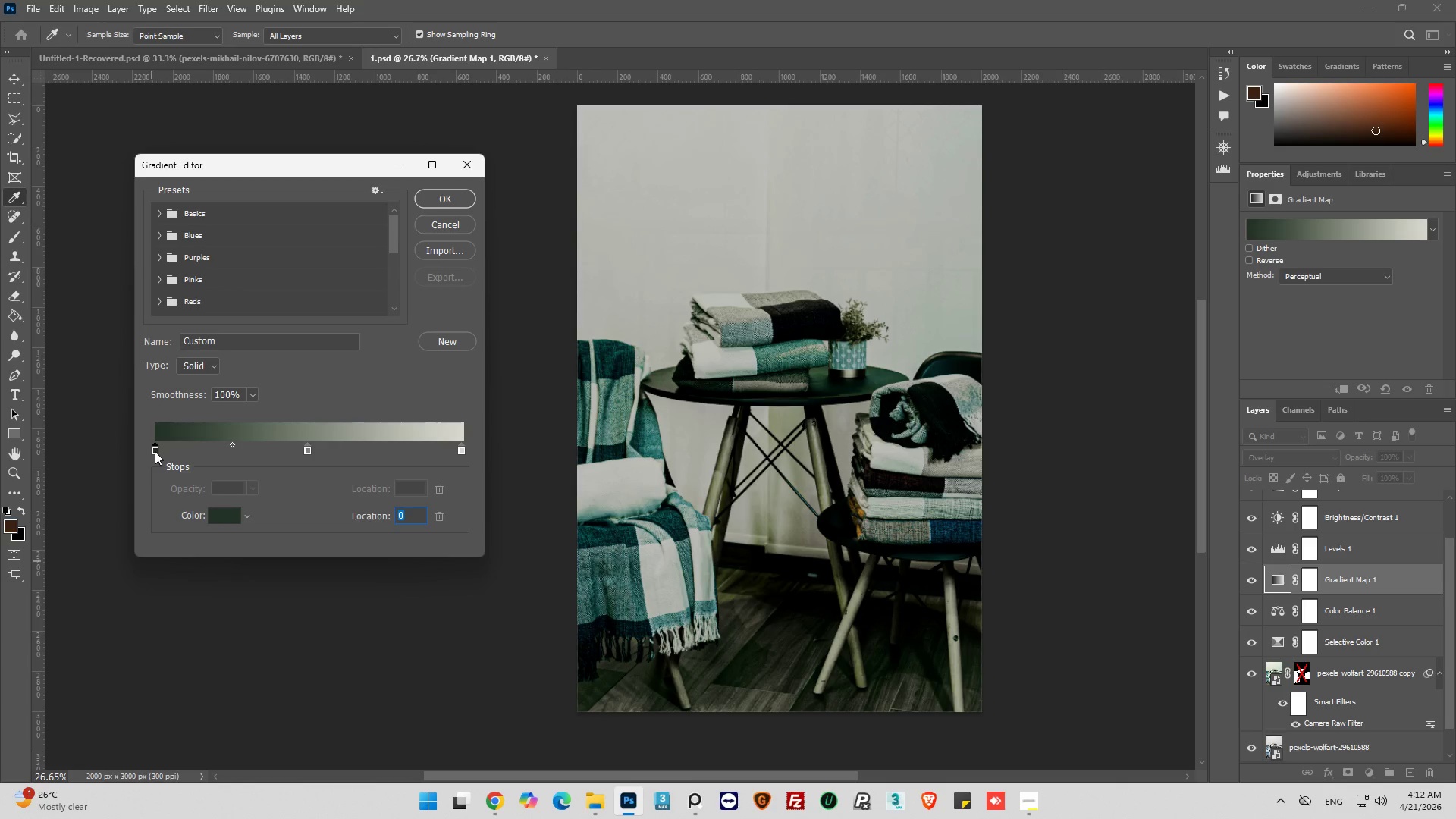 
left_click([155, 451])
 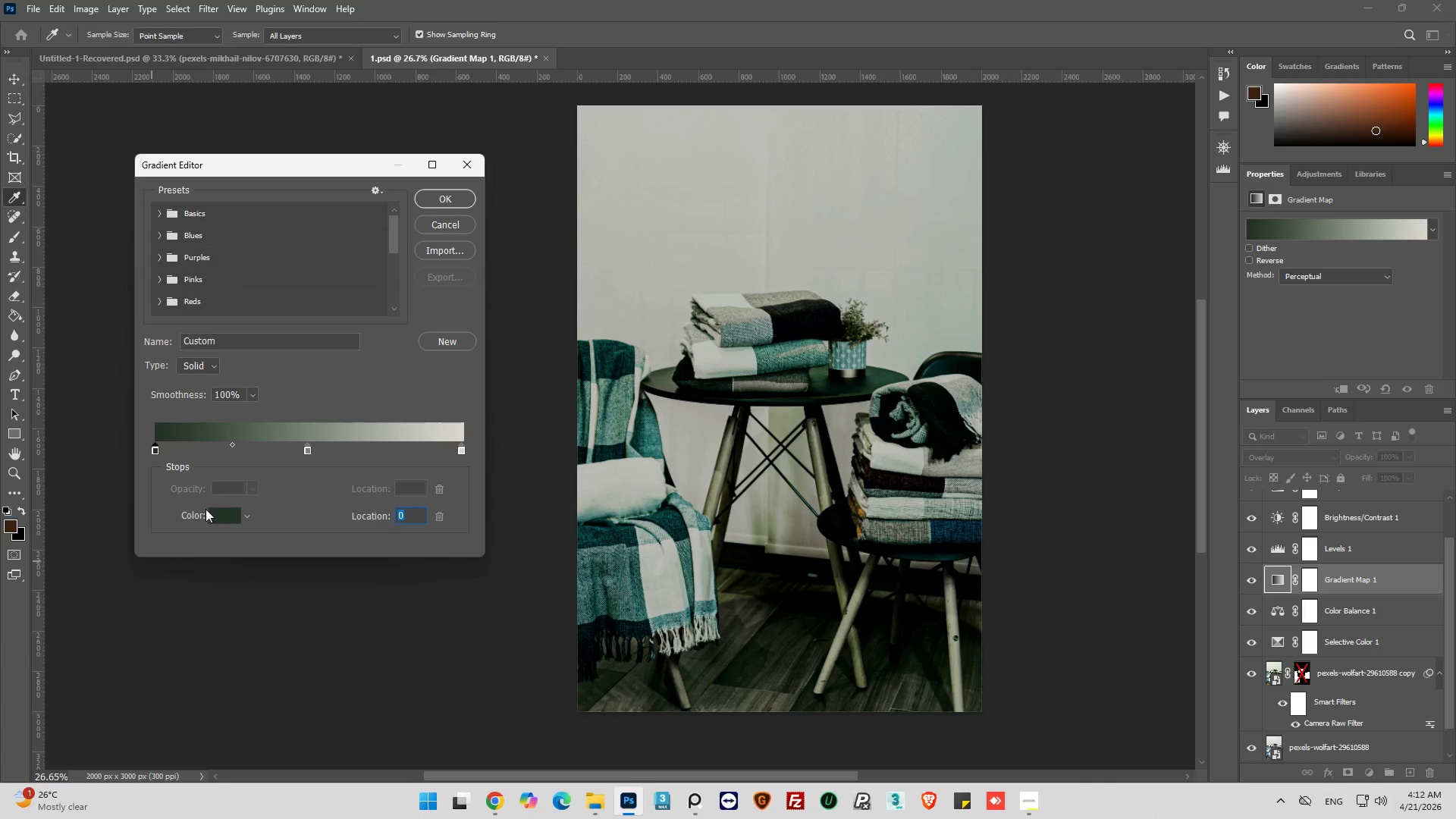 
mouse_move([217, 496])
 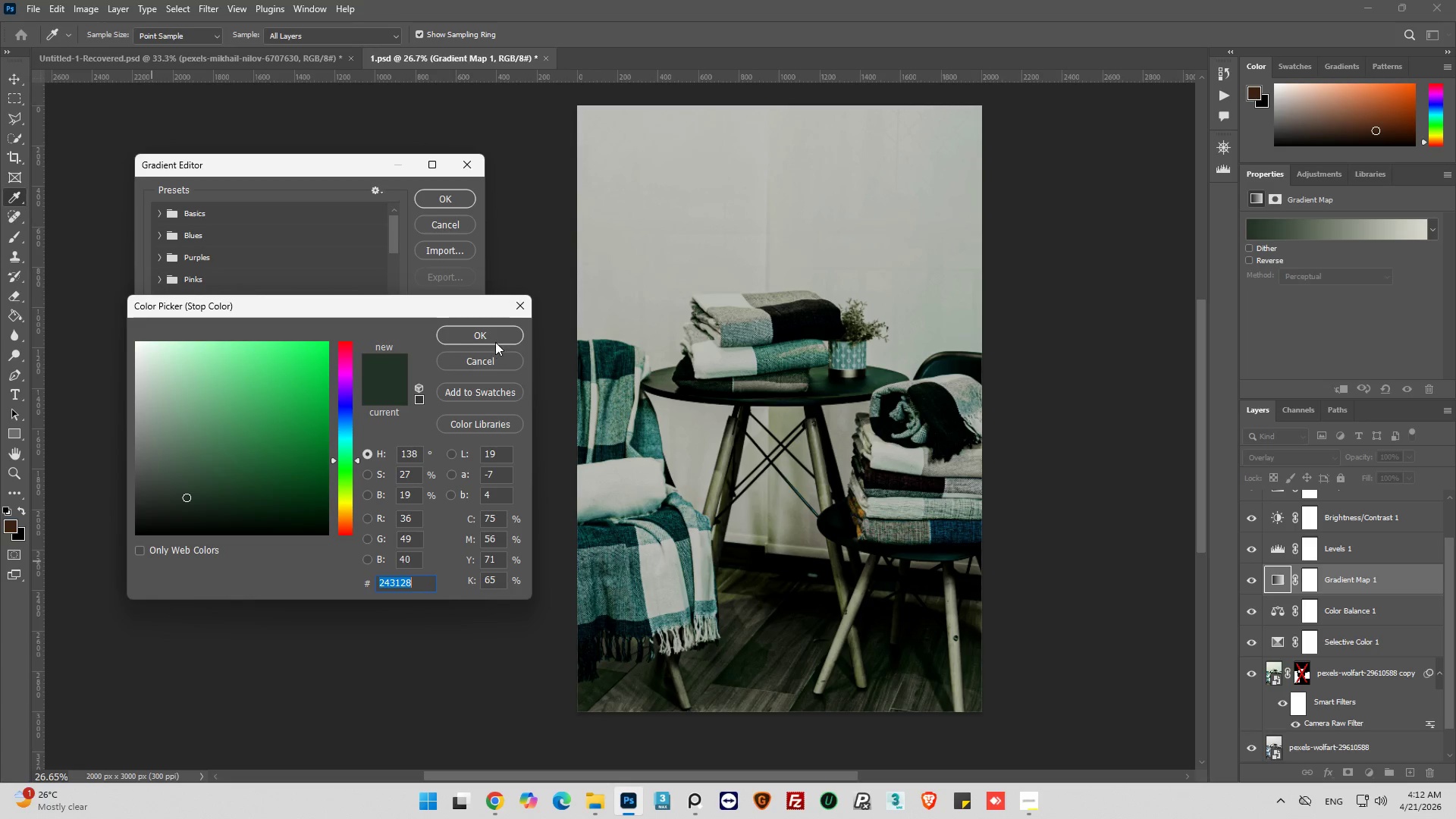 
left_click([495, 342])
 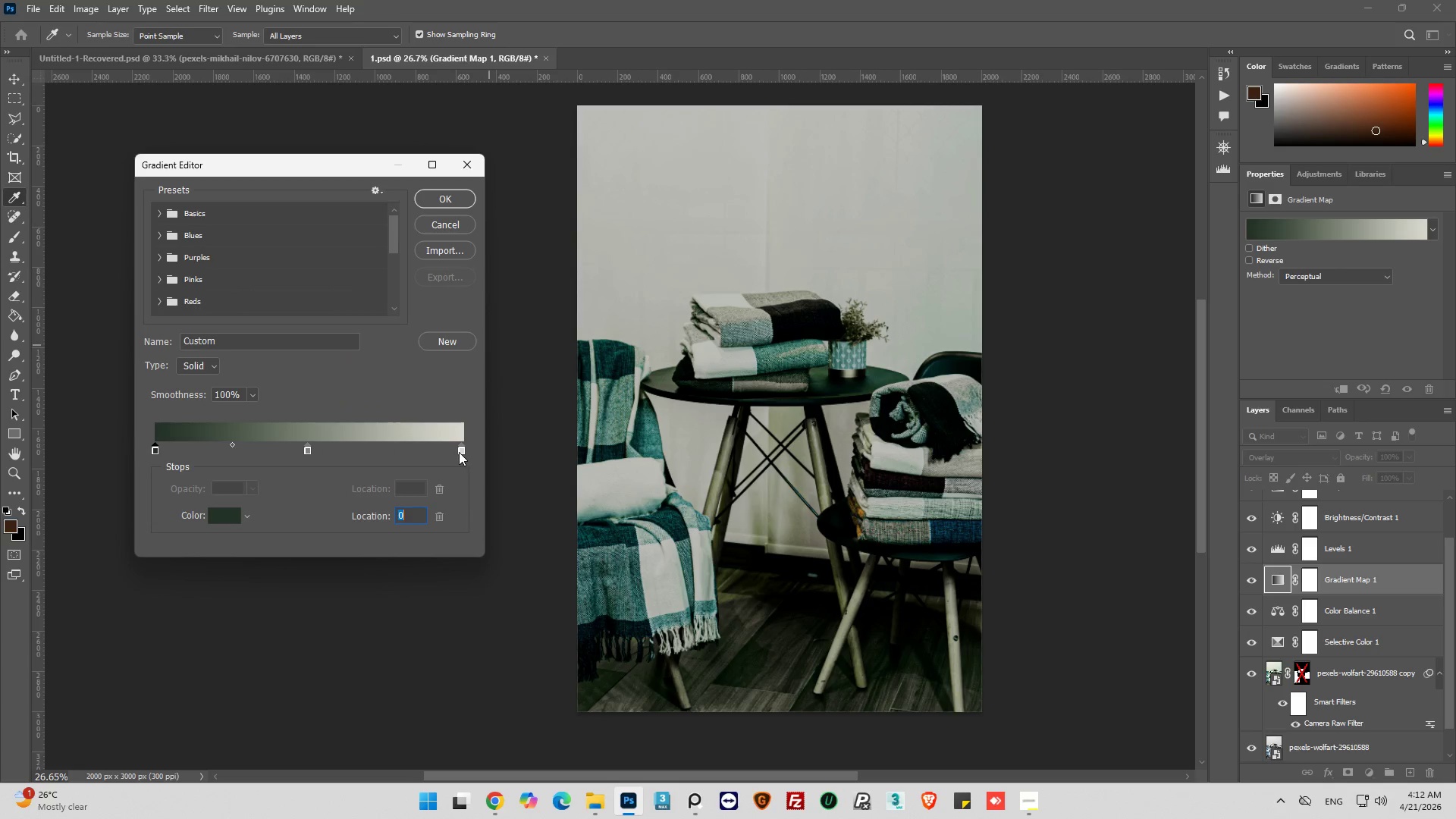 
left_click([459, 452])
 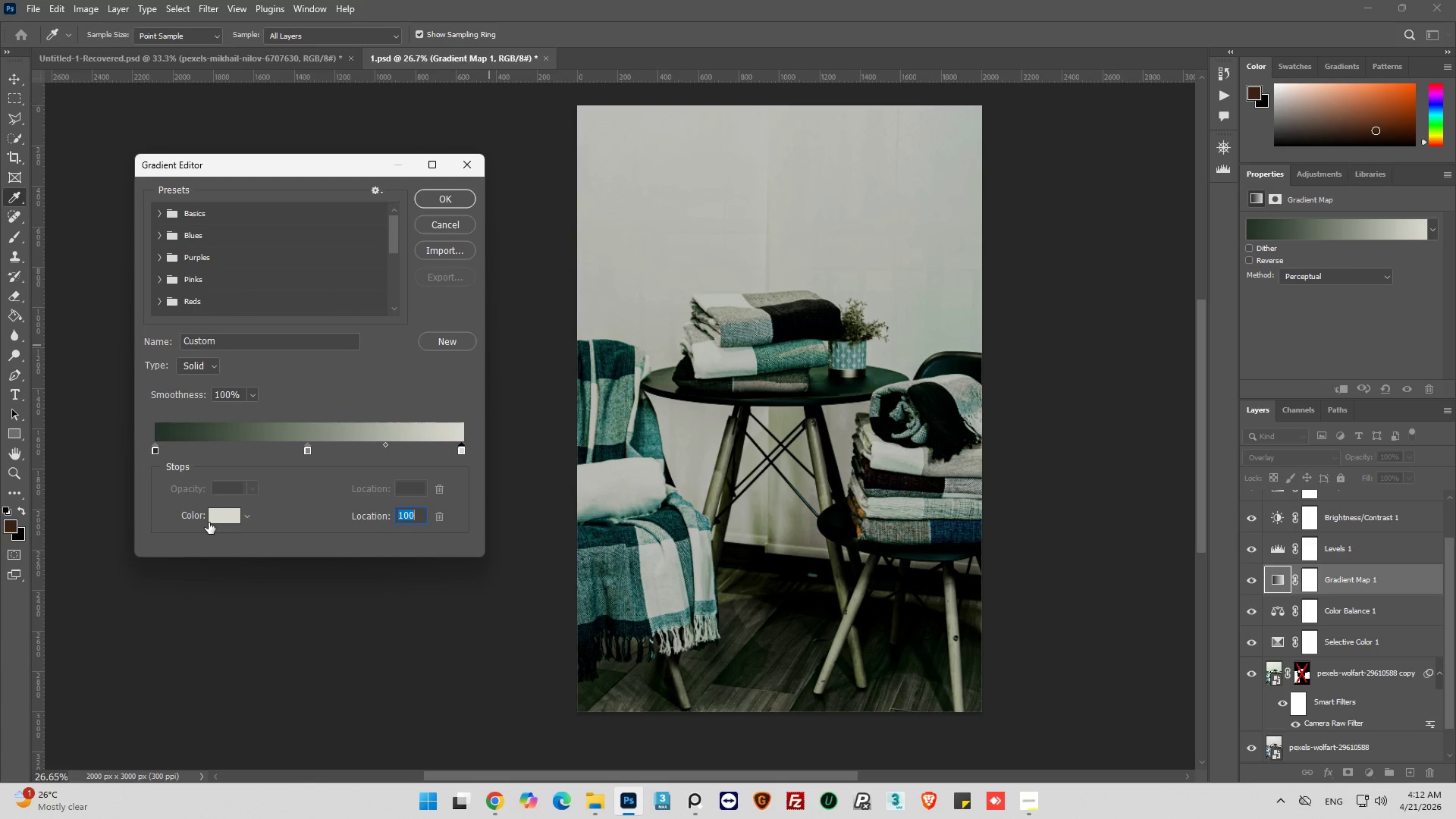 
left_click([209, 519])
 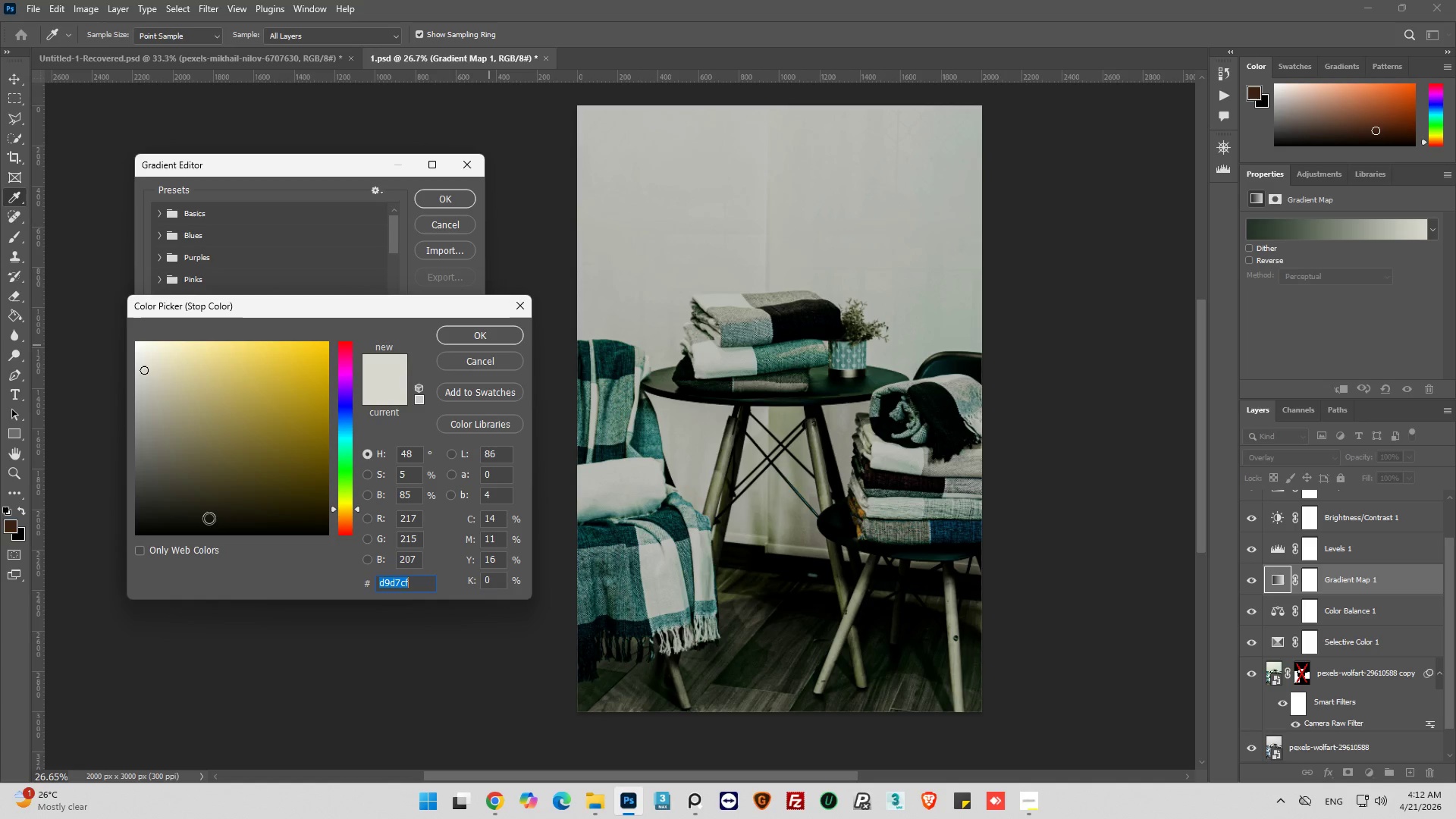 
wait(8.55)
 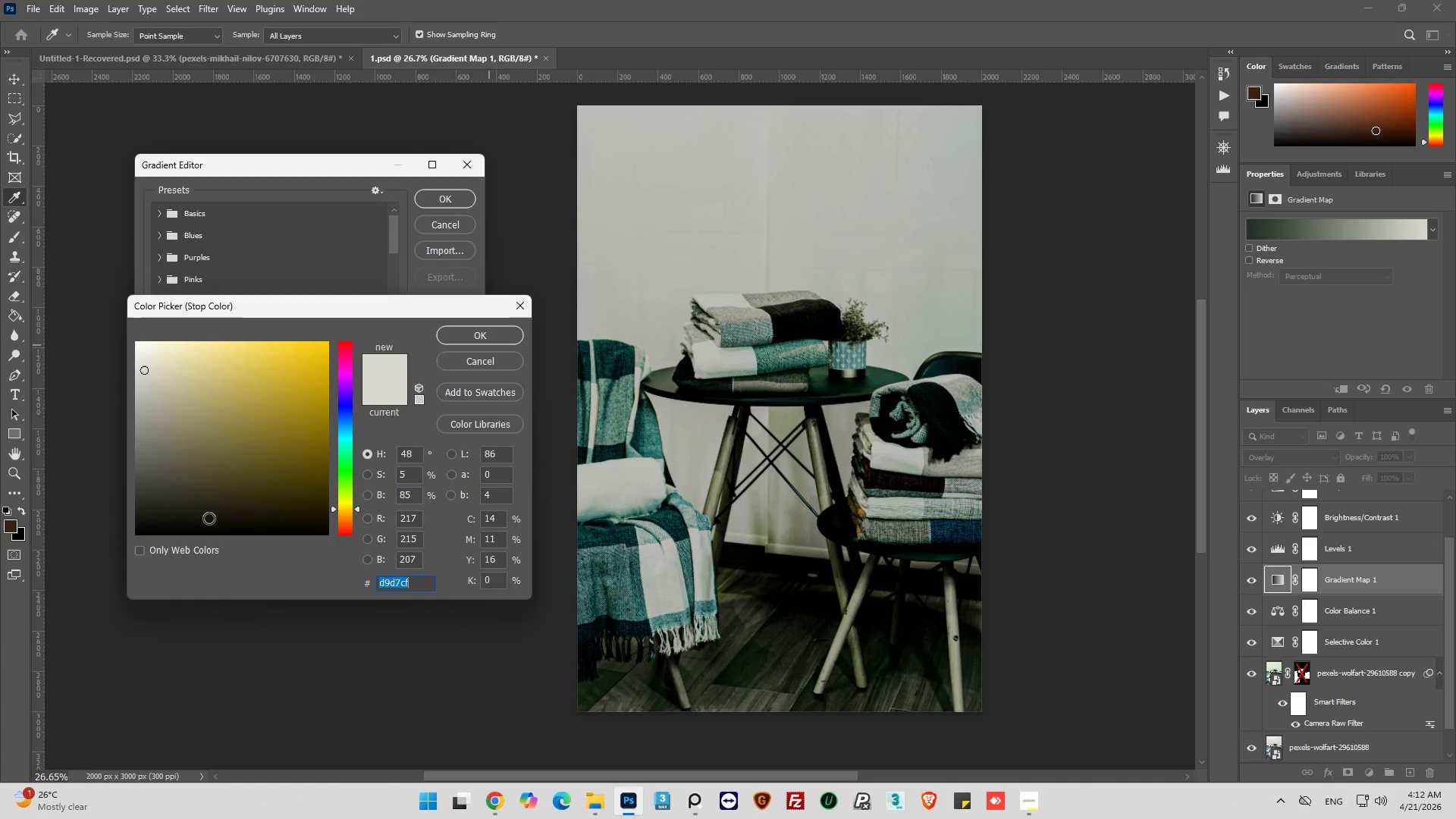 
left_click([454, 330])
 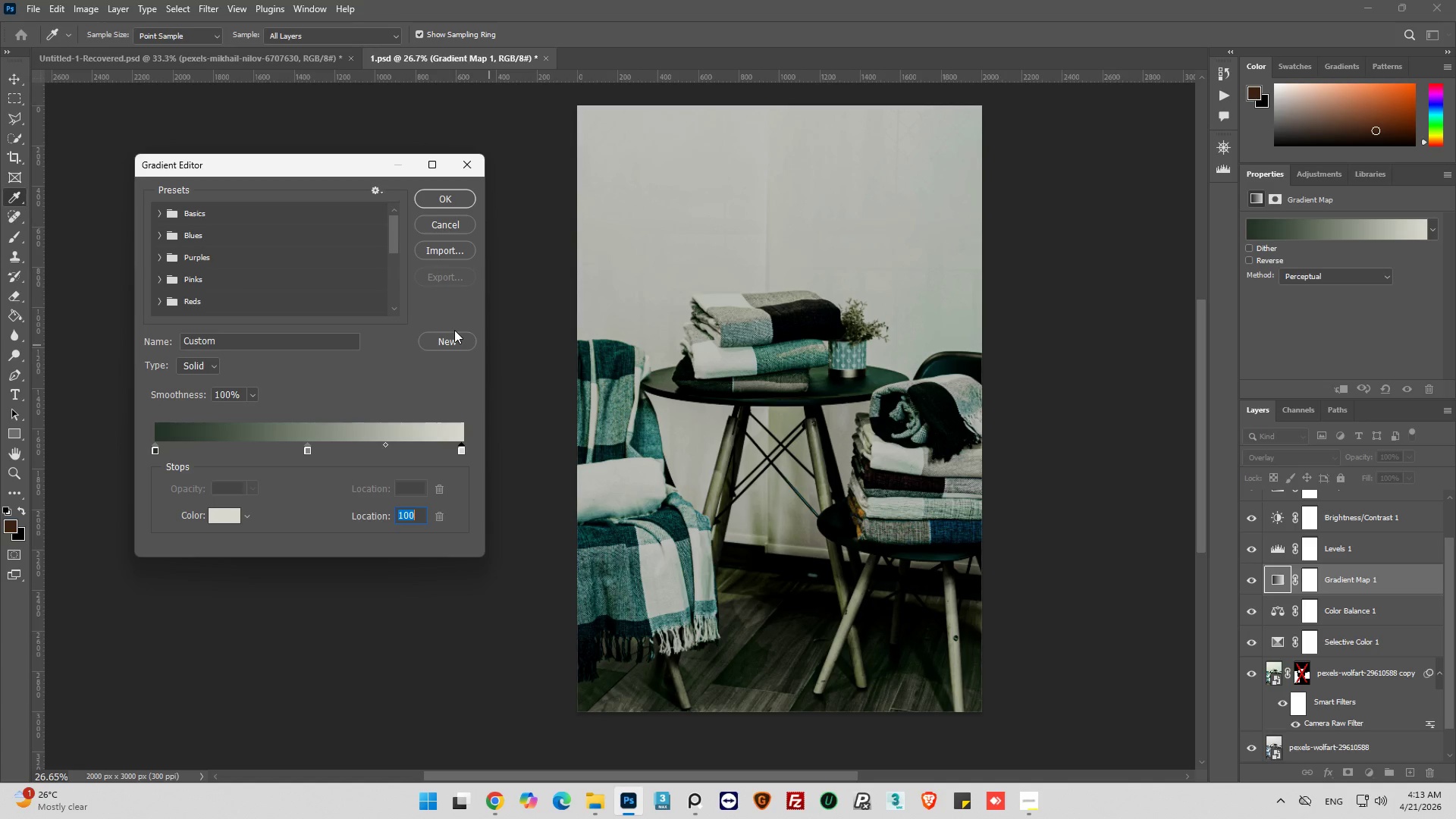 
wait(12.89)
 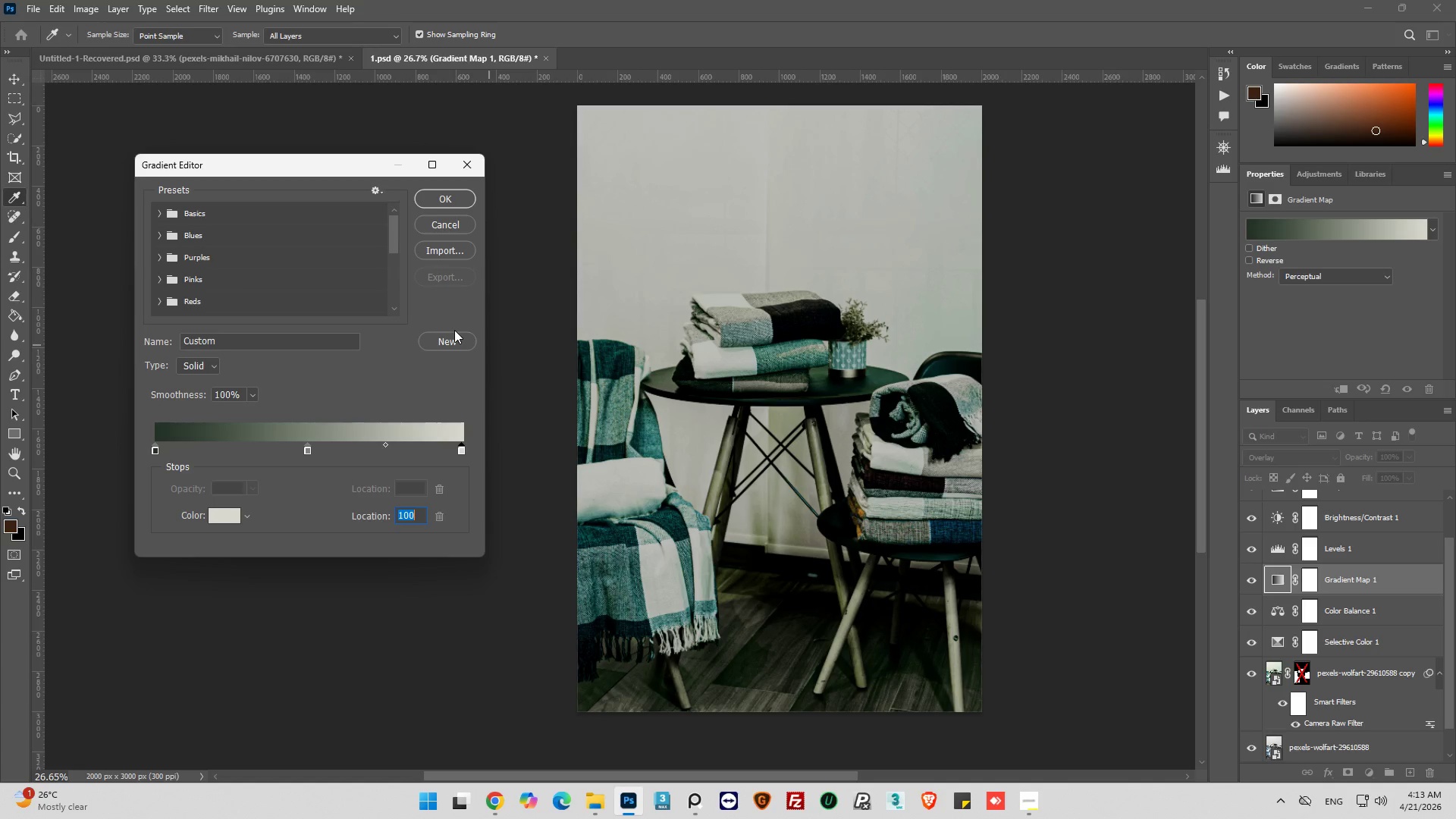 
left_click([457, 197])
 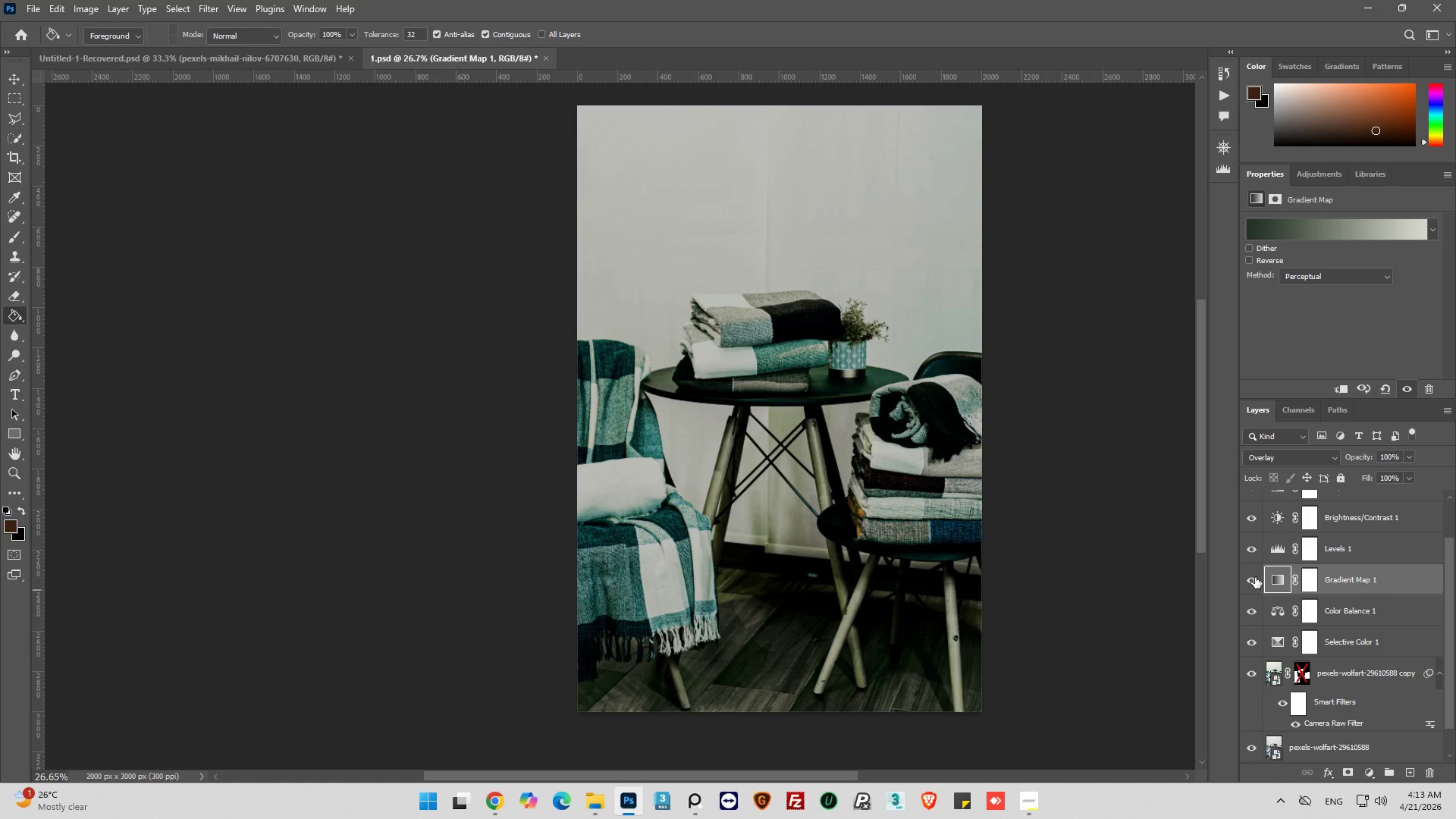 
left_click([1254, 578])
 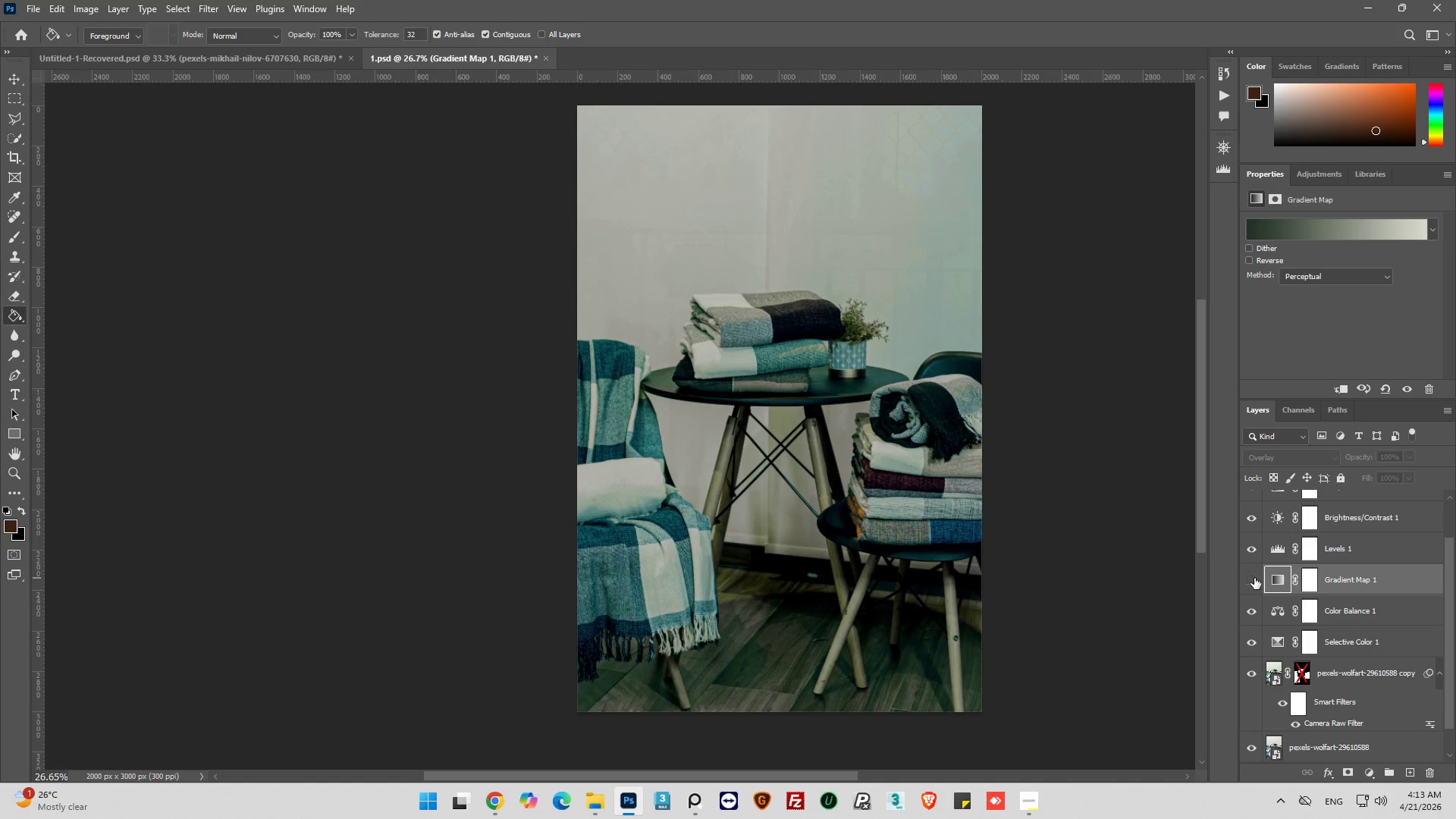 
left_click([1254, 578])
 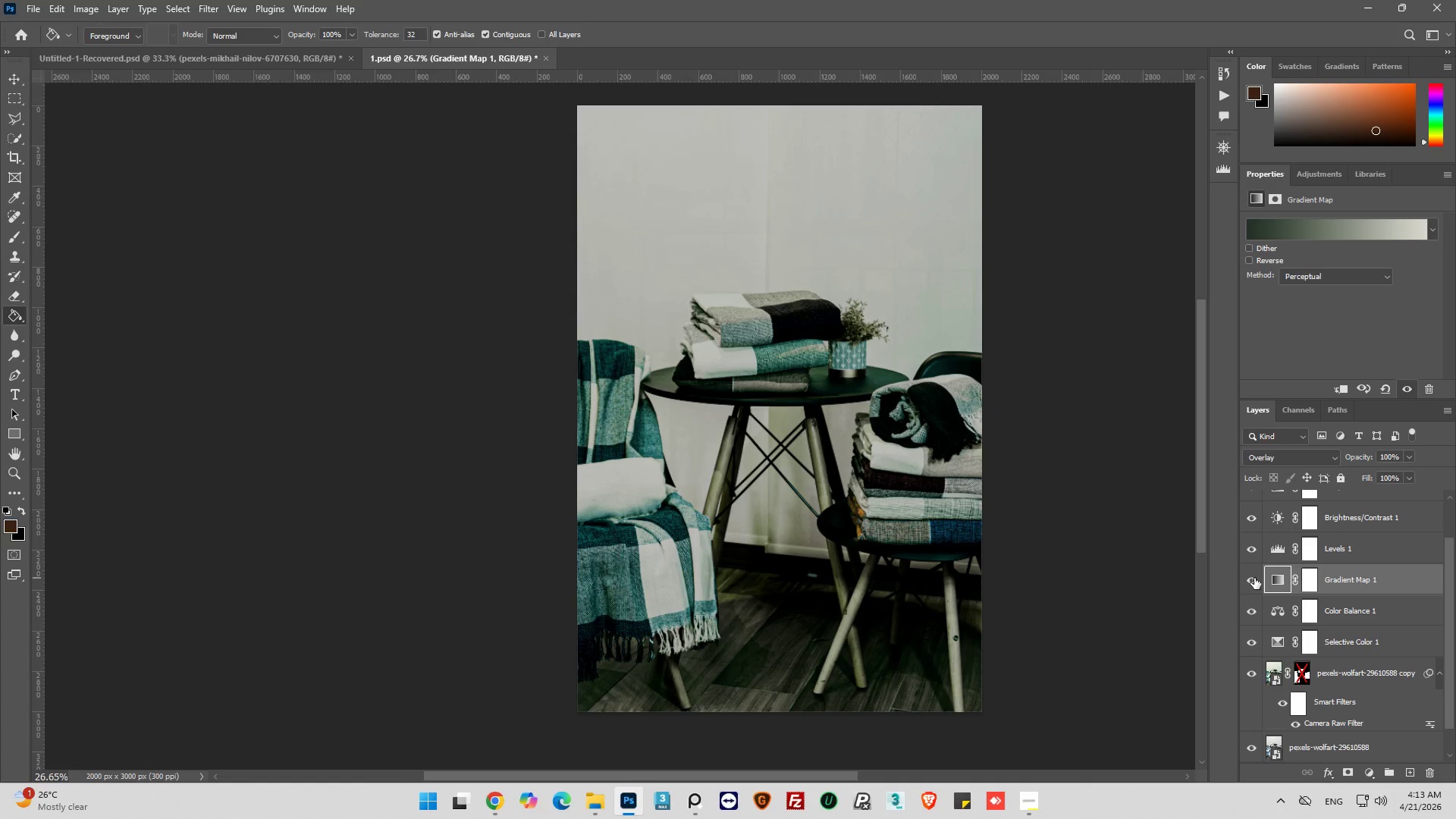 
left_click([1254, 578])
 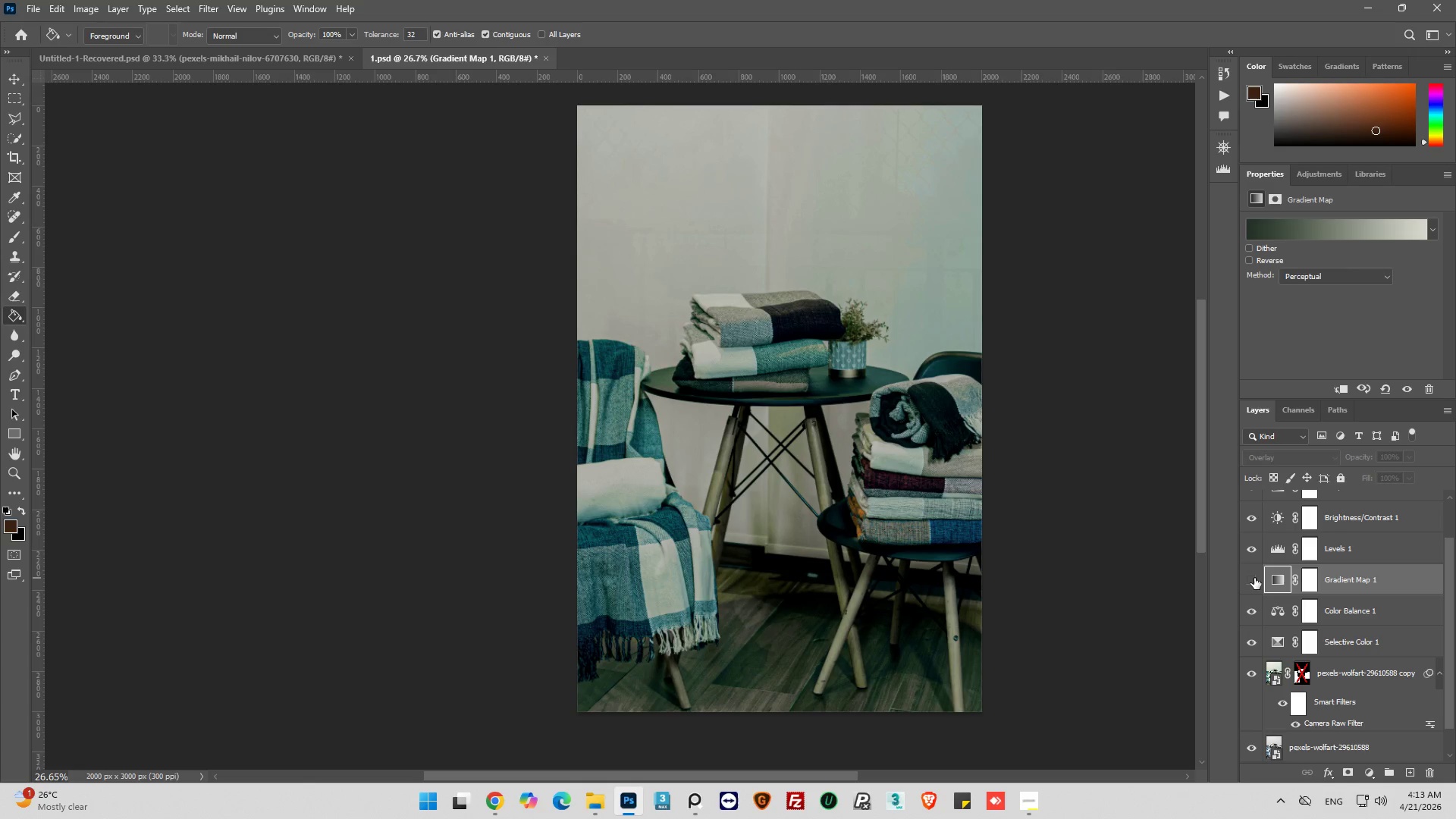 
left_click([1254, 578])
 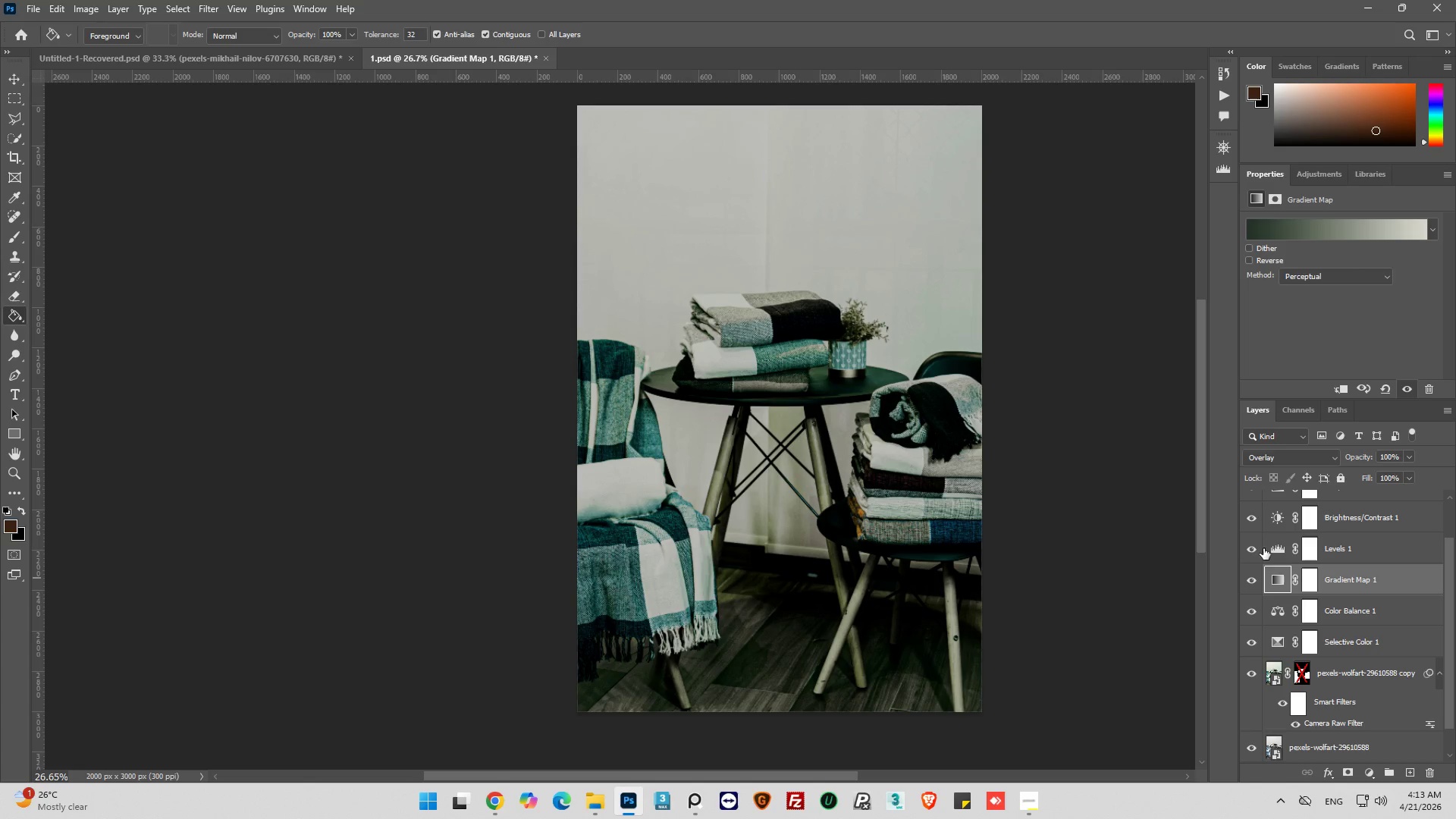 
left_click([1293, 457])
 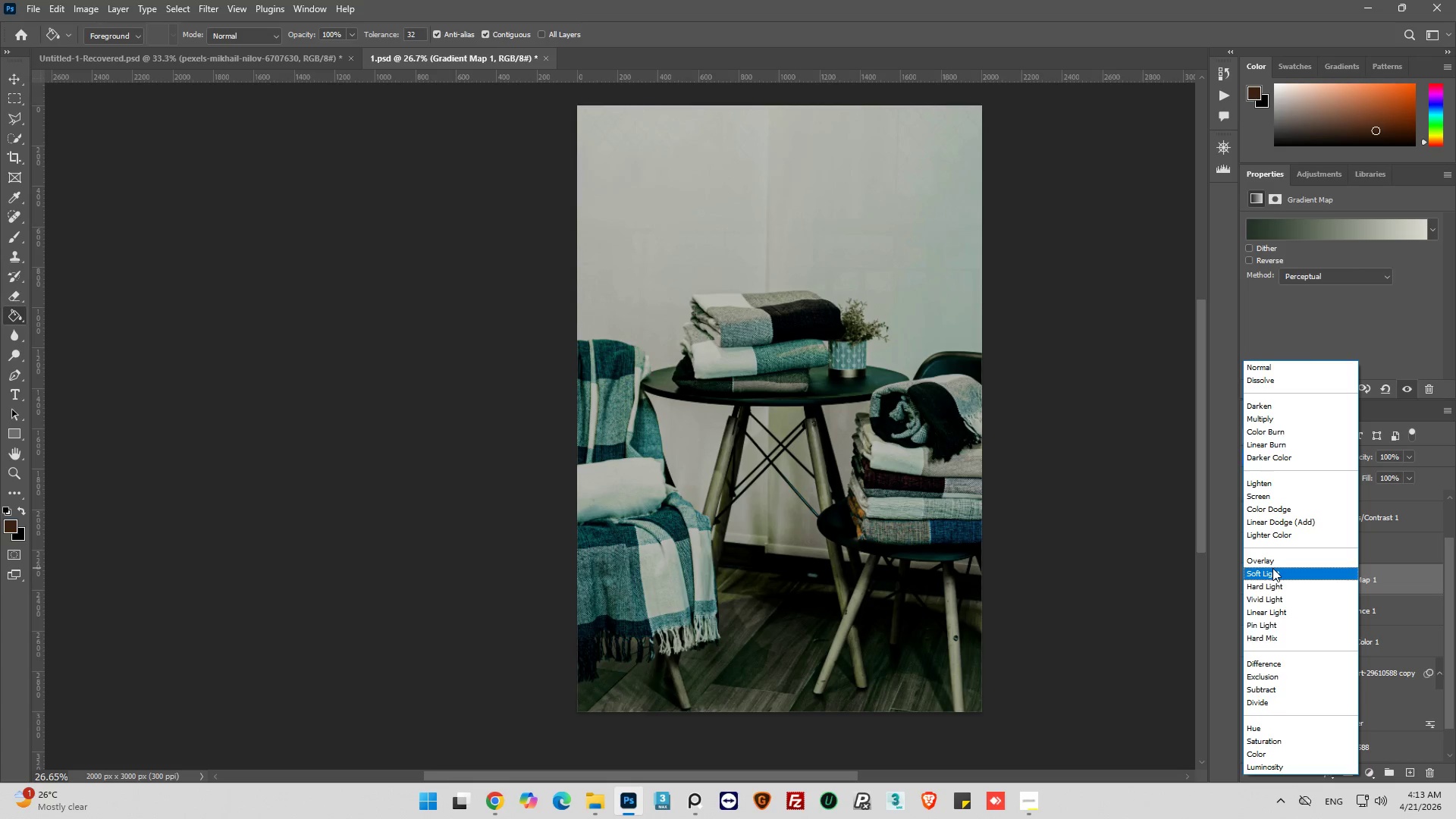 
left_click([1272, 569])
 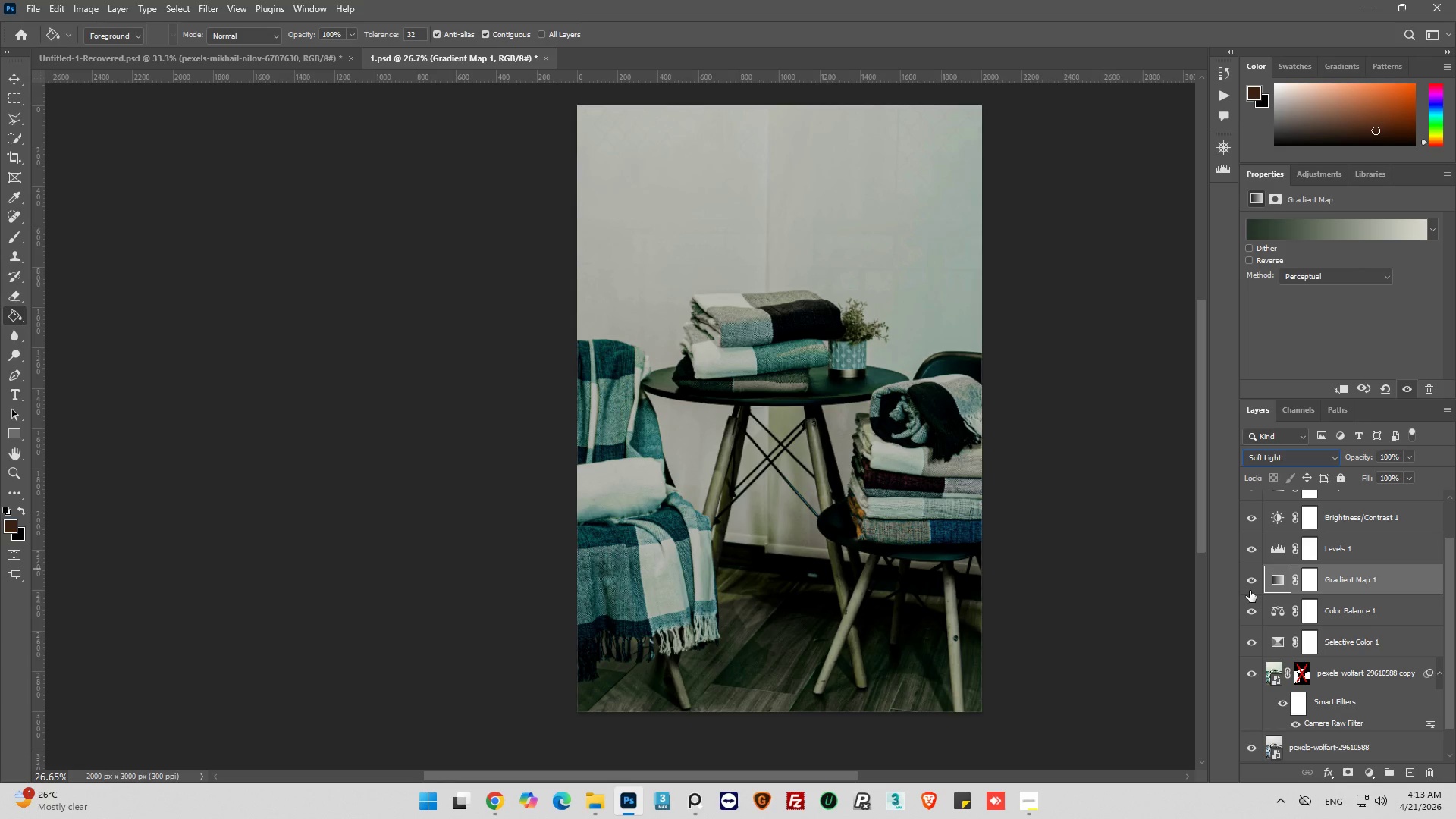 
left_click([1251, 584])
 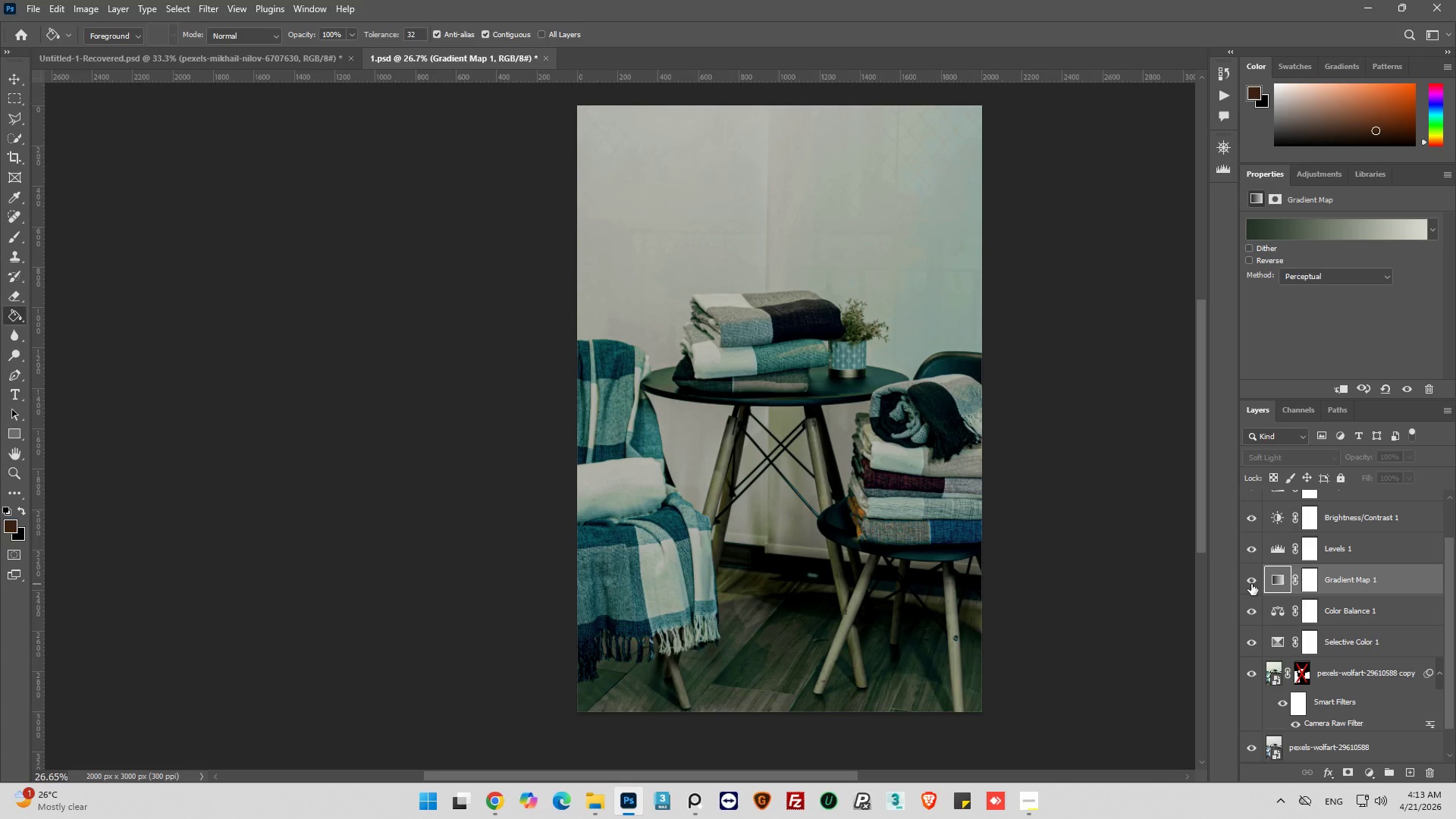 
left_click([1251, 584])
 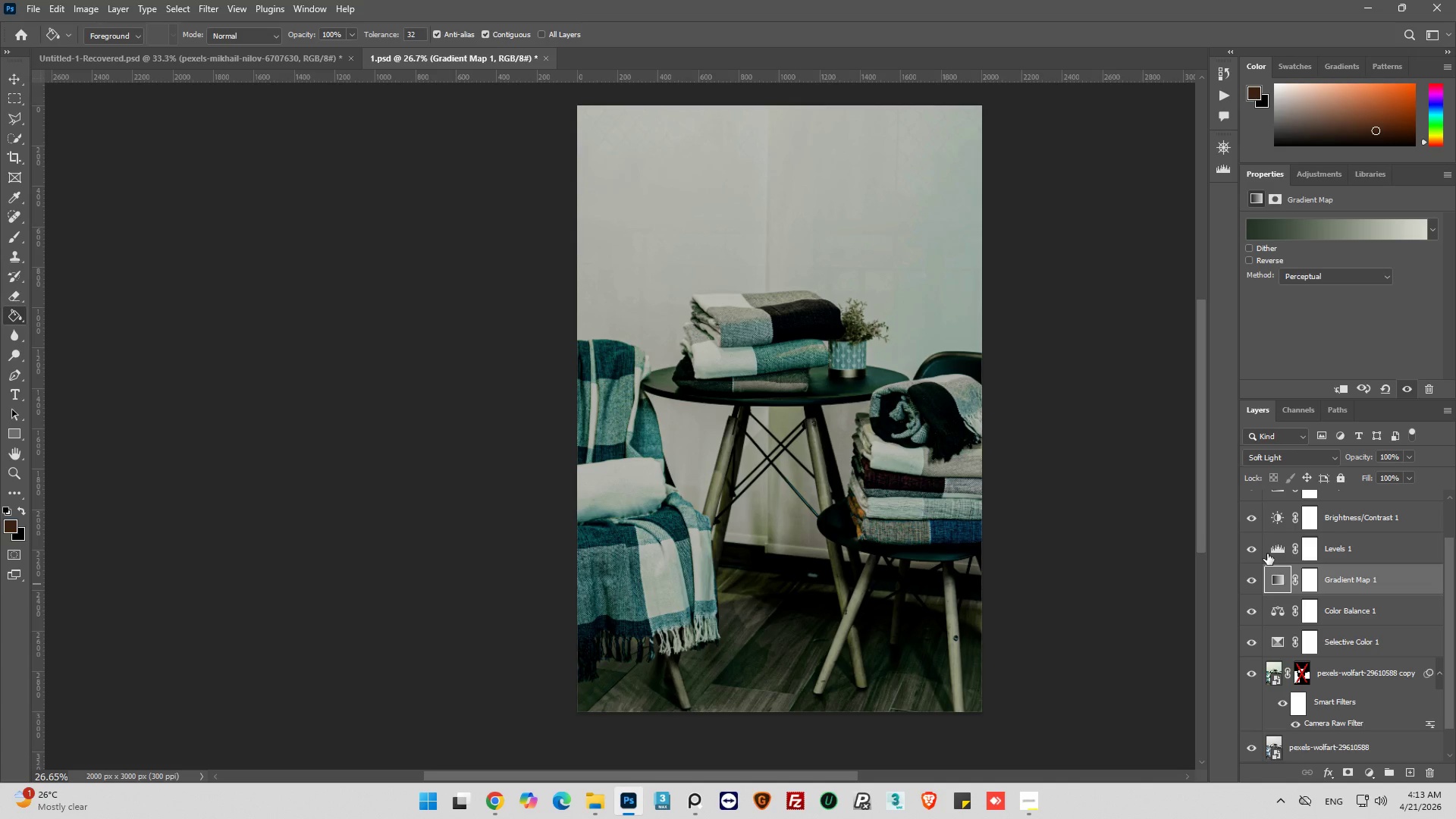 
scroll: coordinate [1310, 548], scroll_direction: up, amount: 2.0
 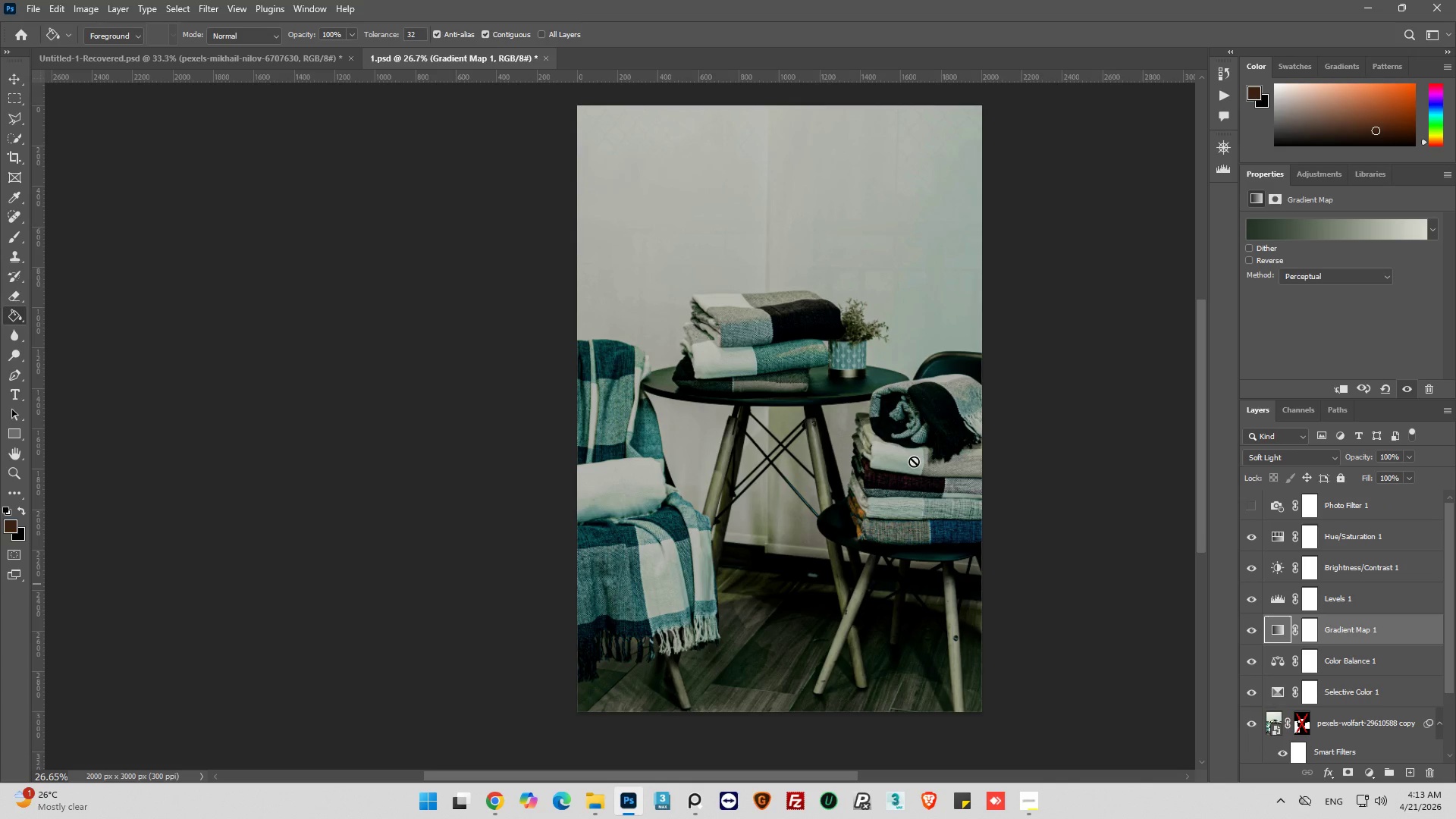 
hold_key(key=AltLeft, duration=0.58)
scroll: coordinate [777, 390], scroll_direction: up, amount: 12.0
 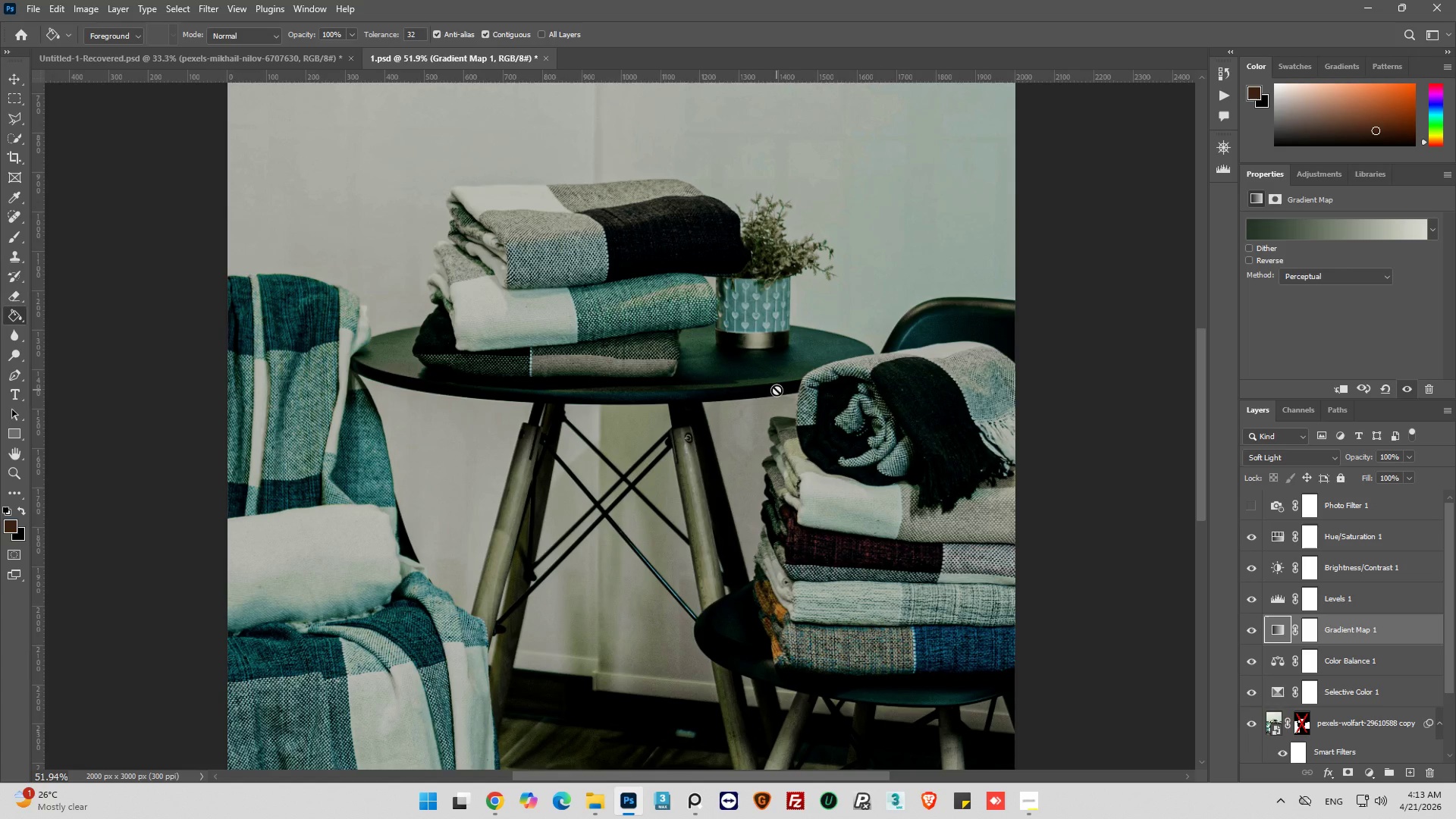 
hold_key(key=AltLeft, duration=0.34)
 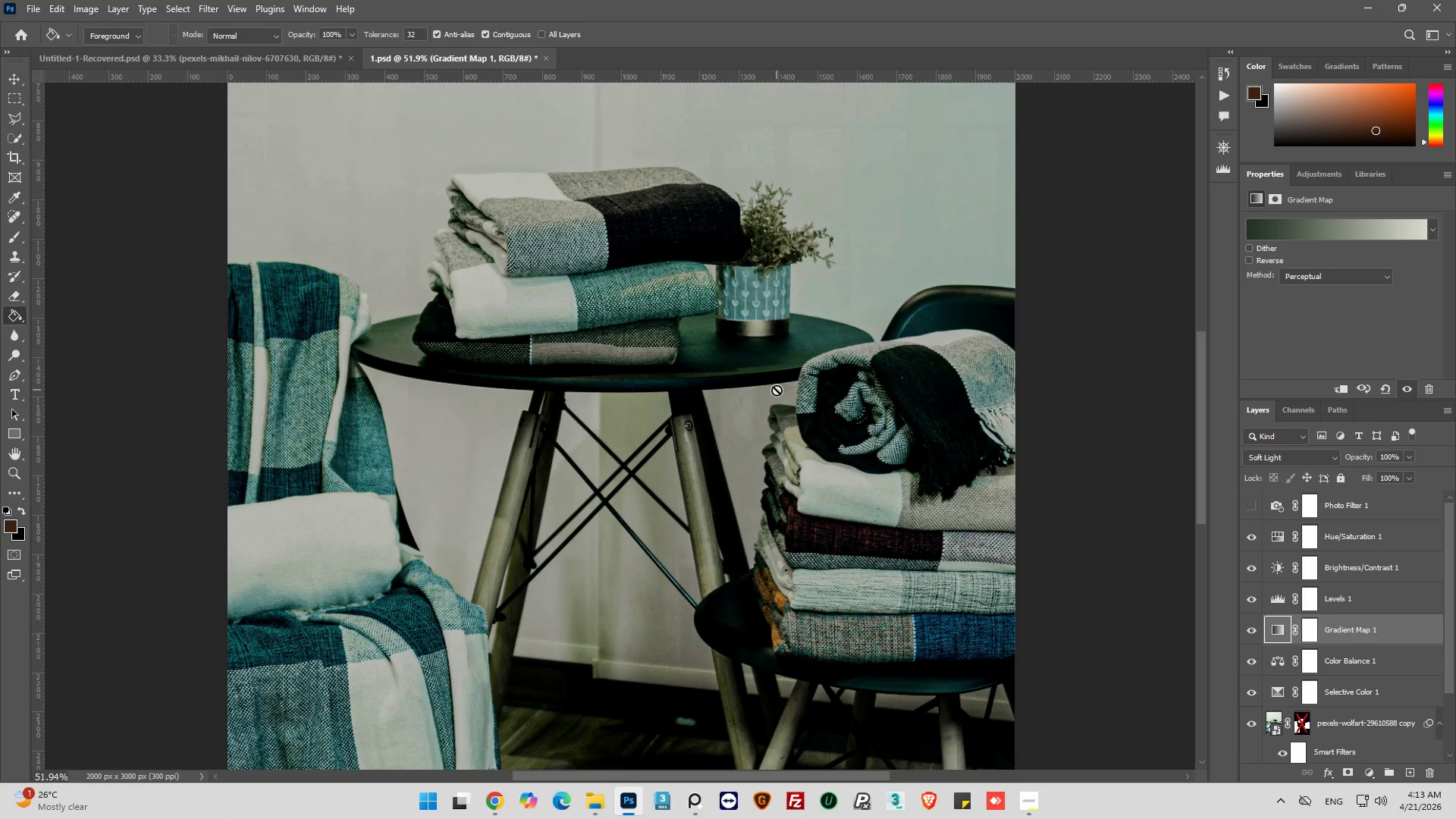 
scroll: coordinate [777, 390], scroll_direction: down, amount: 1.0
 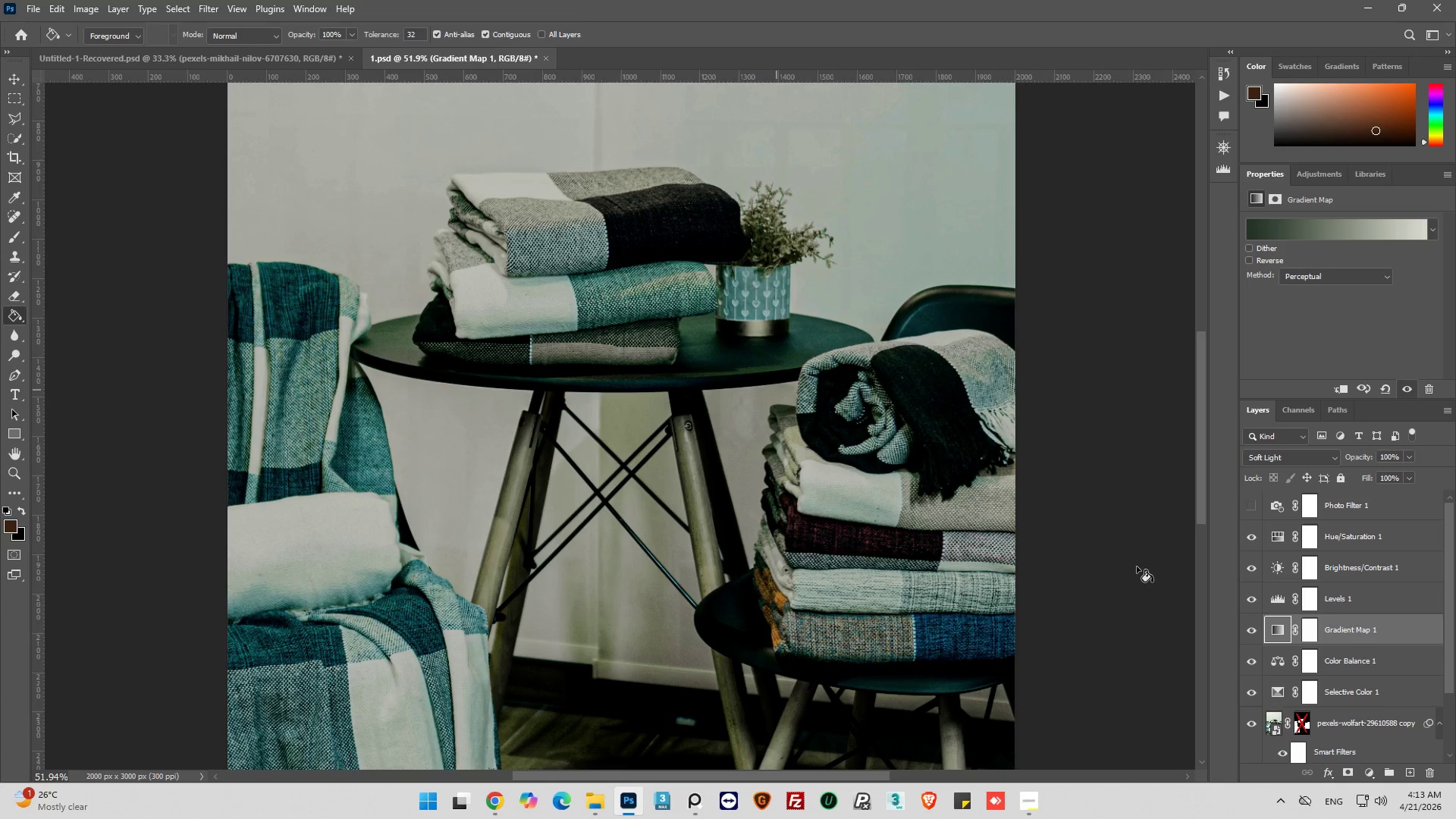 
key(Alt+AltLeft)
 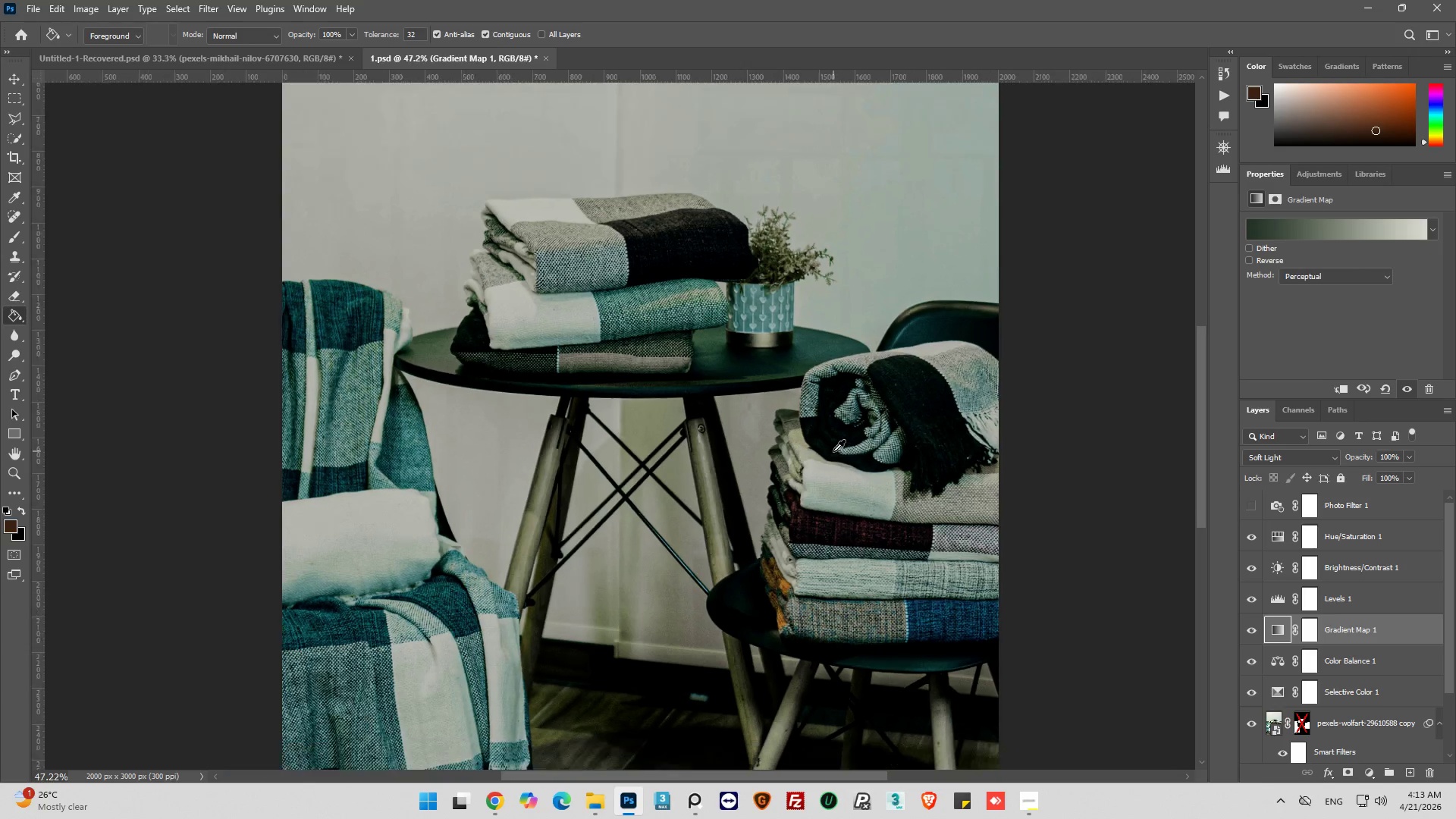 
hold_key(key=AltLeft, duration=0.31)
scroll: coordinate [795, 436], scroll_direction: down, amount: 10.0
 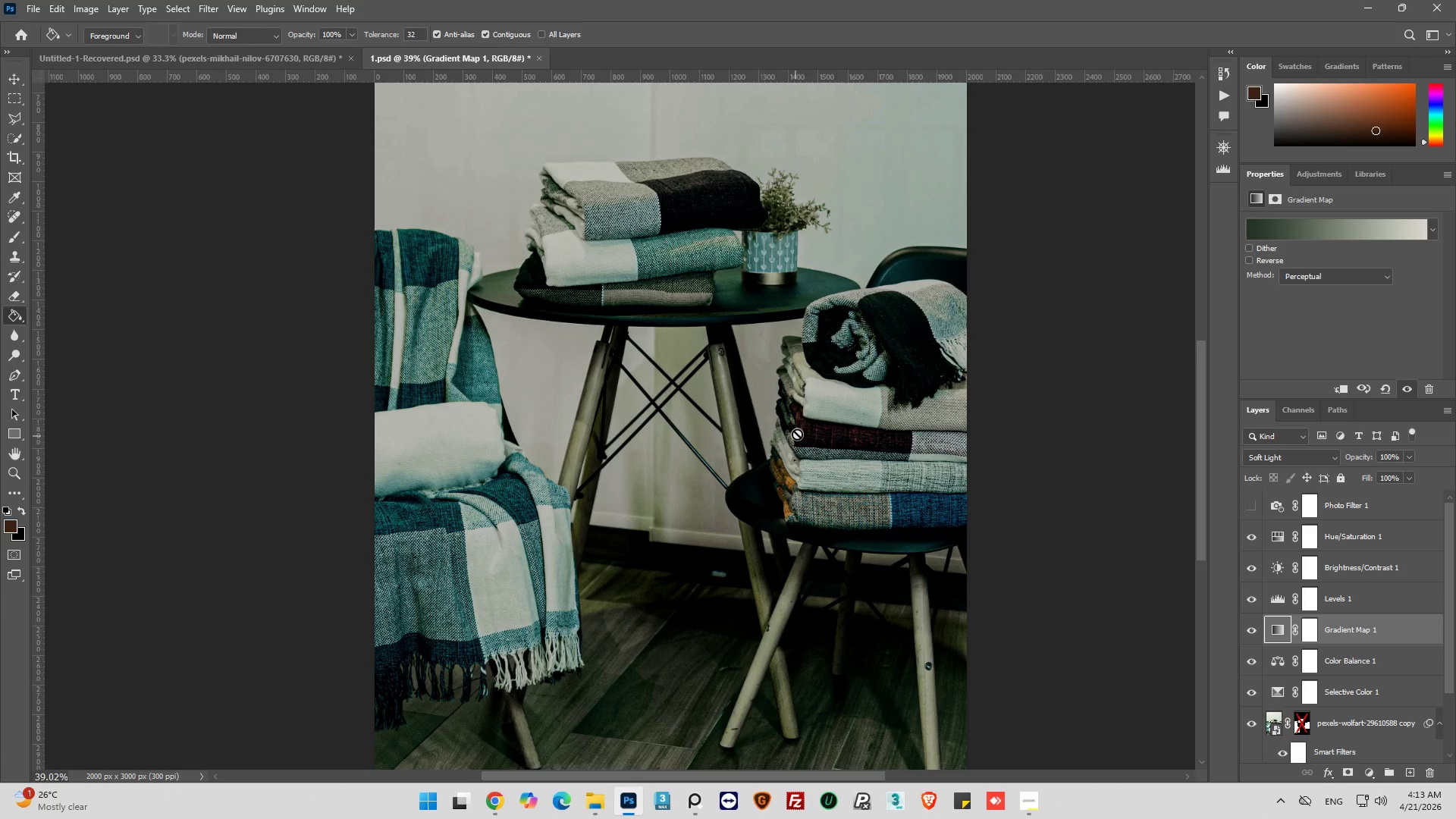 
wait(11.22)
 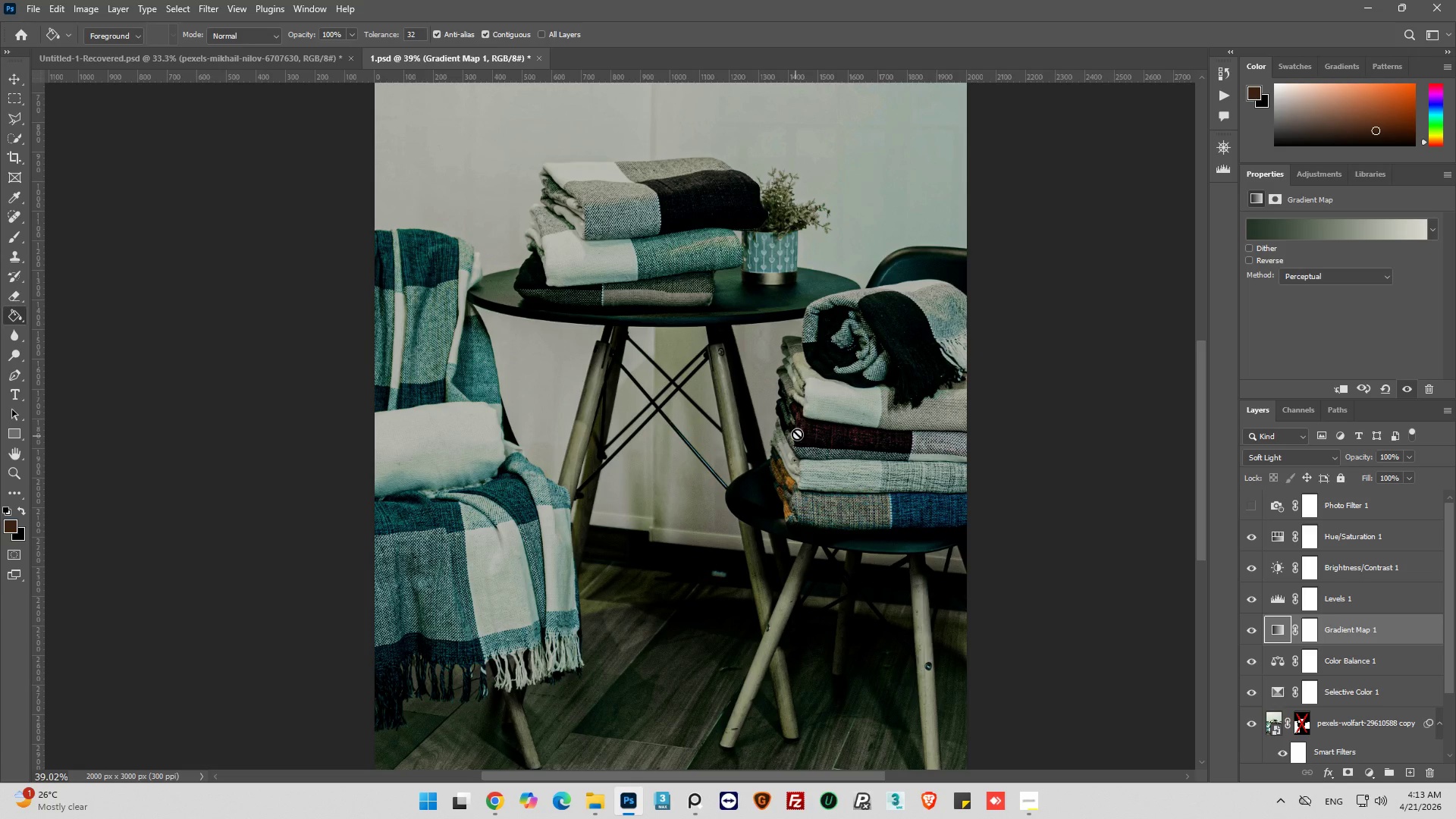 
left_click([1252, 542])
 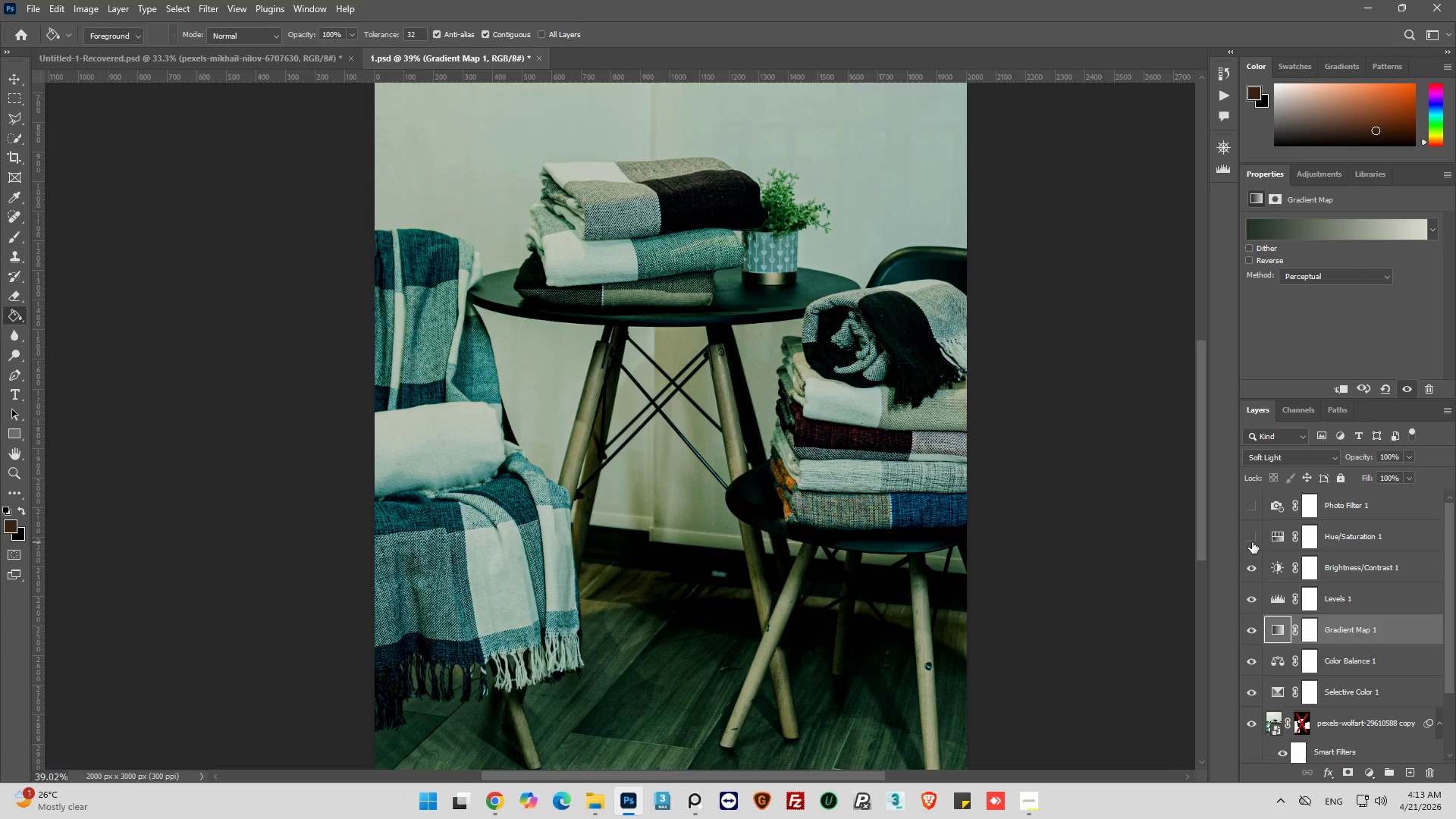 
left_click([1252, 542])
 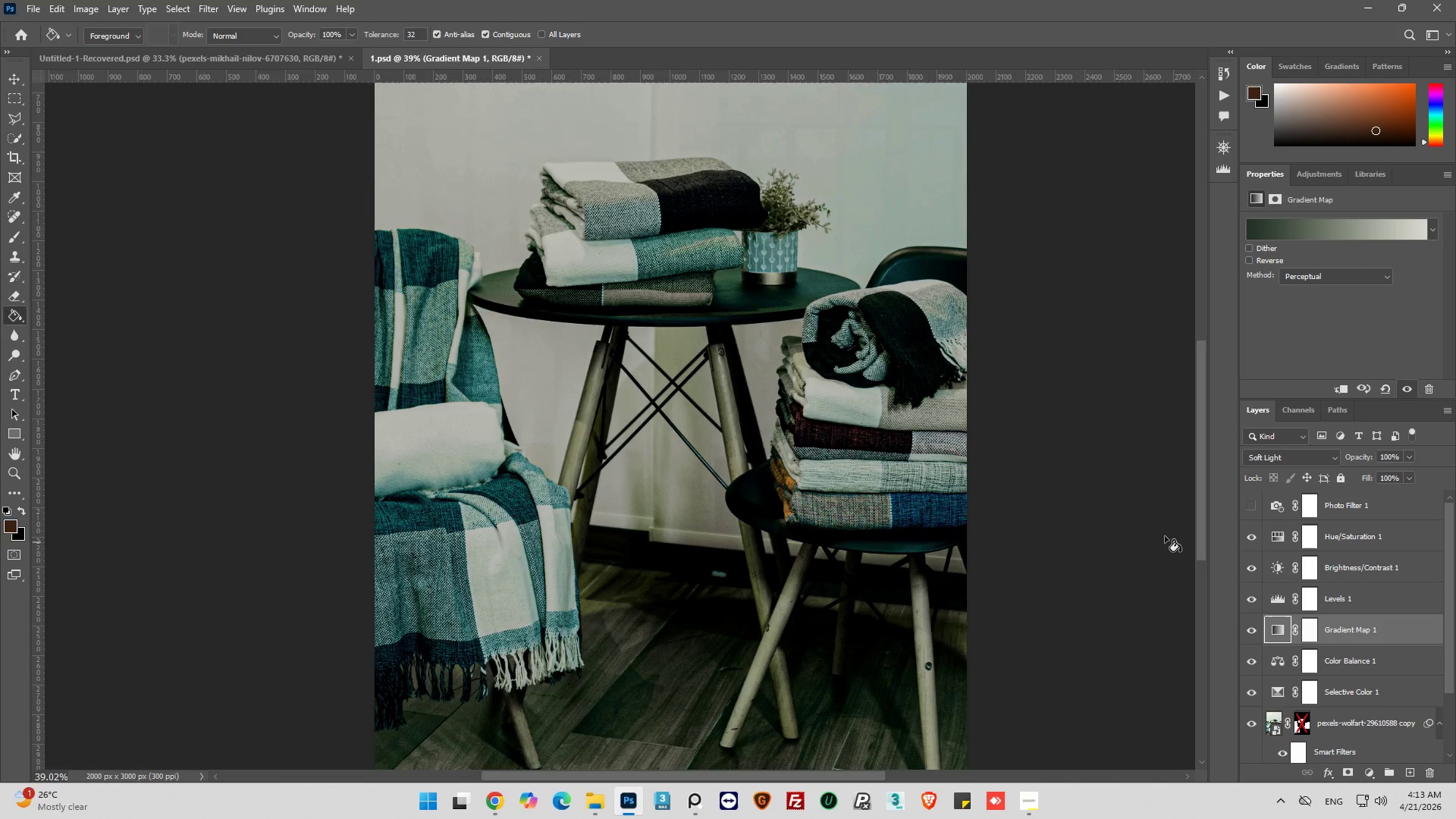 
hold_key(key=AltLeft, duration=0.41)
scroll: coordinate [708, 464], scroll_direction: down, amount: 2.0
 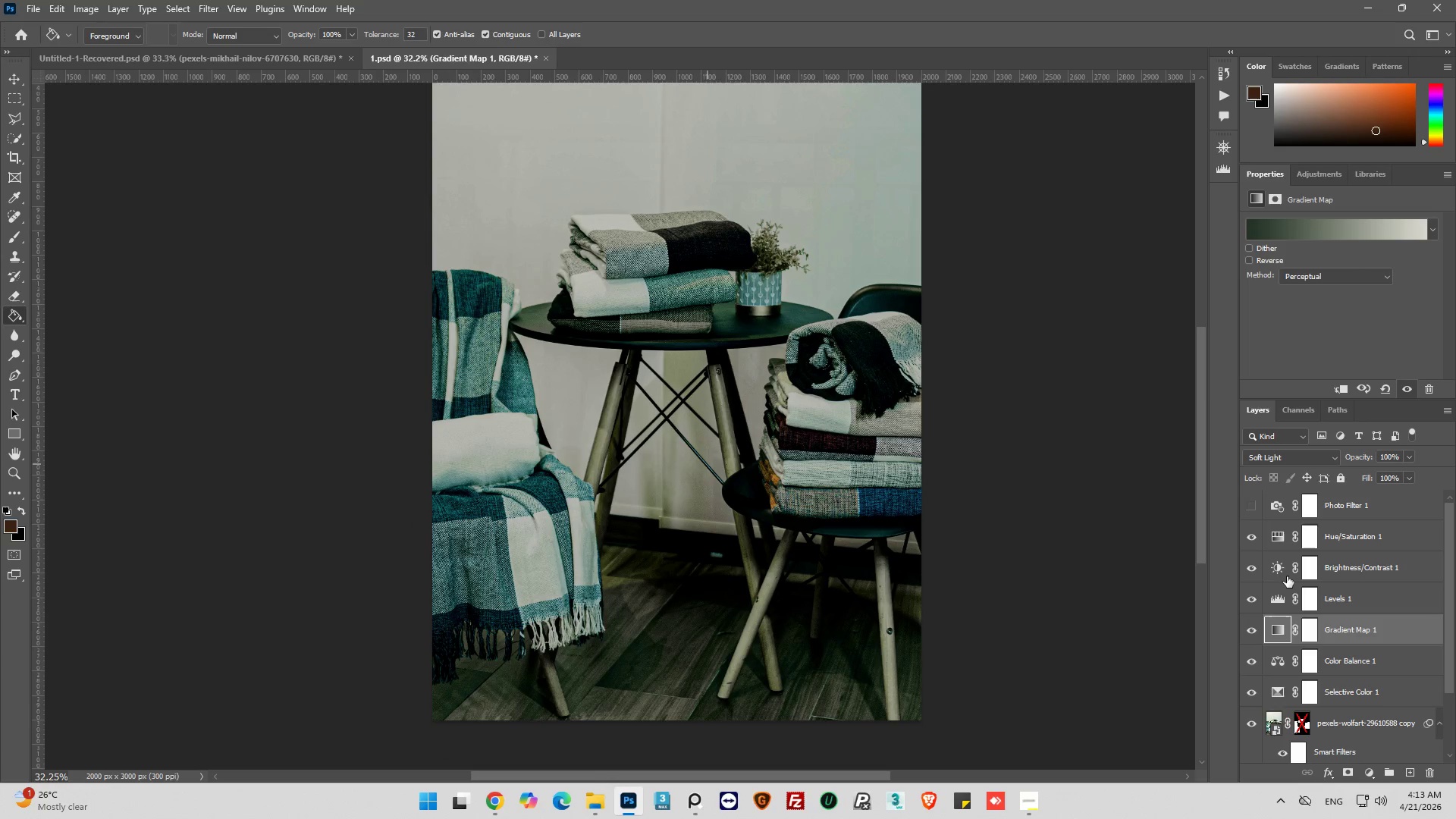 
left_click([1275, 570])
 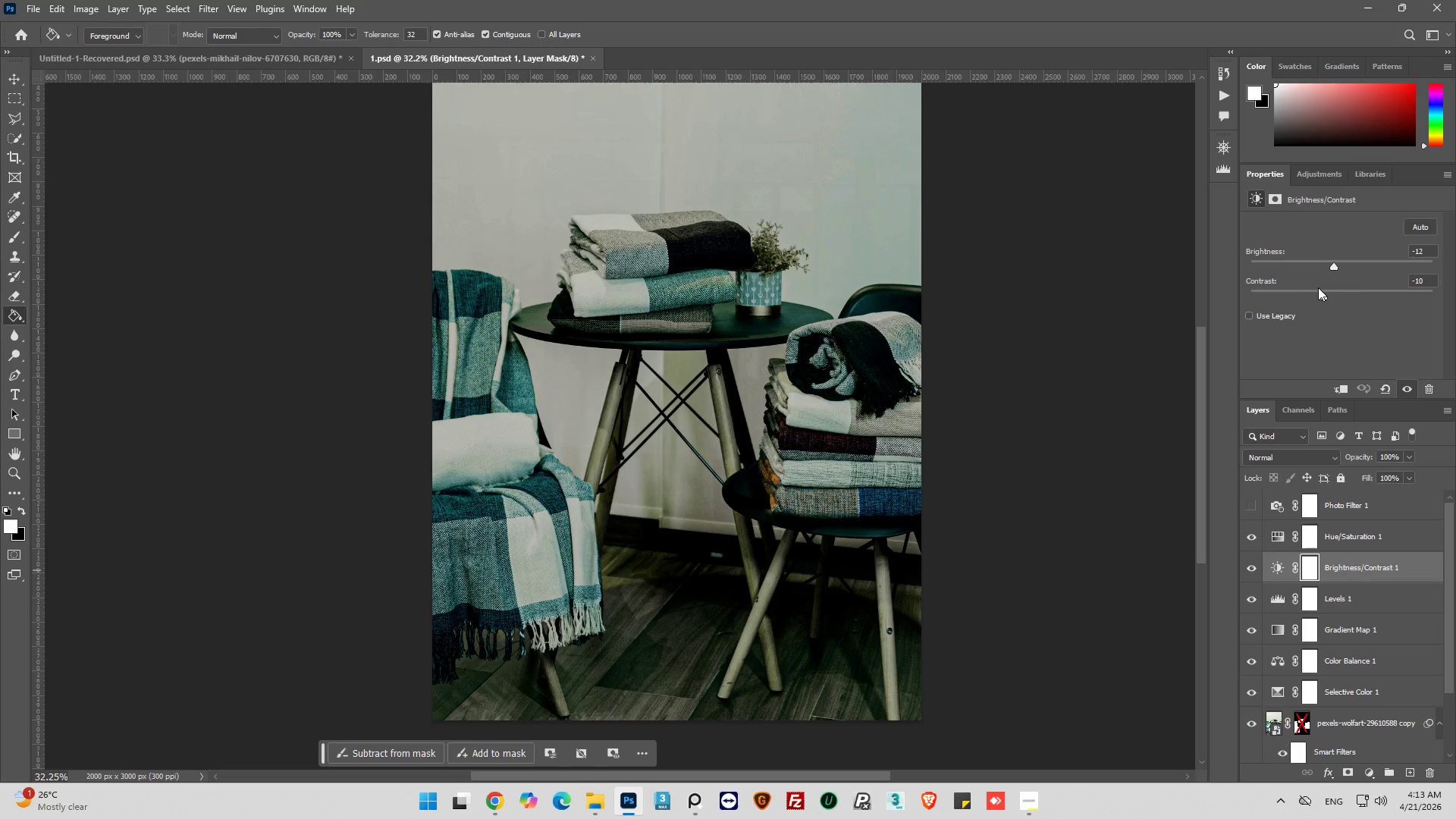 
left_click_drag(start_coordinate=[1335, 268], to_coordinate=[1326, 267])
 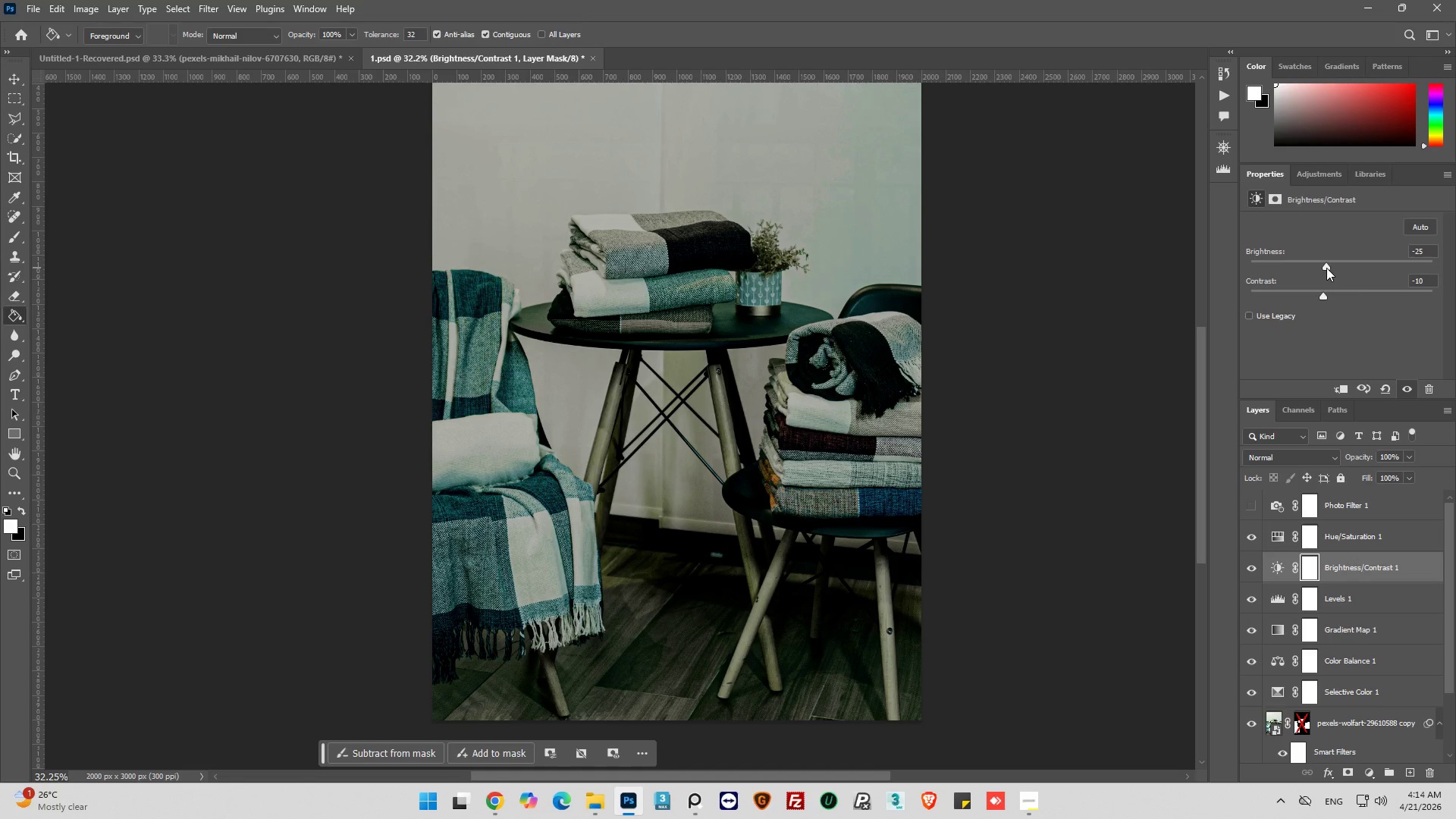 
key(Control+Z)
 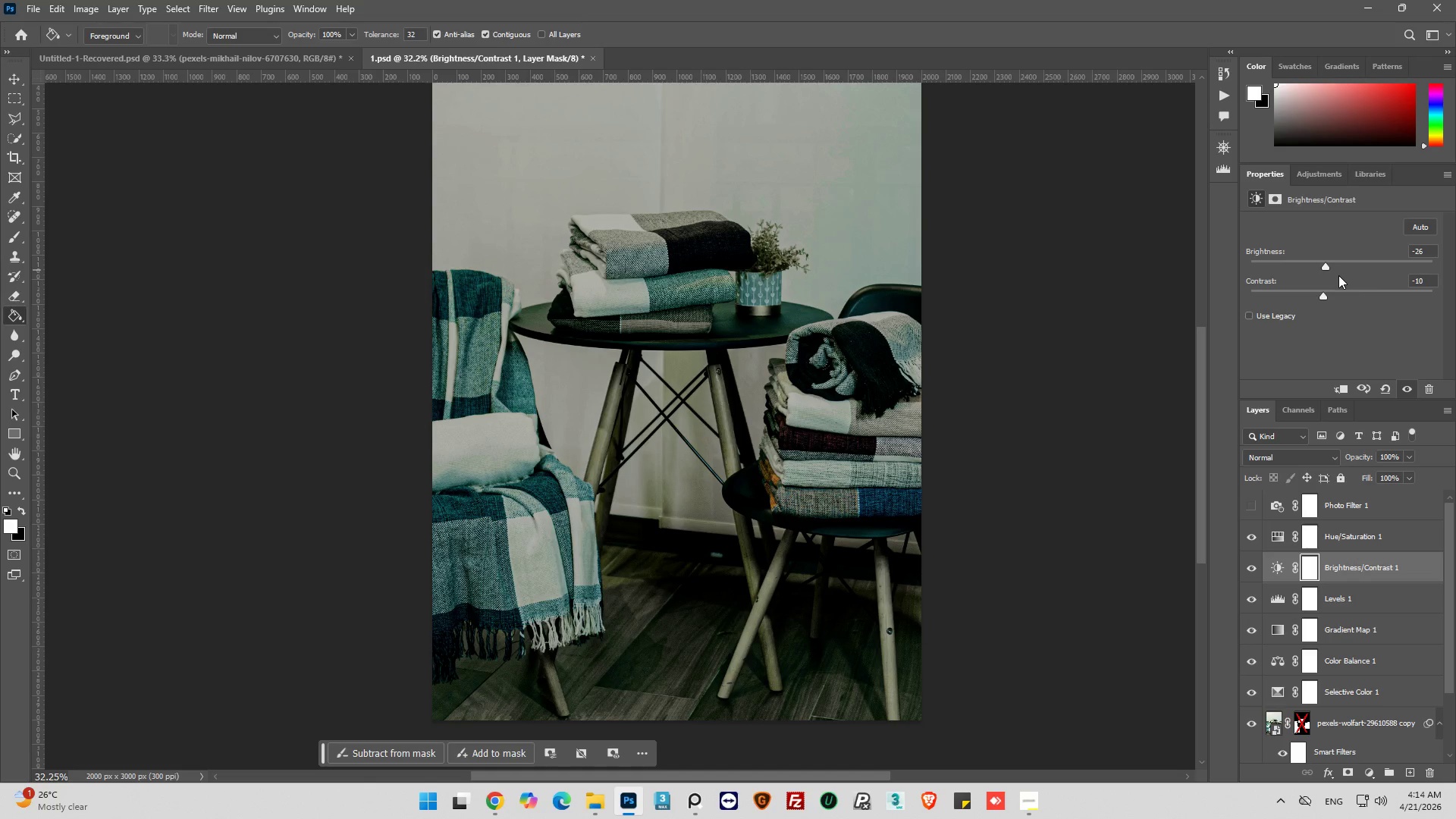 
key(Control+Z)
 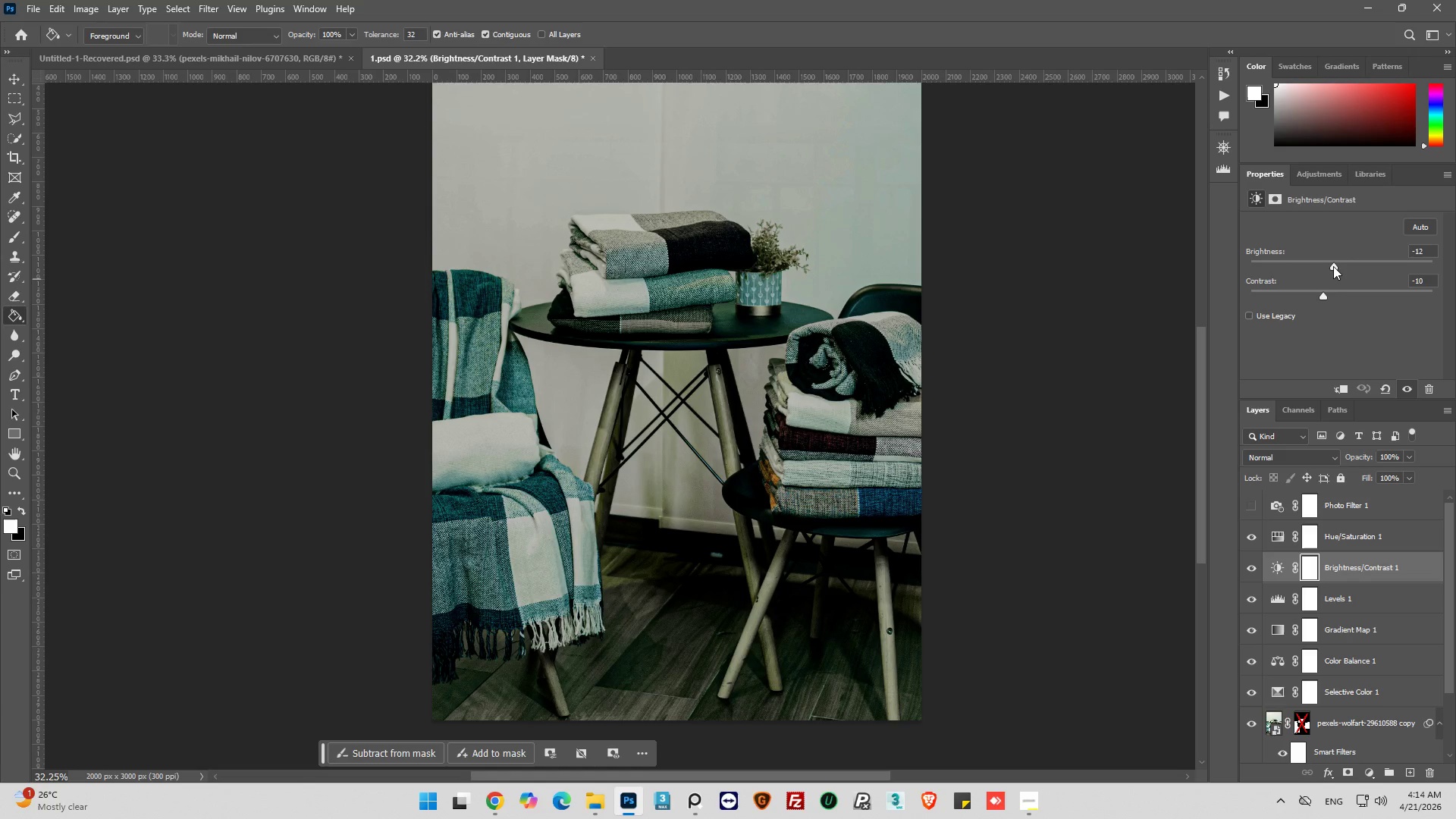 
left_click_drag(start_coordinate=[1333, 266], to_coordinate=[1323, 268])
 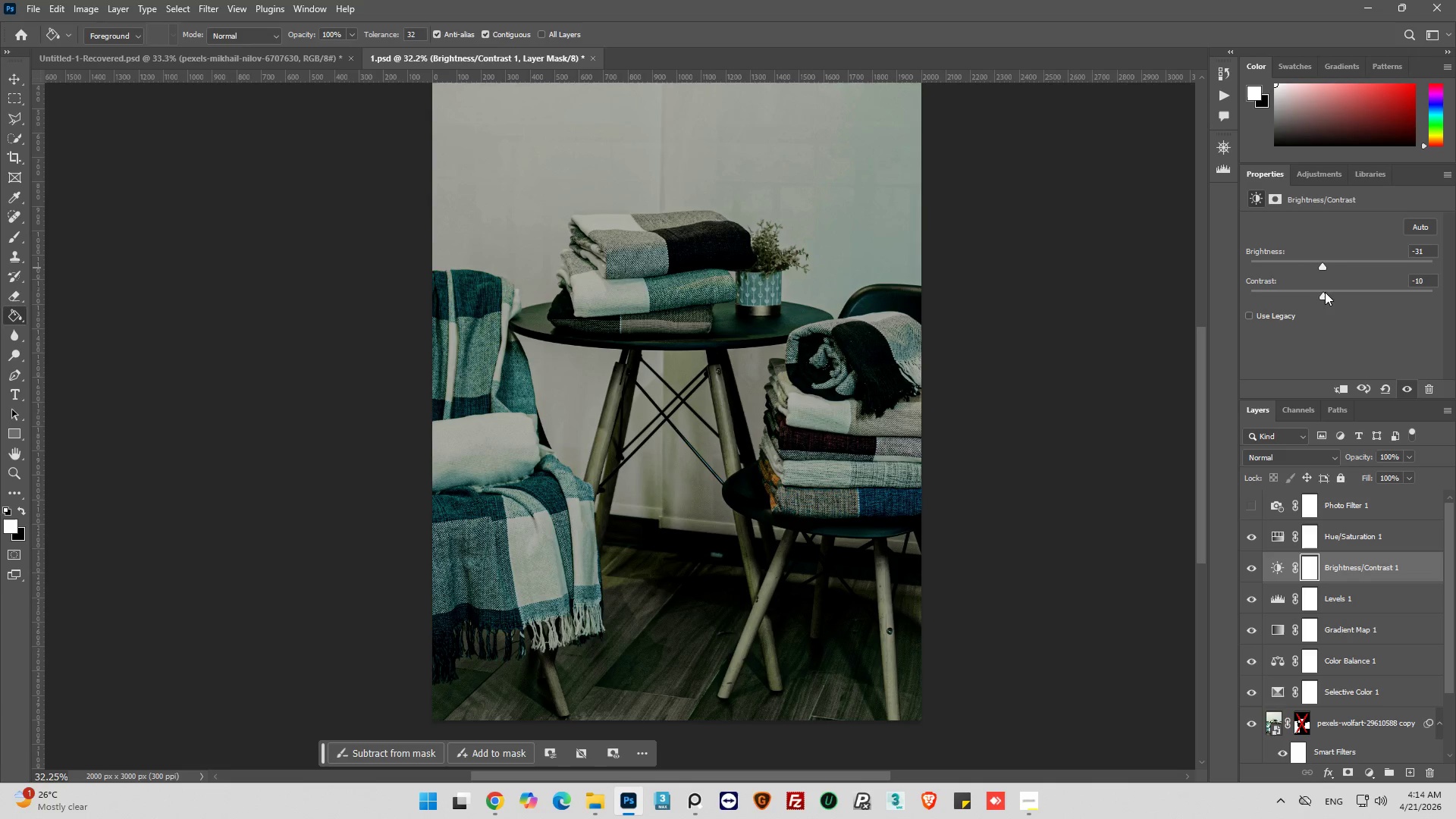 
left_click_drag(start_coordinate=[1326, 292], to_coordinate=[1320, 306])
 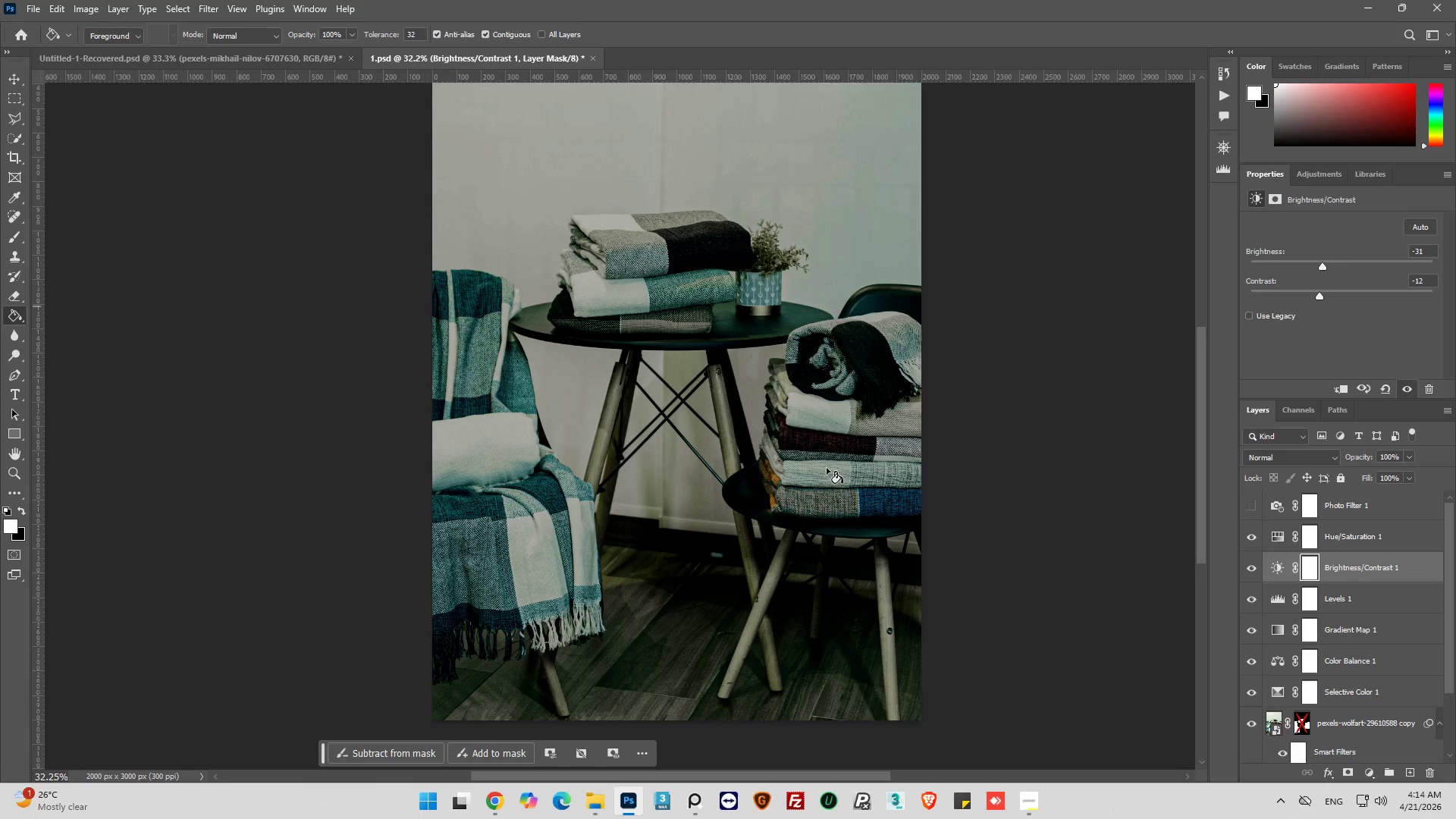 
scroll: coordinate [827, 464], scroll_direction: up, amount: 10.0
 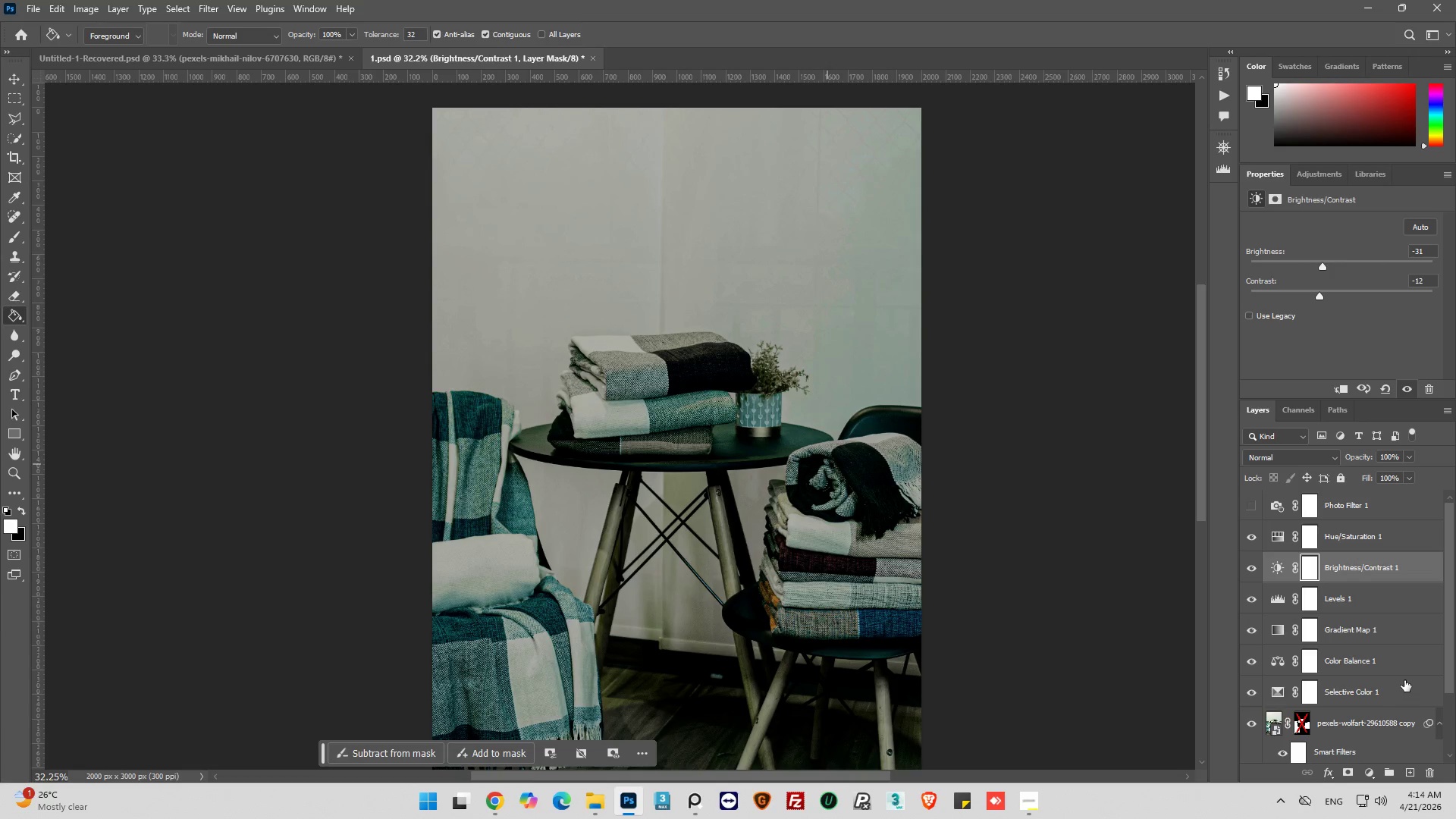 
scroll: coordinate [1347, 642], scroll_direction: down, amount: 12.0
 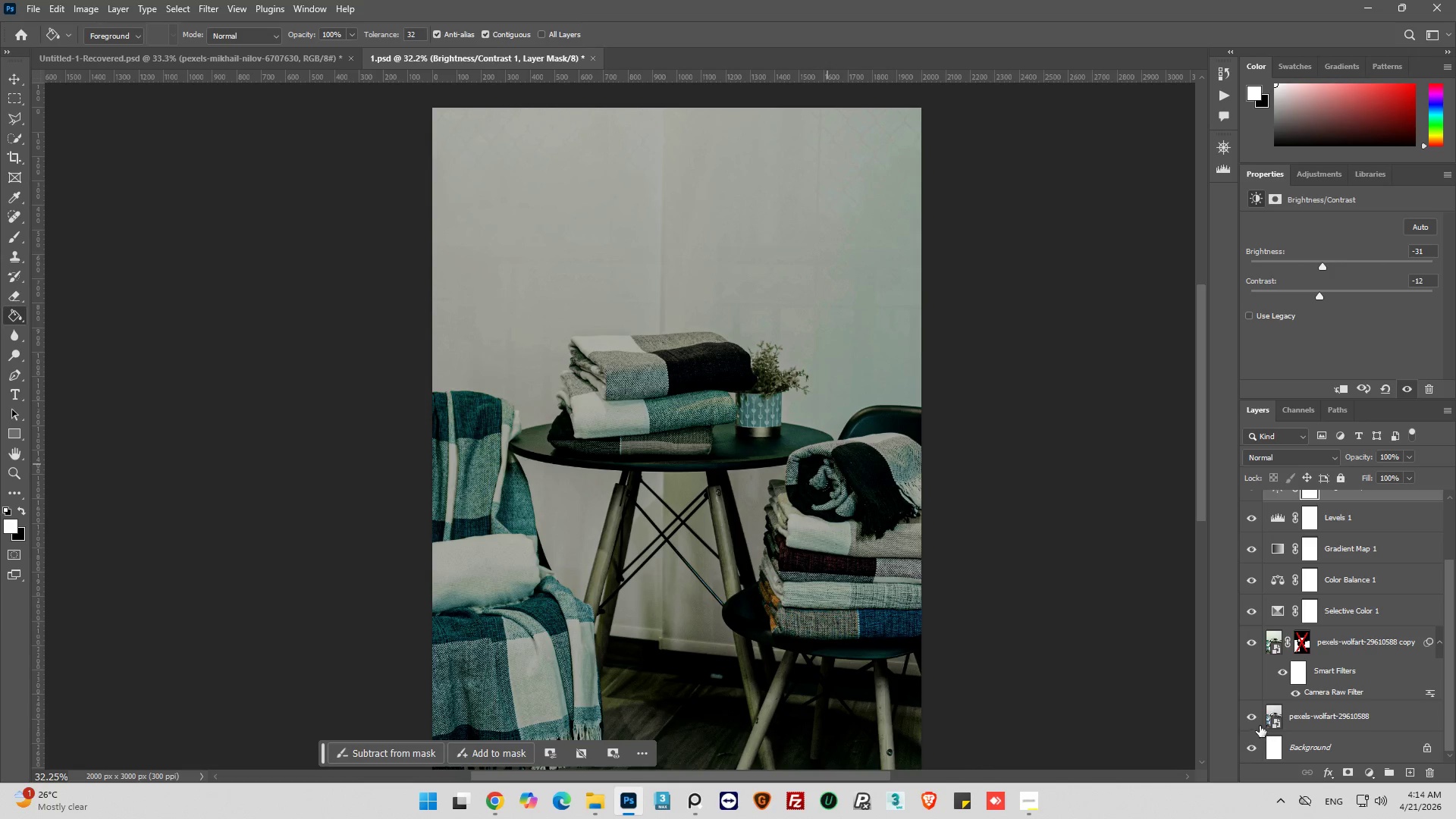 
hold_key(key=AltLeft, duration=3.27)
left_click([1251, 718])
 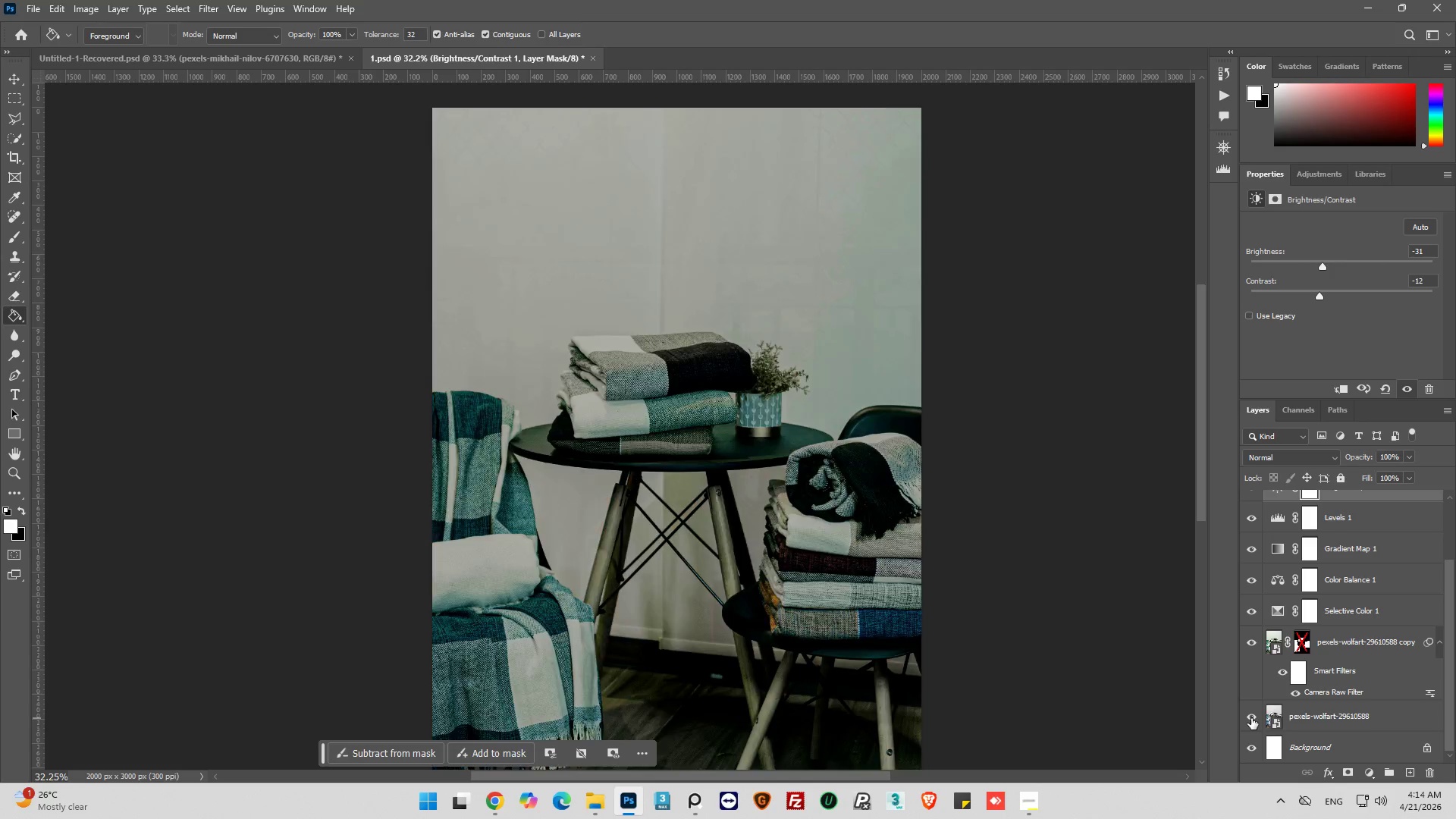 
double_click([1251, 718])
 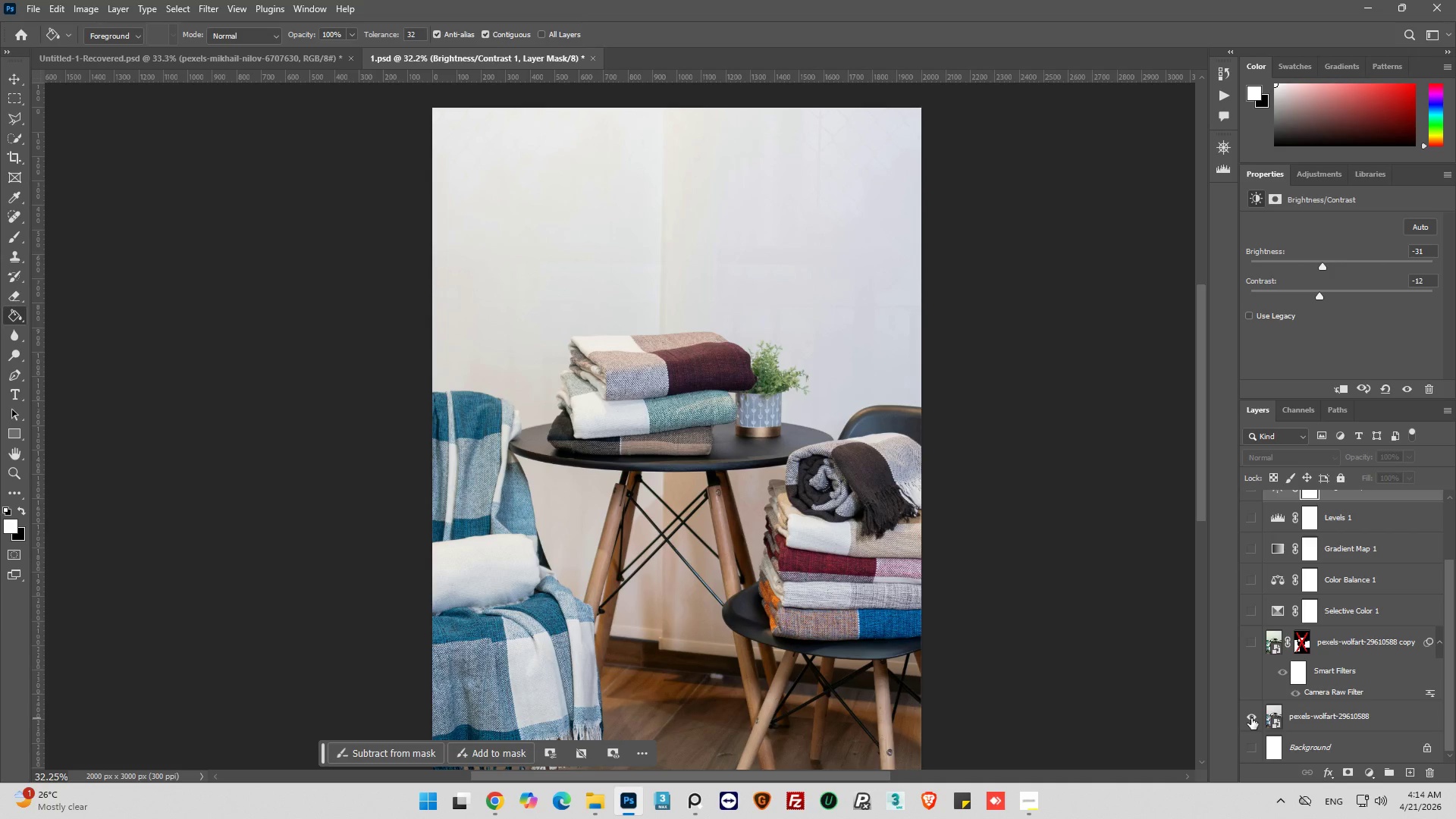 
left_click([1251, 718])
 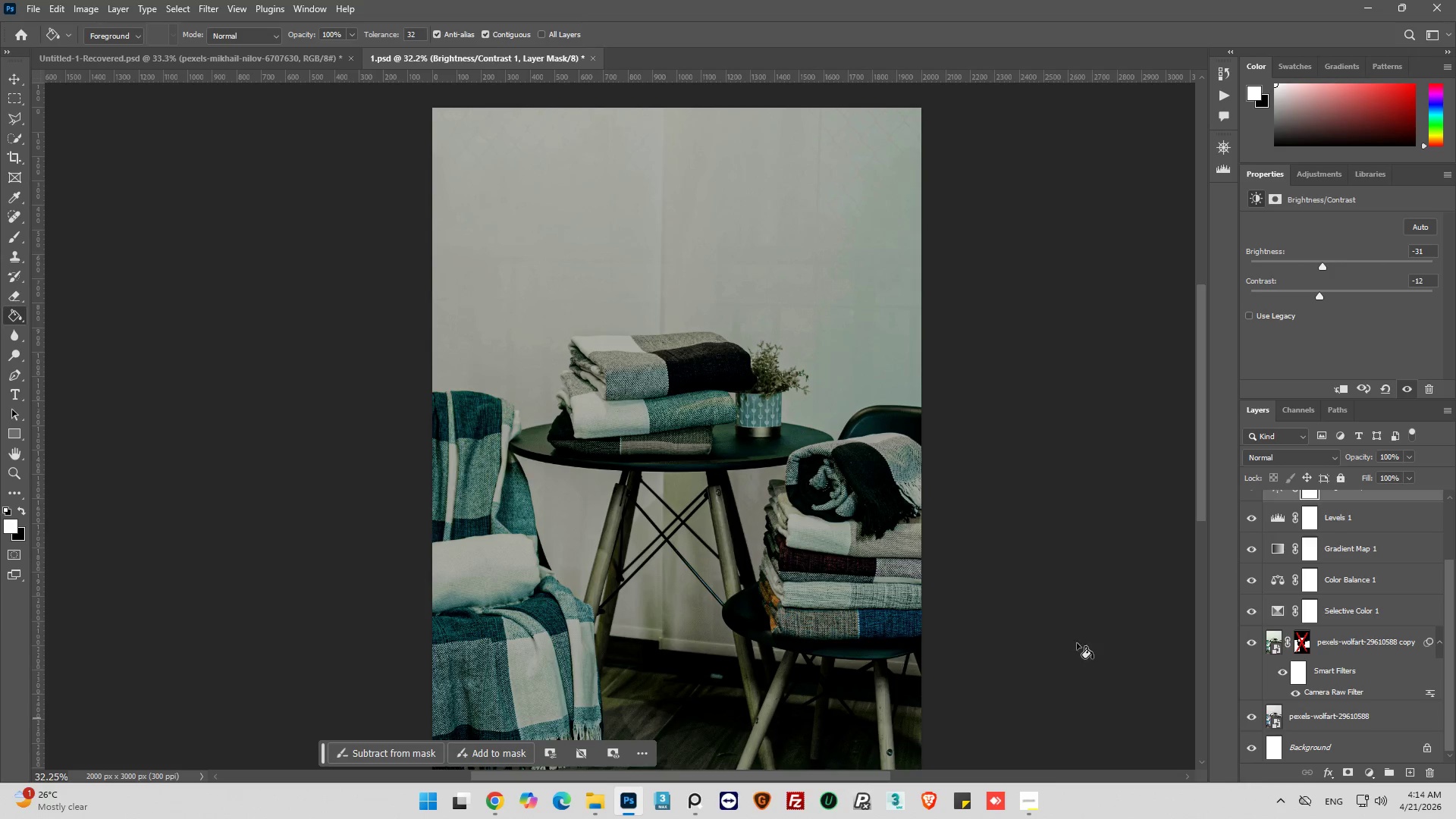 
scroll: coordinate [834, 527], scroll_direction: down, amount: 9.0
 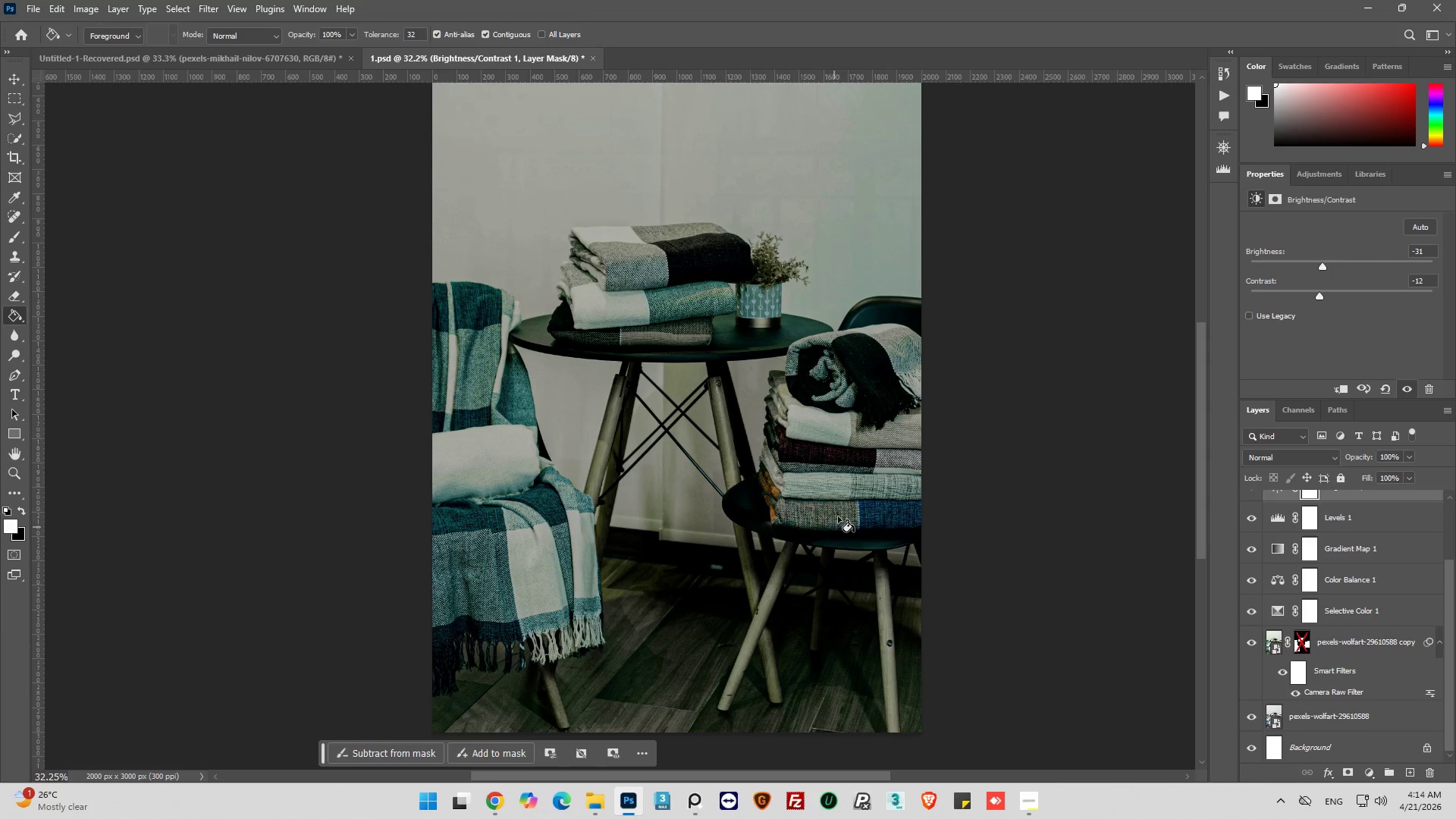 
scroll: coordinate [839, 513], scroll_direction: up, amount: 7.0
 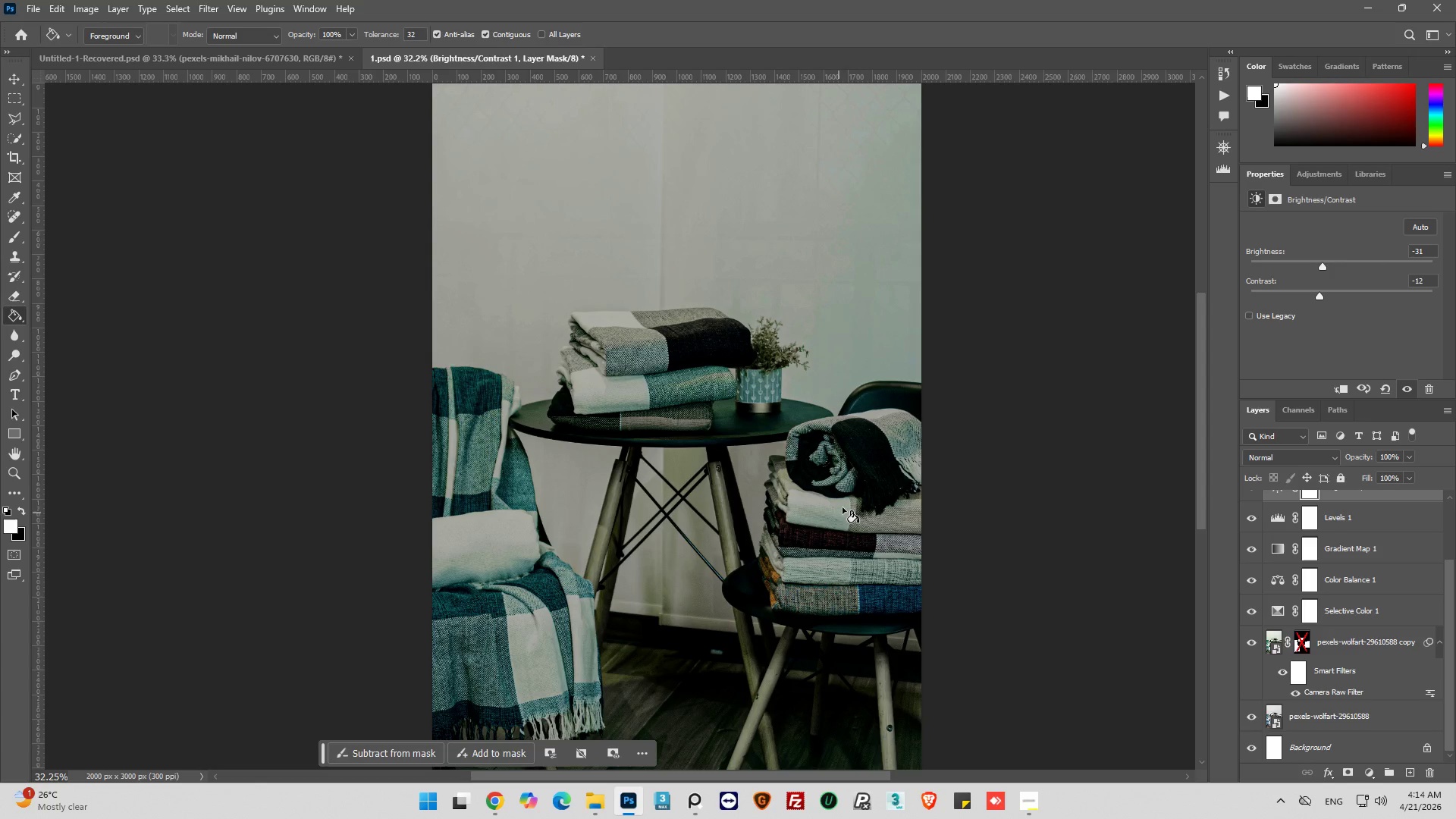 
wait(6.93)
 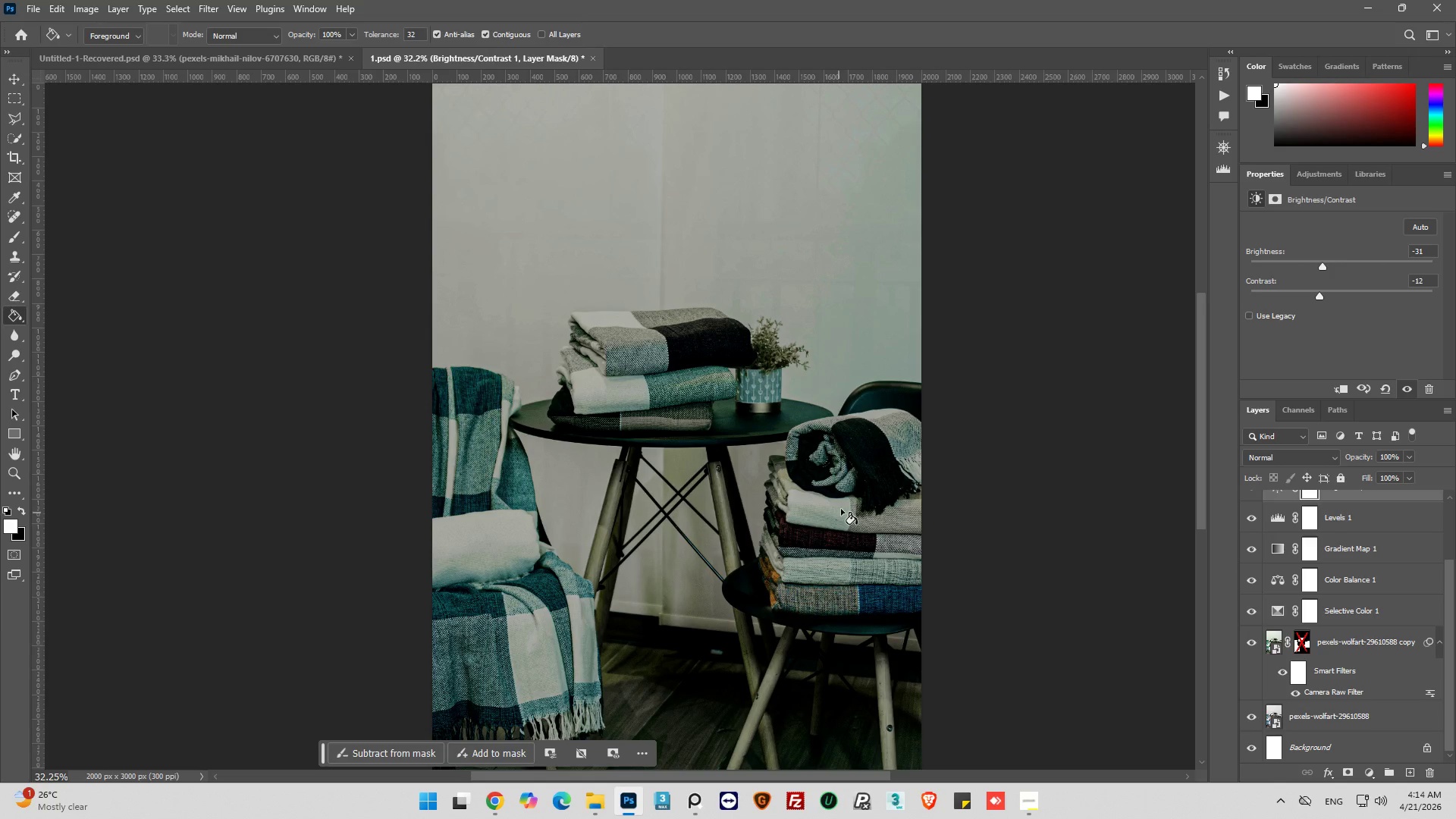 
scroll: coordinate [896, 510], scroll_direction: down, amount: 4.0
 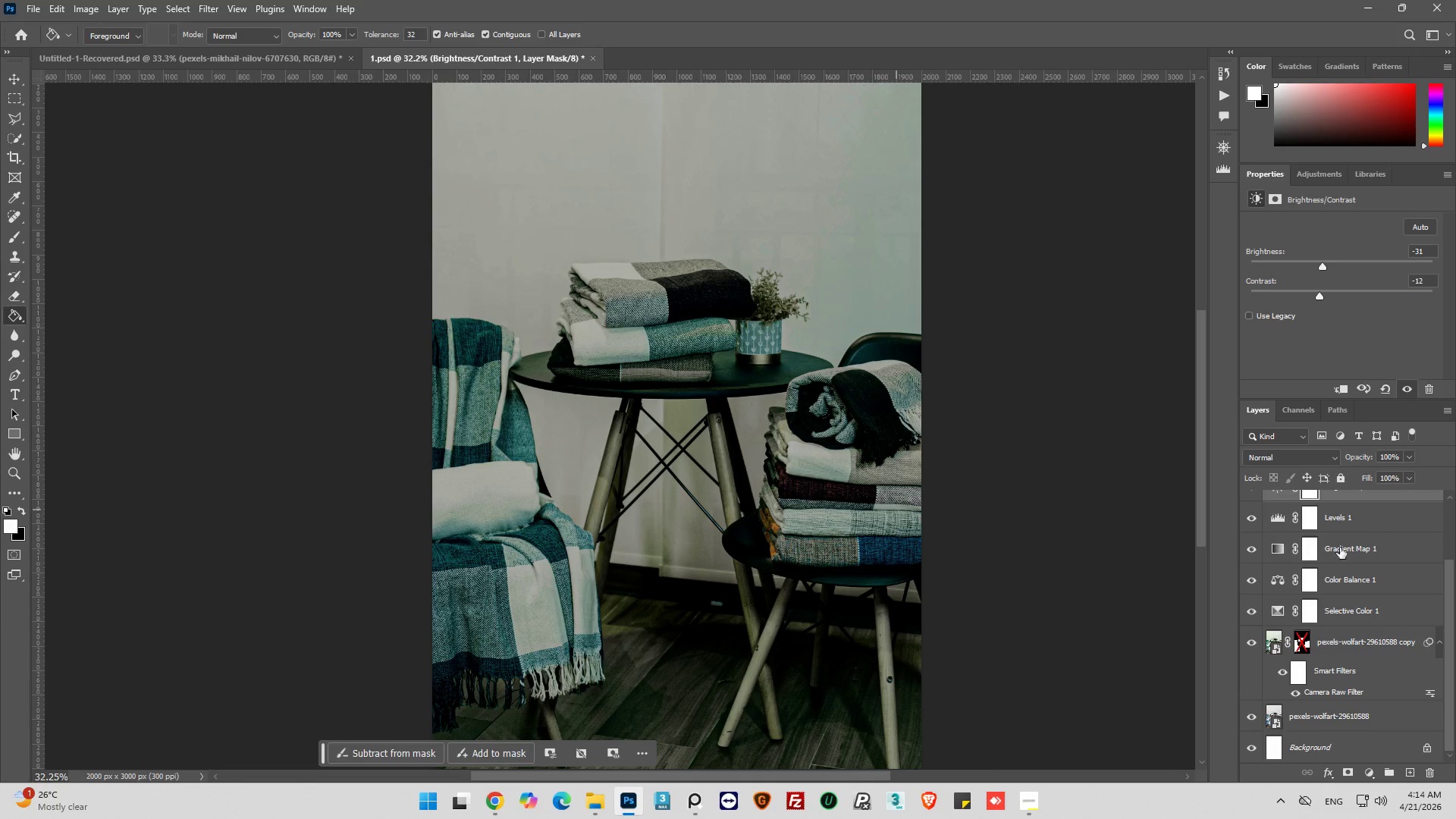 
scroll: coordinate [1335, 551], scroll_direction: up, amount: 5.0
 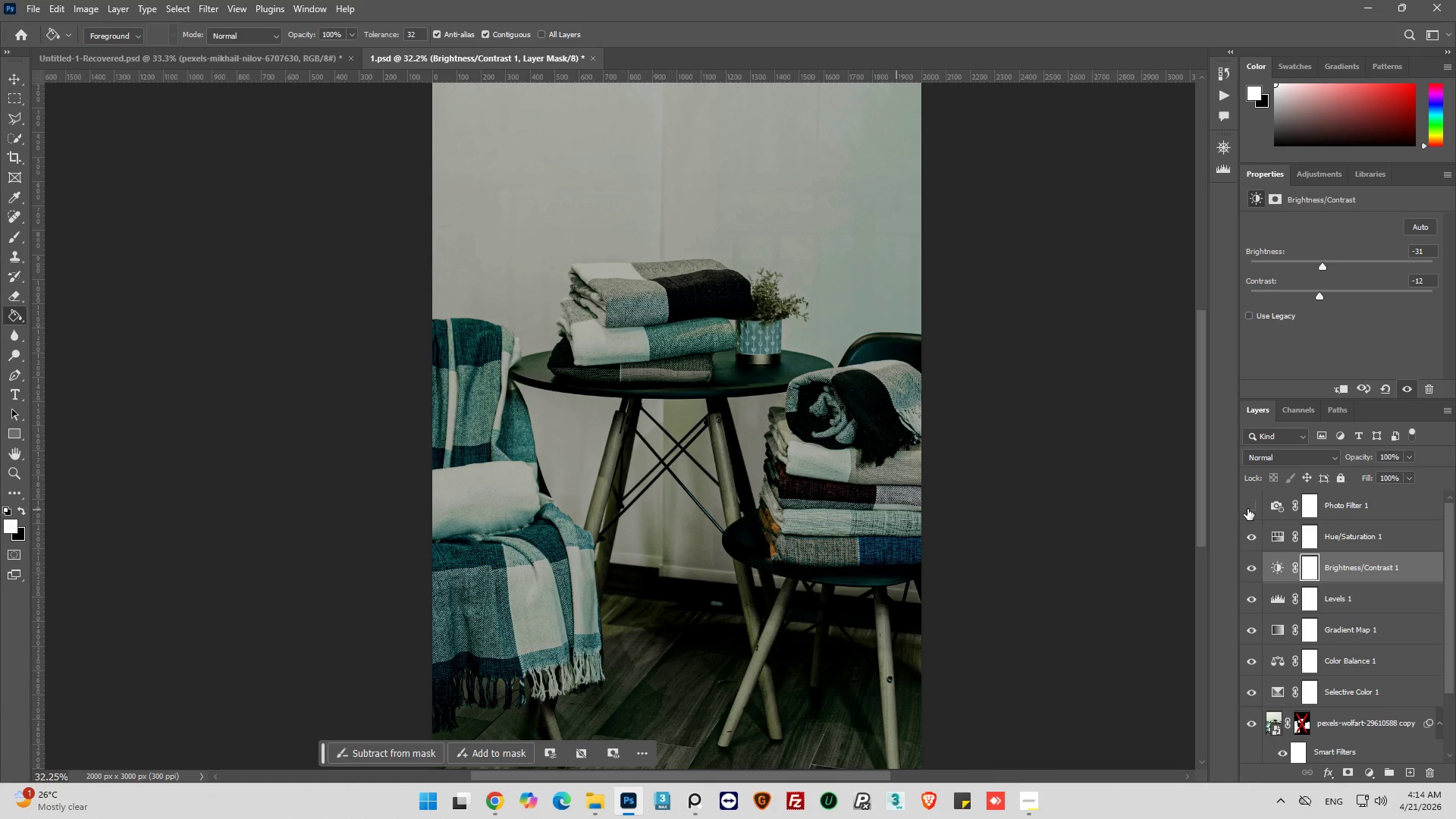 
left_click([1249, 507])
 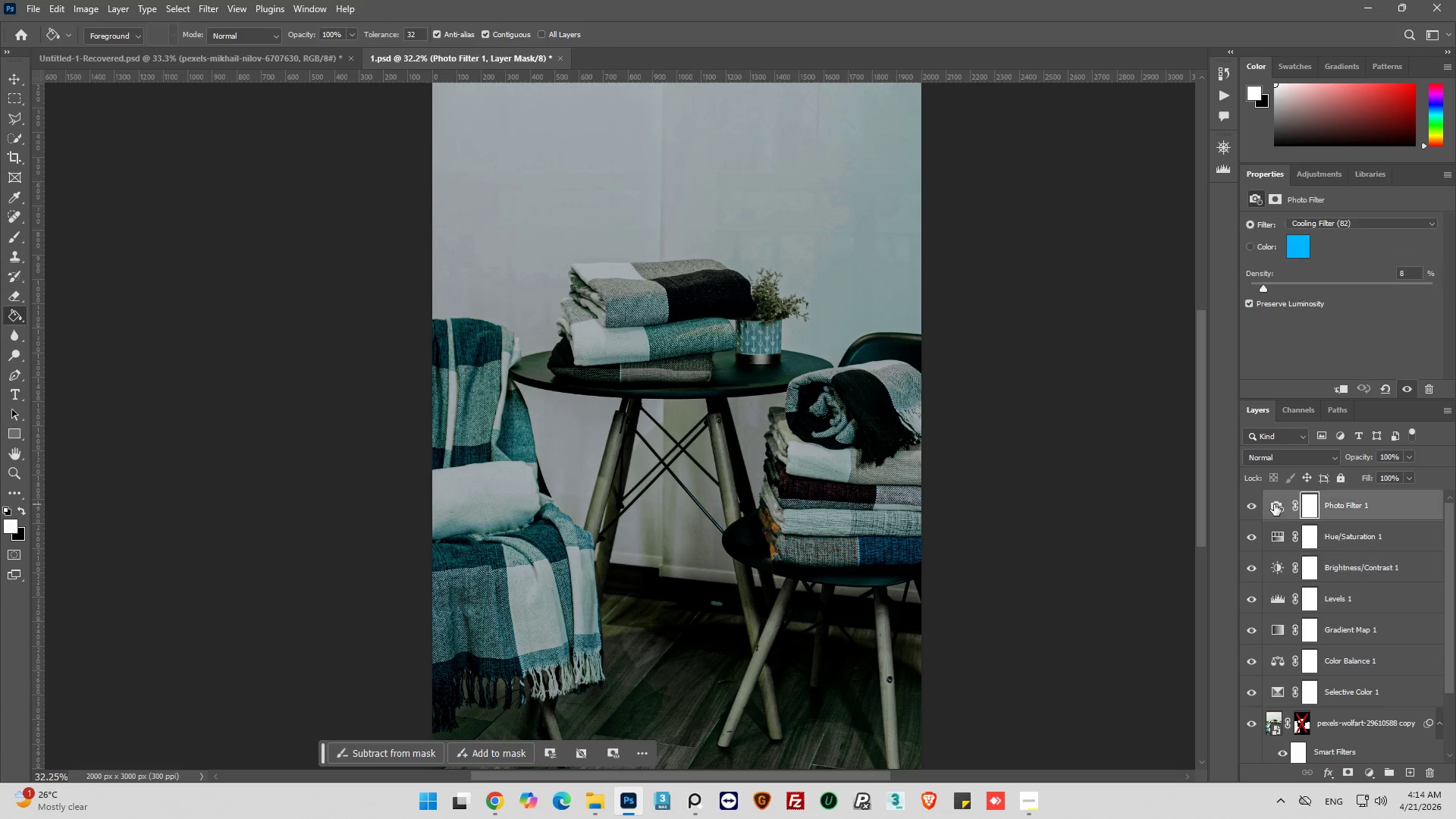 
left_click([1272, 510])
 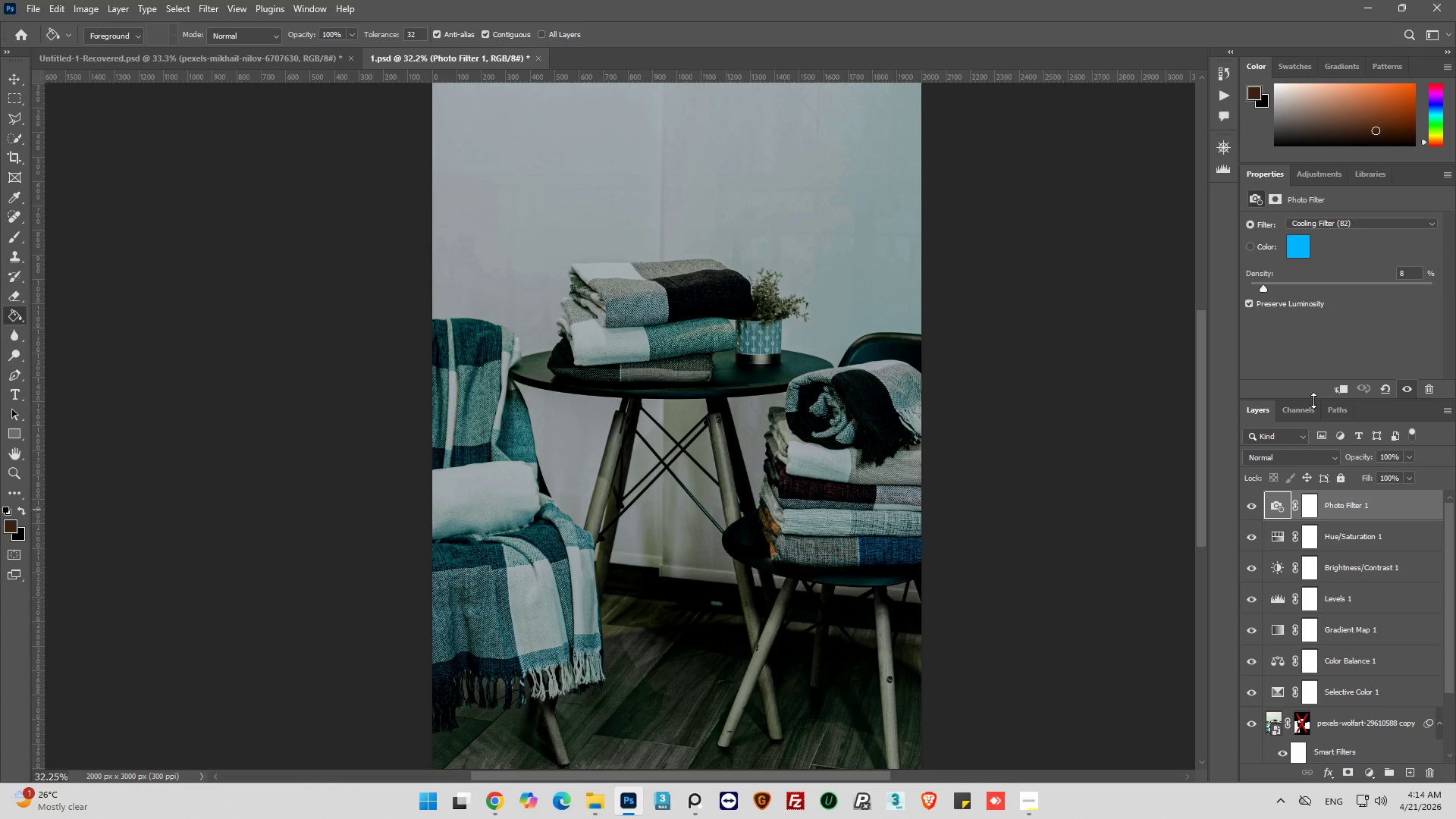 
wait(27.34)
 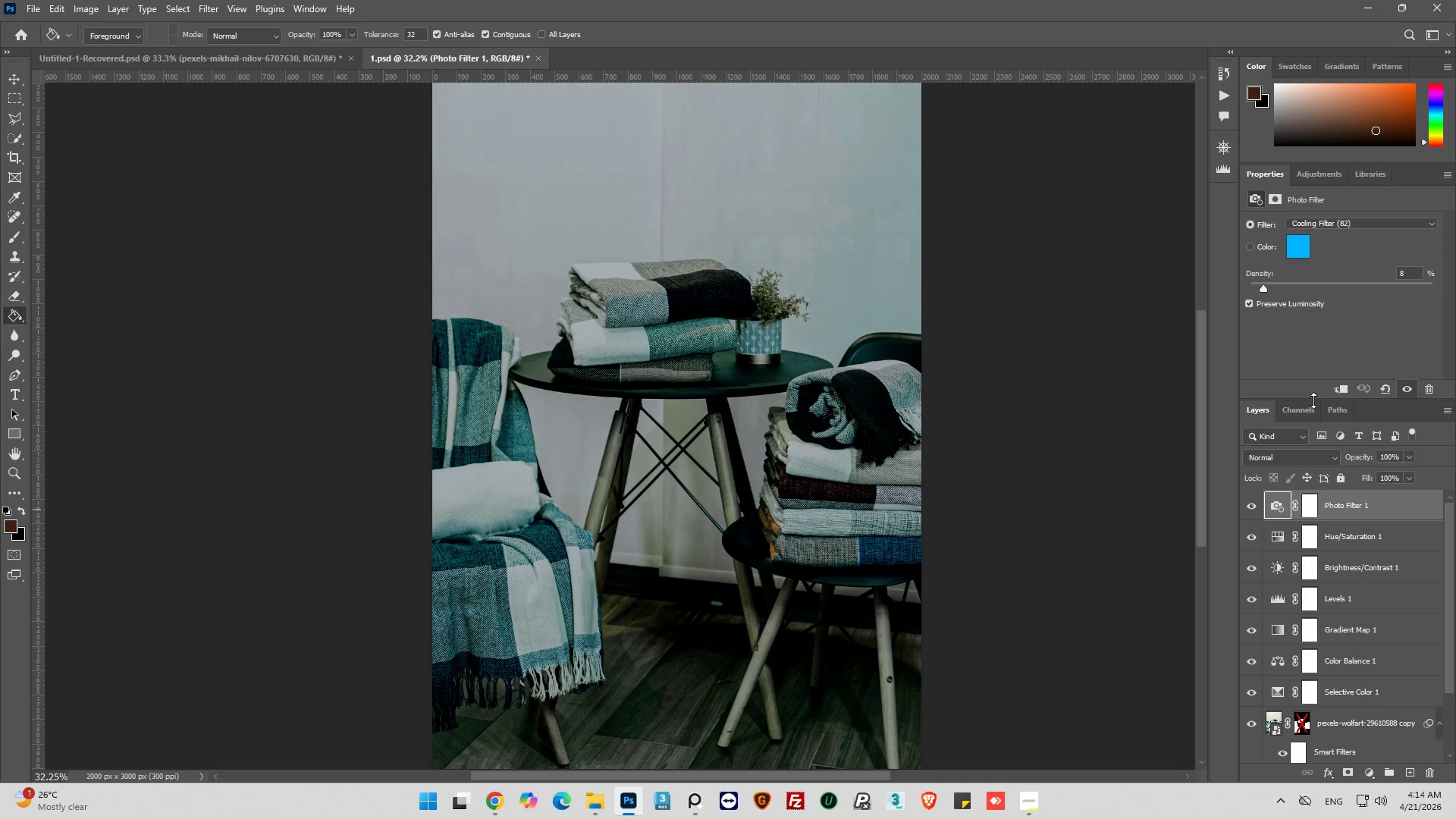 
left_click([1250, 507])
 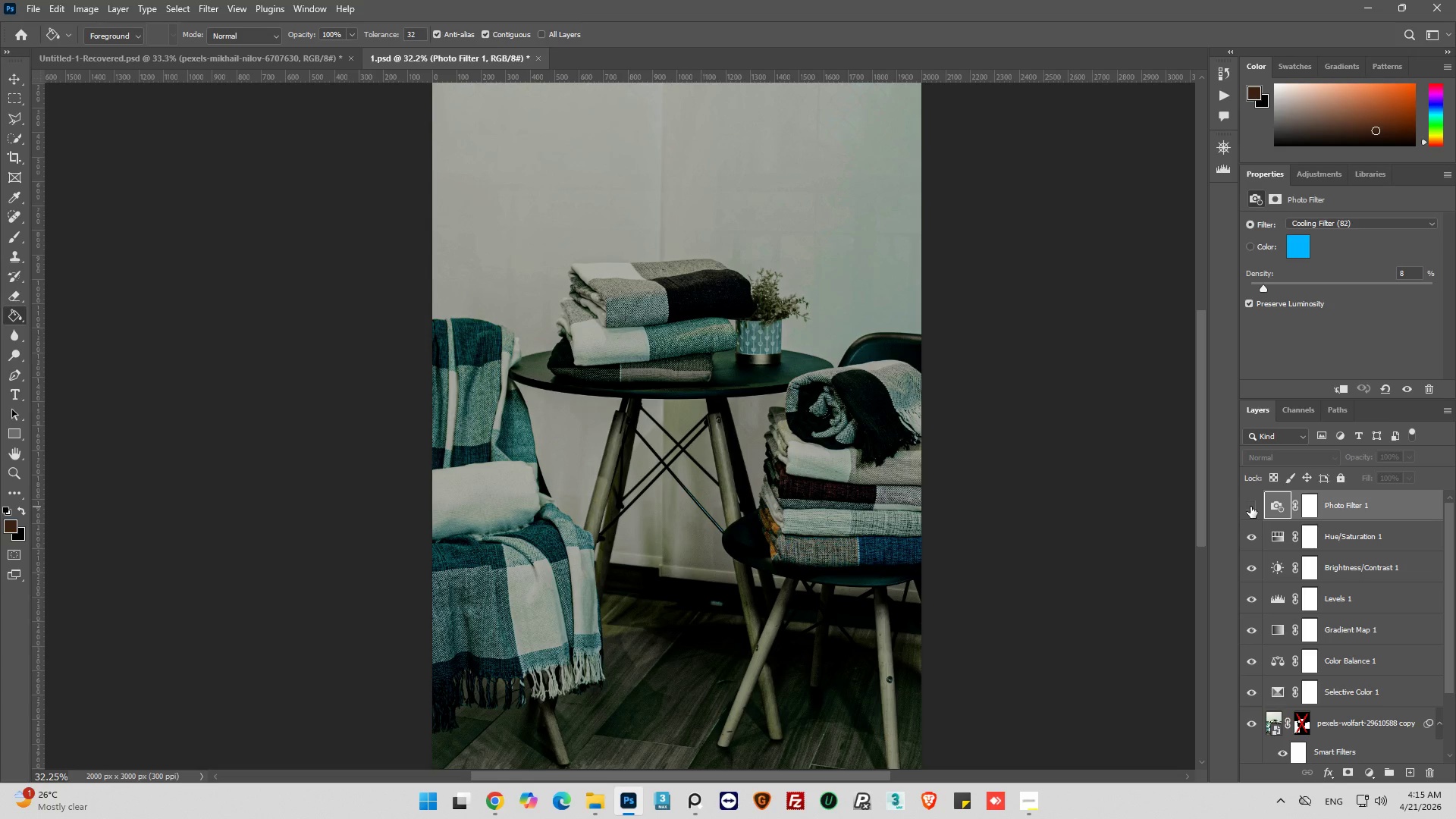 
left_click([1250, 507])
 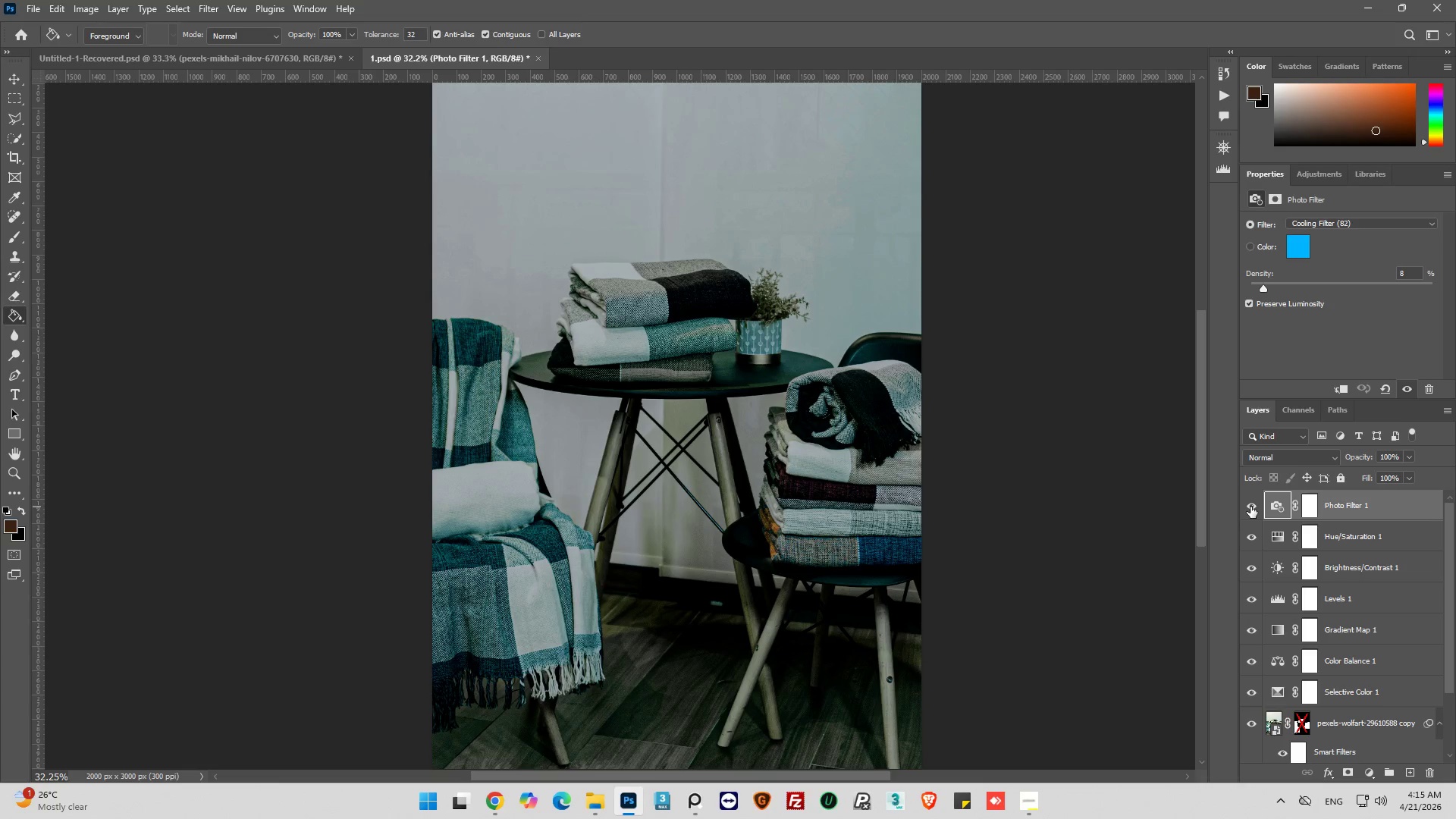 
left_click([1250, 507])
 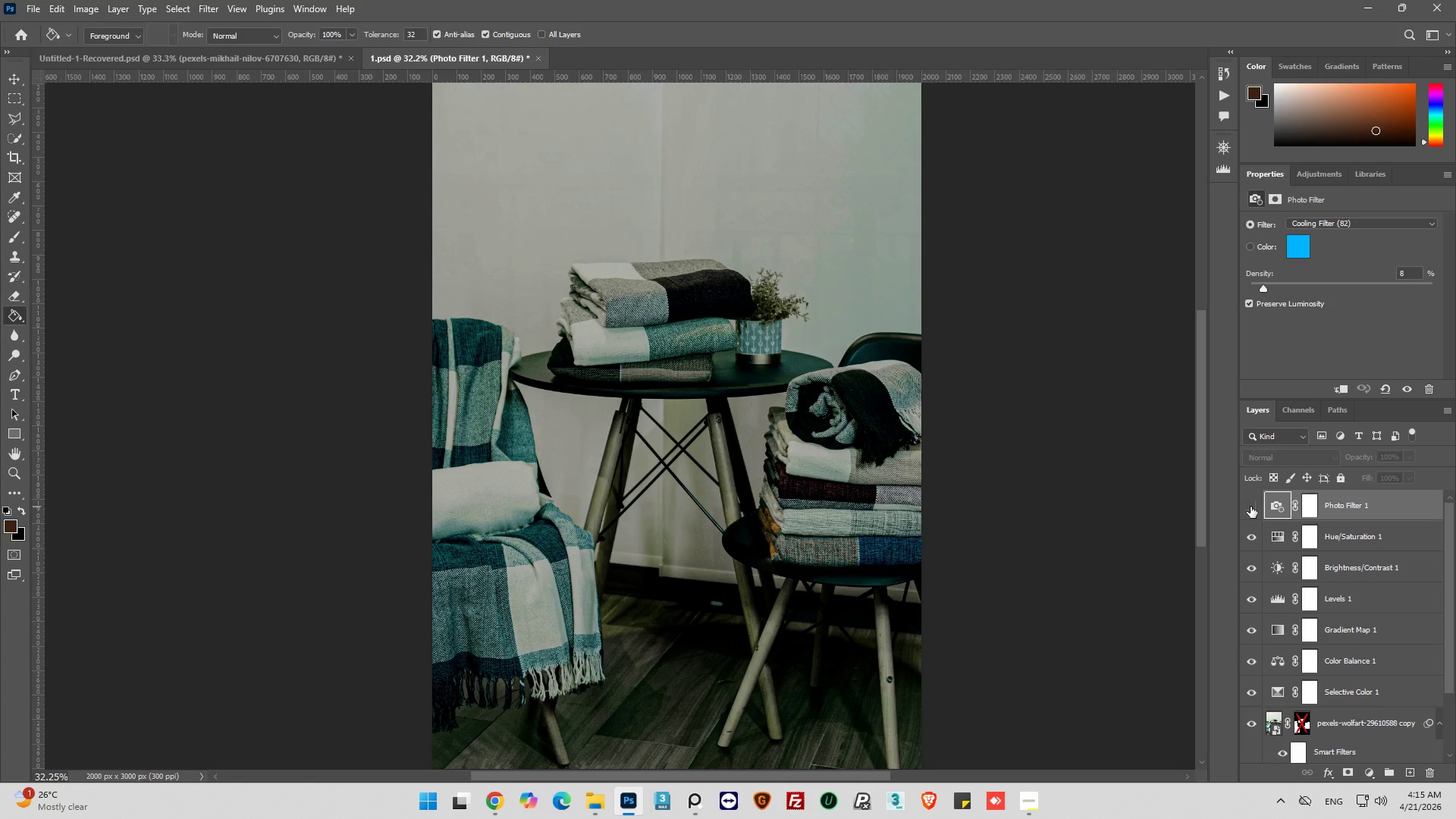 
left_click([1250, 507])
 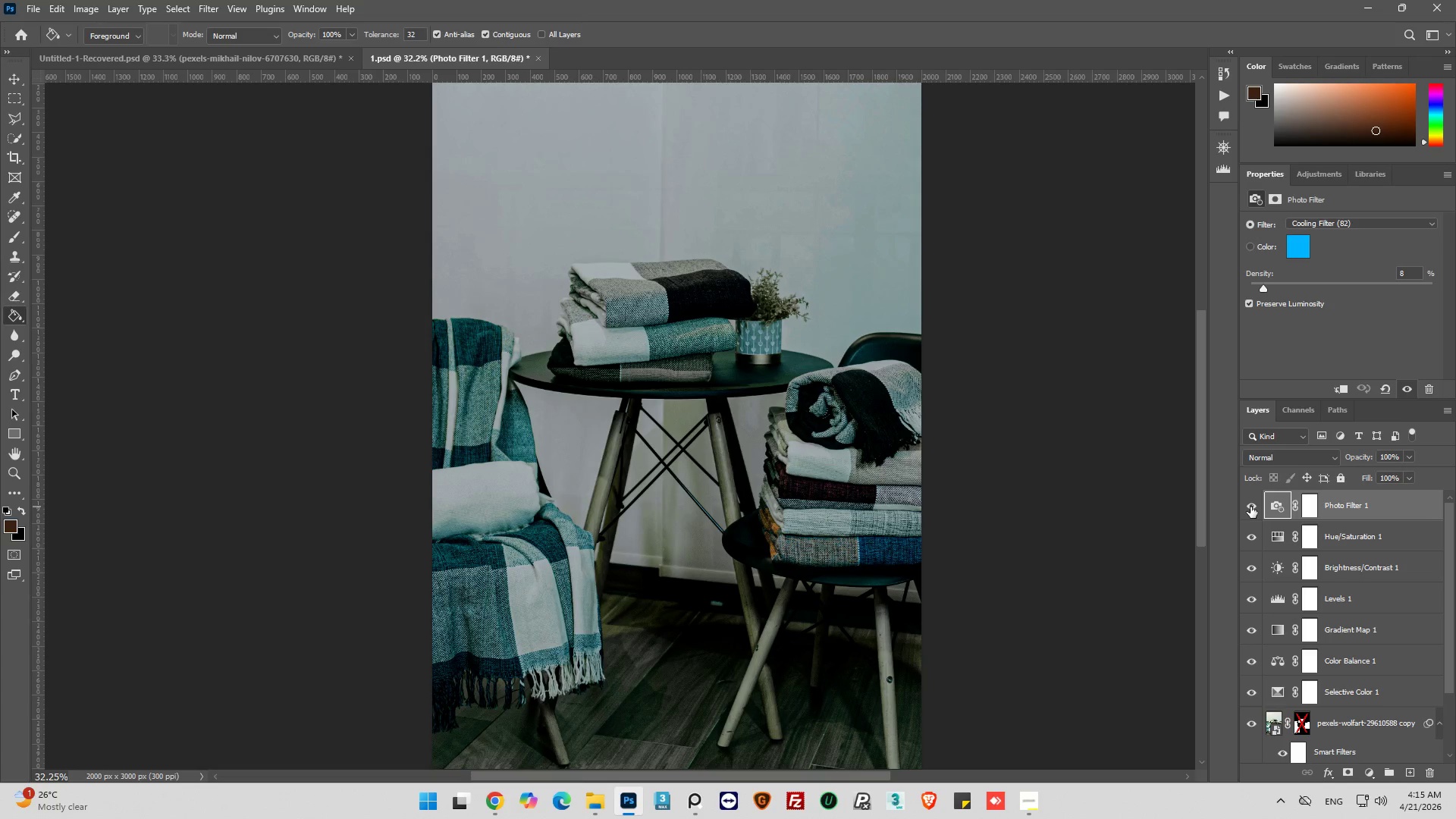 
key(Alt+AltLeft)
 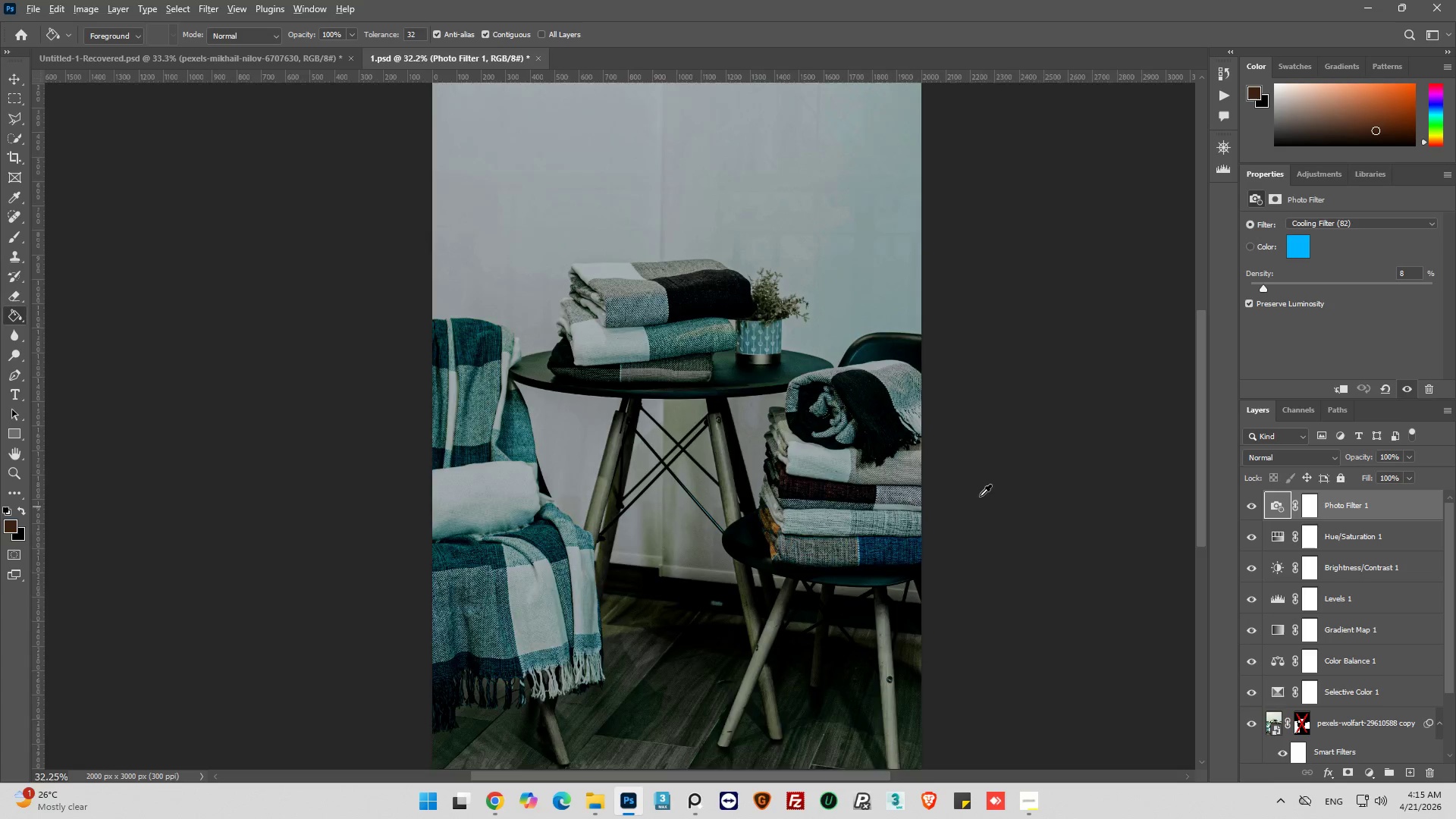 
scroll: coordinate [979, 496], scroll_direction: none, amount: 0.0
 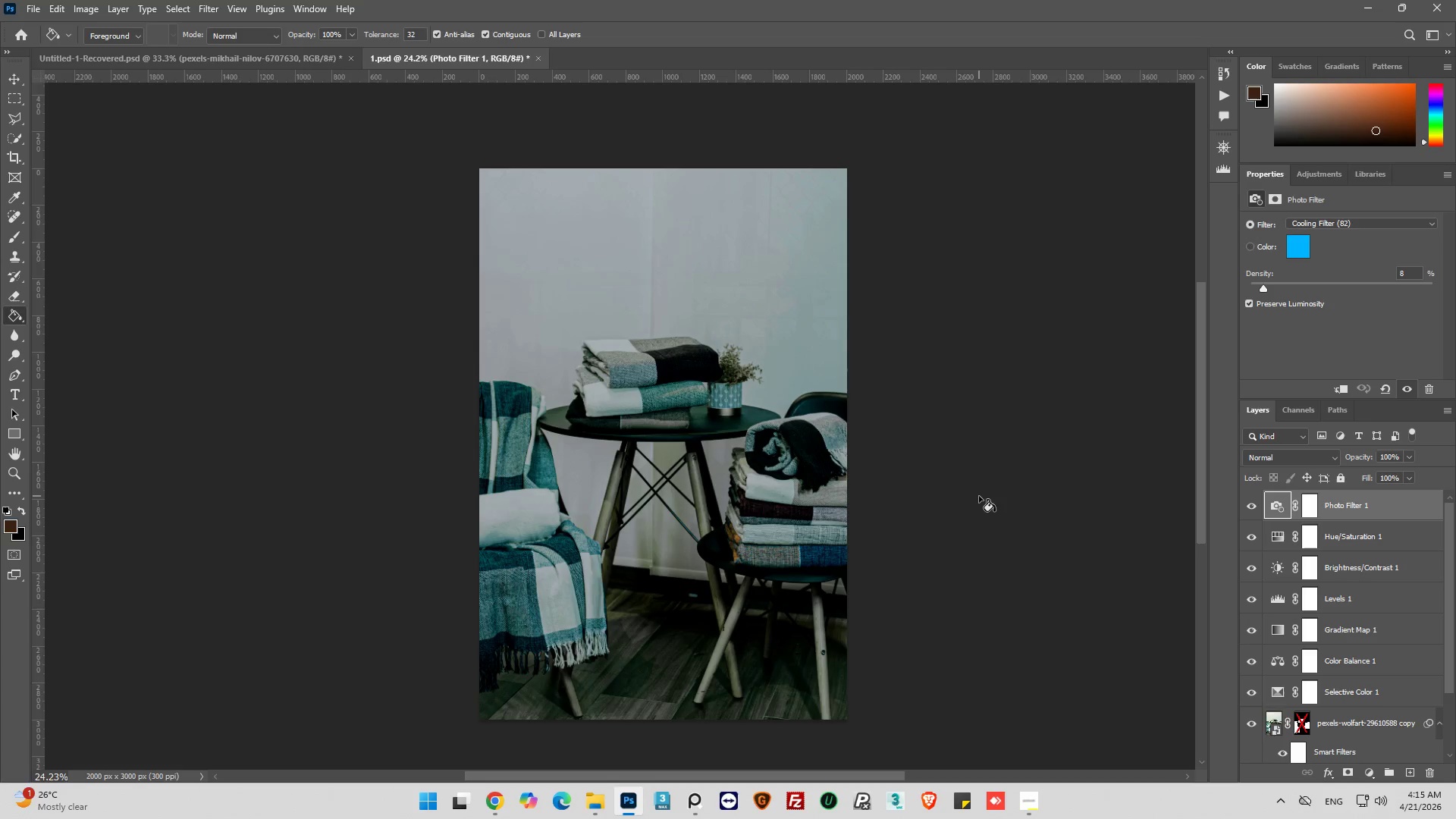 
key(Alt+AltLeft)
 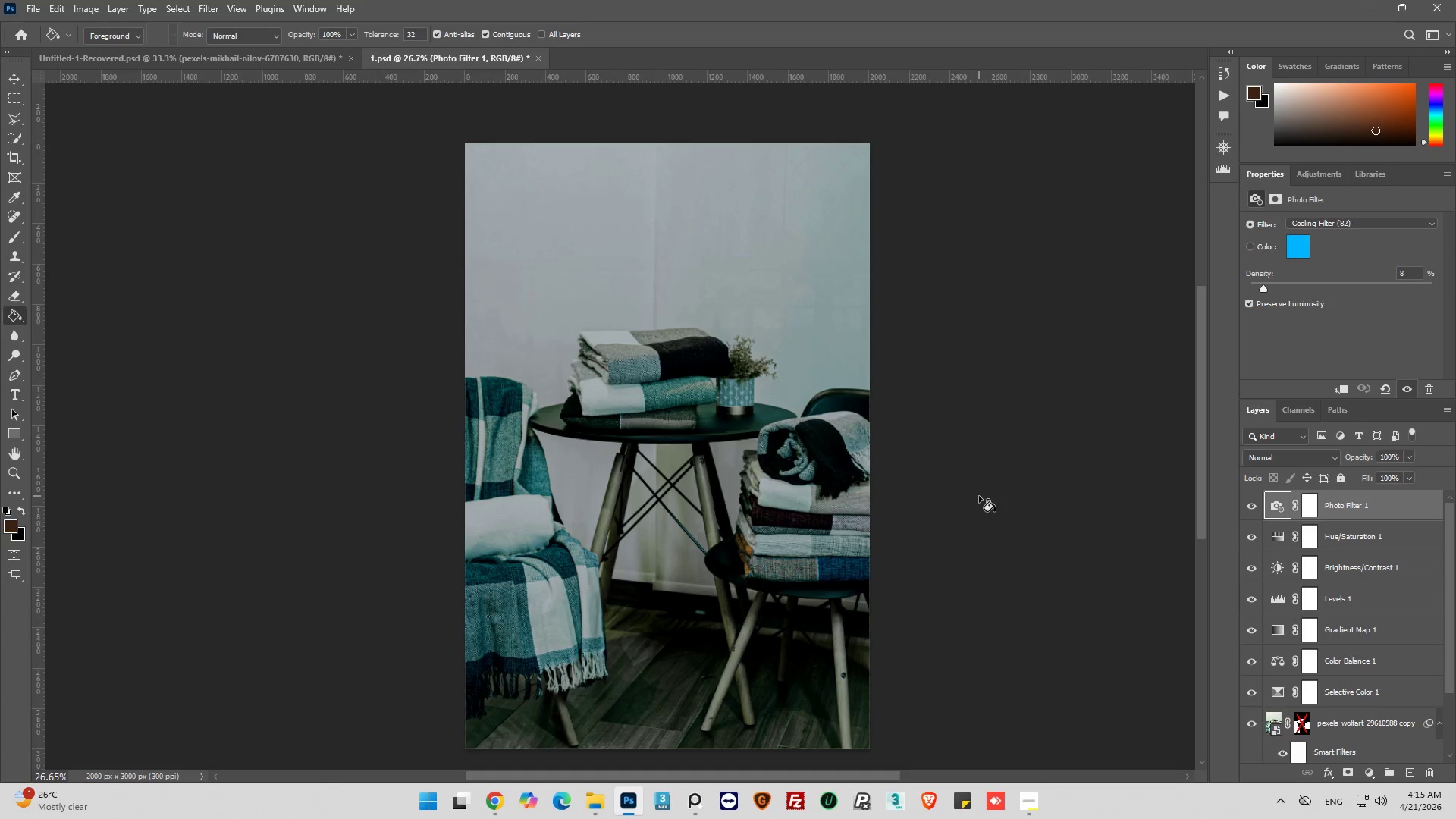 
scroll: coordinate [979, 496], scroll_direction: up, amount: 1.0
 